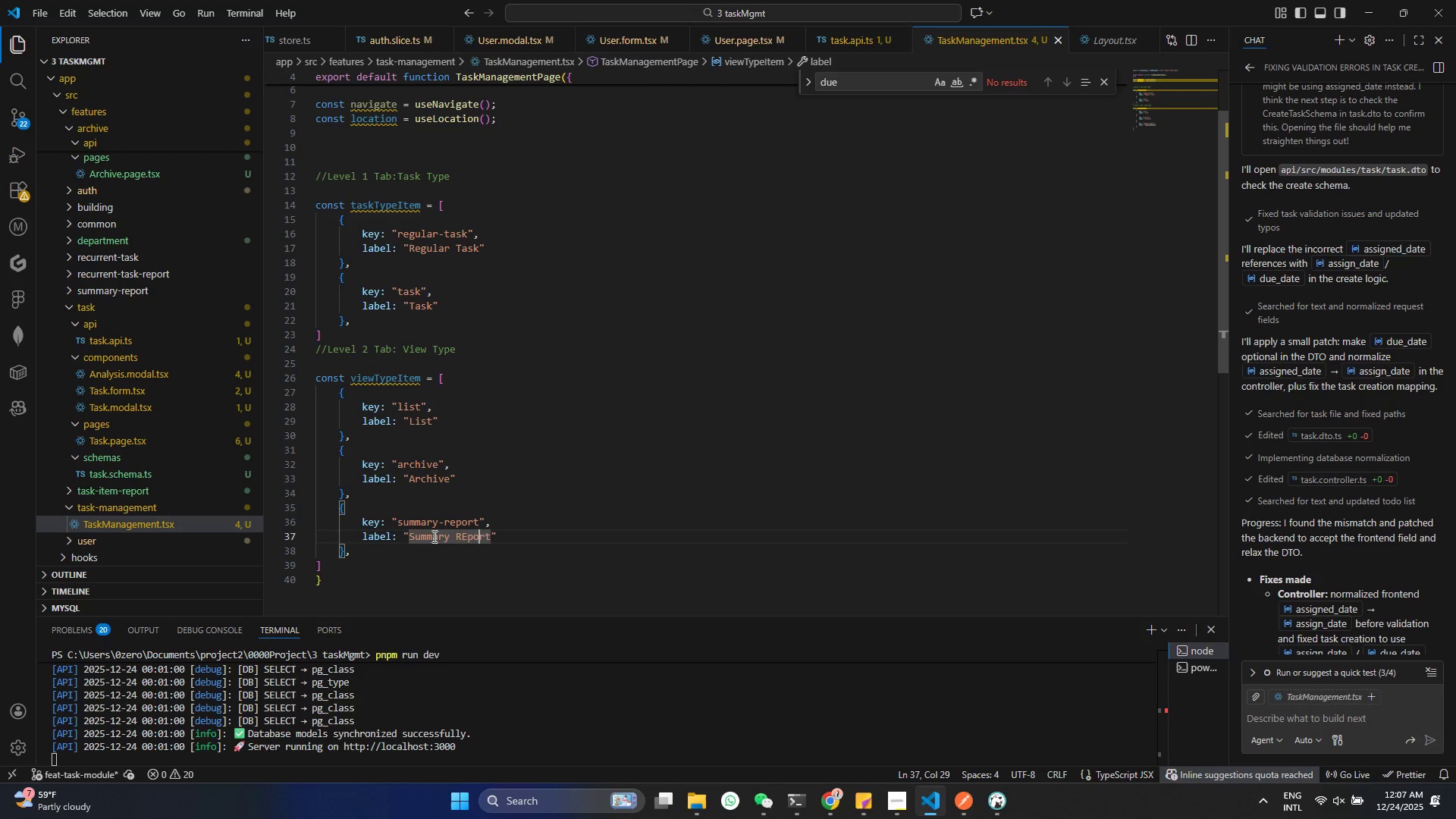 
key(ArrowLeft)
 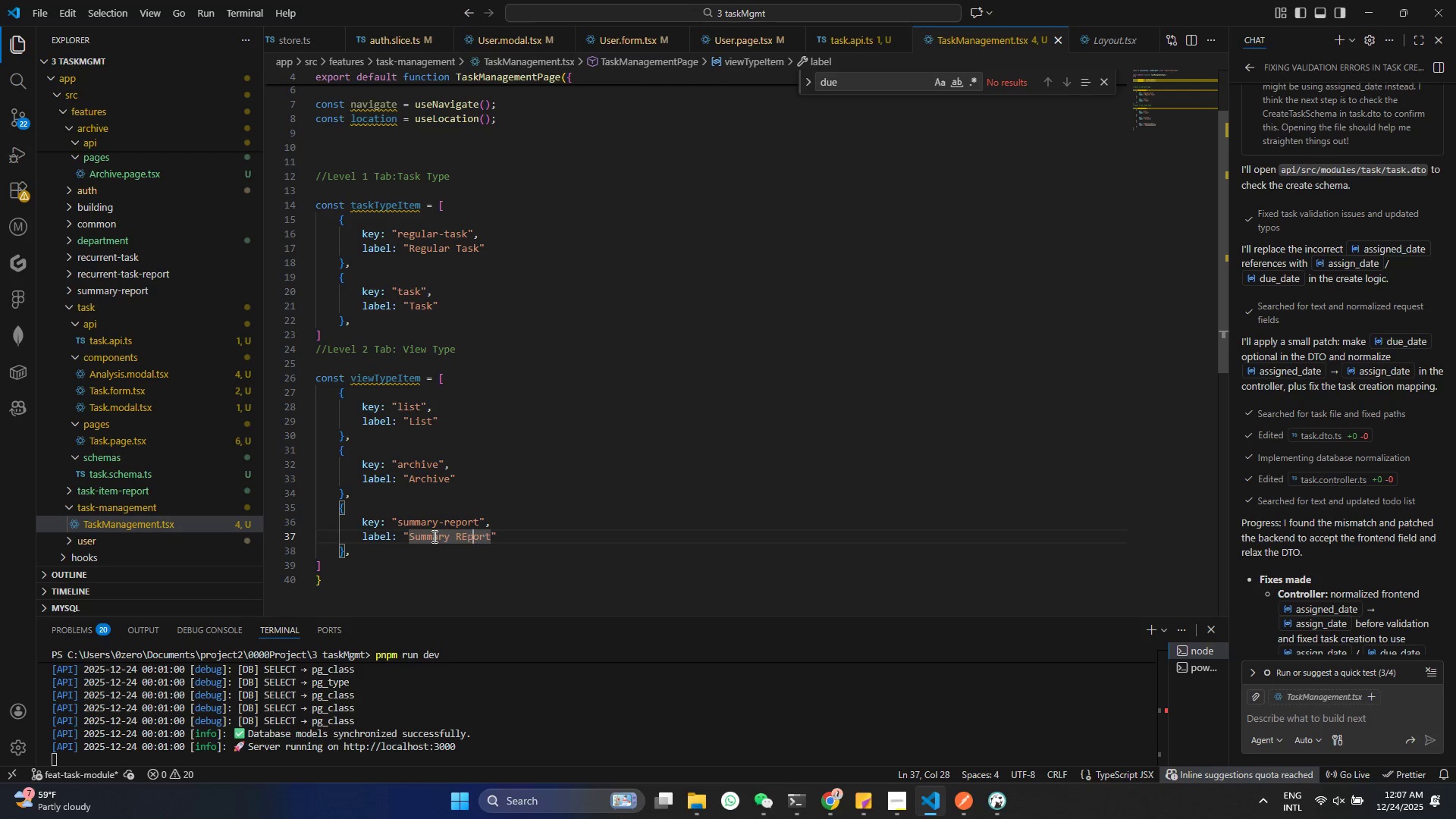 
key(ArrowLeft)
 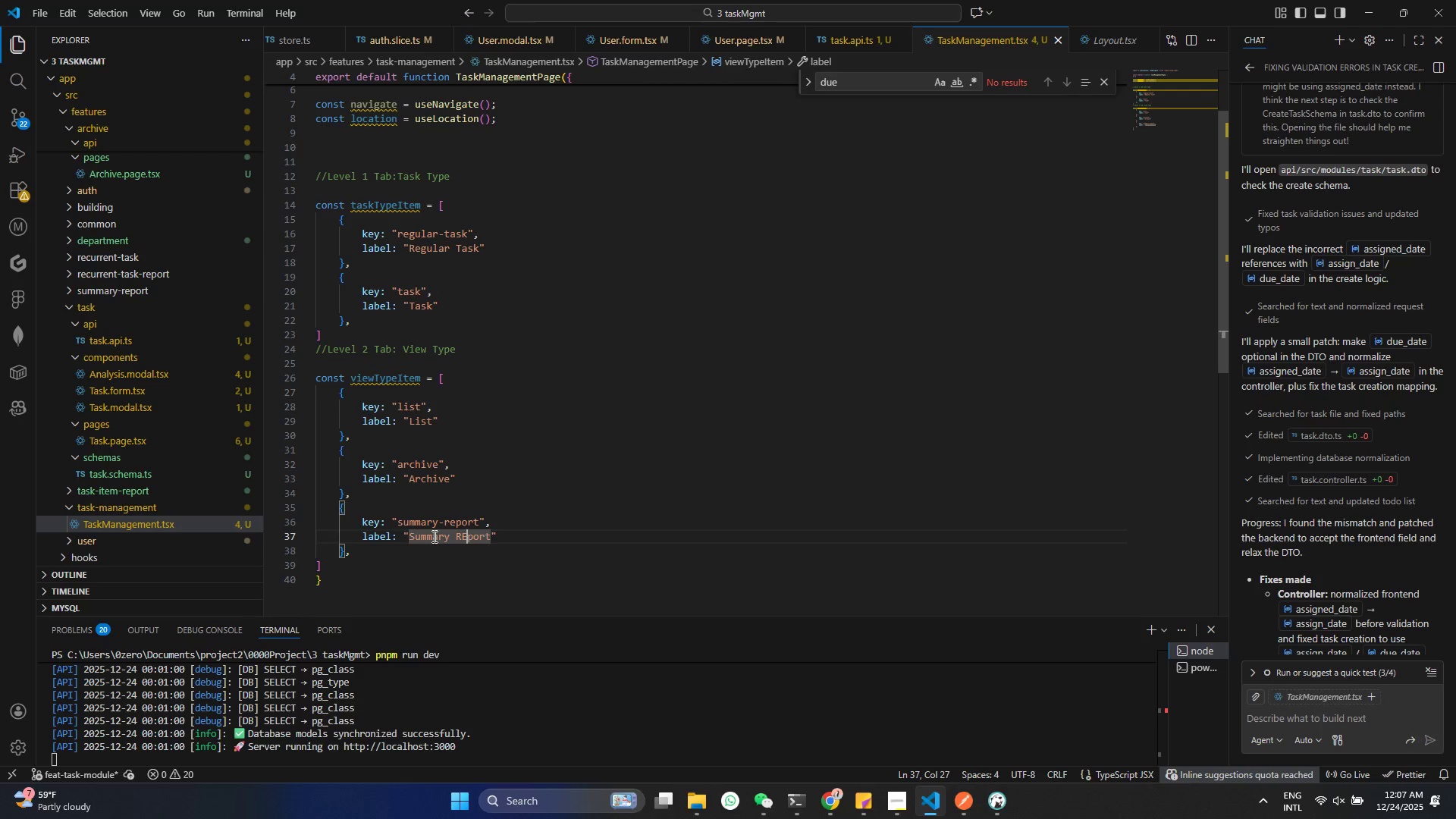 
key(Backspace)
 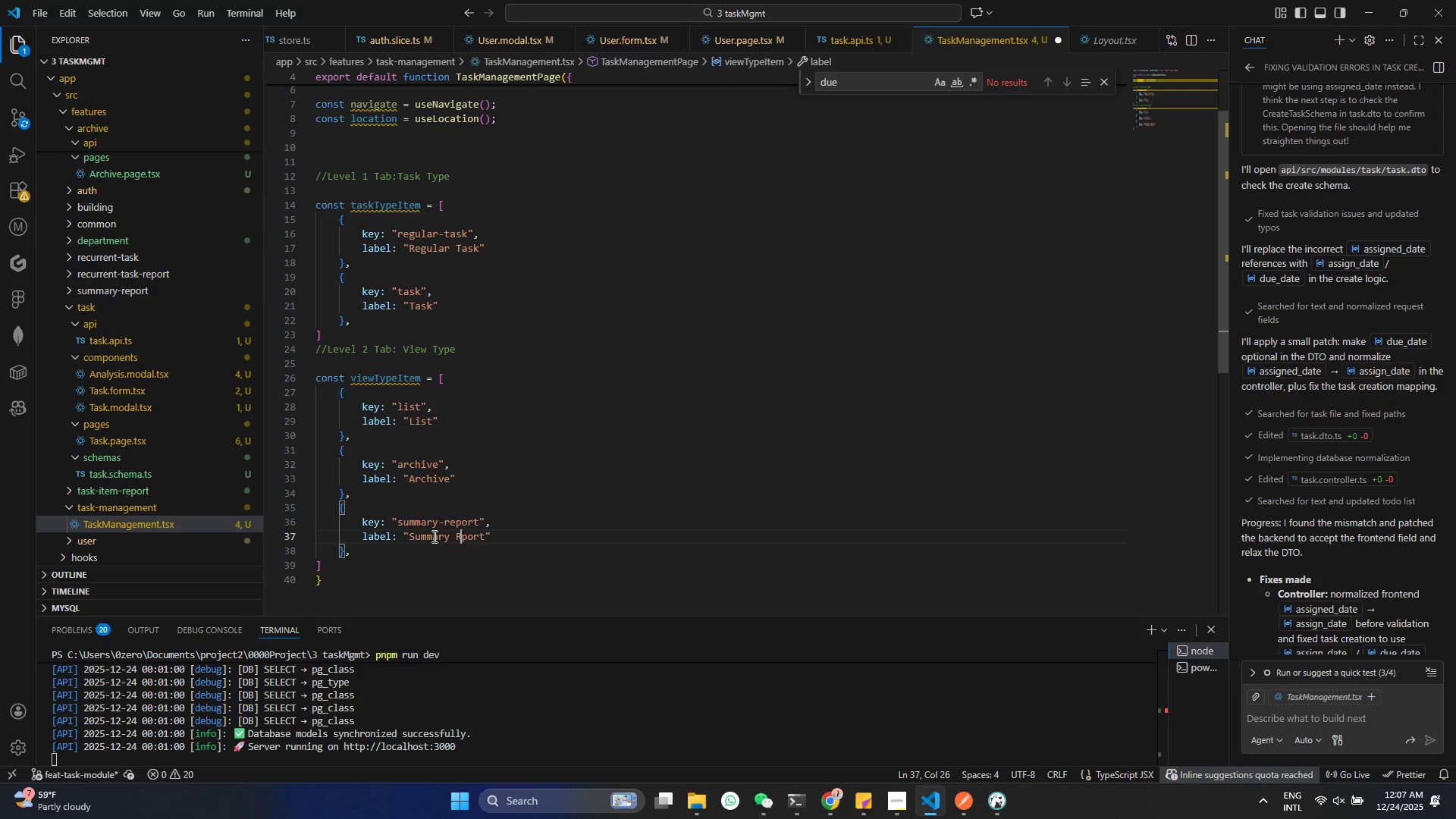 
key(E)
 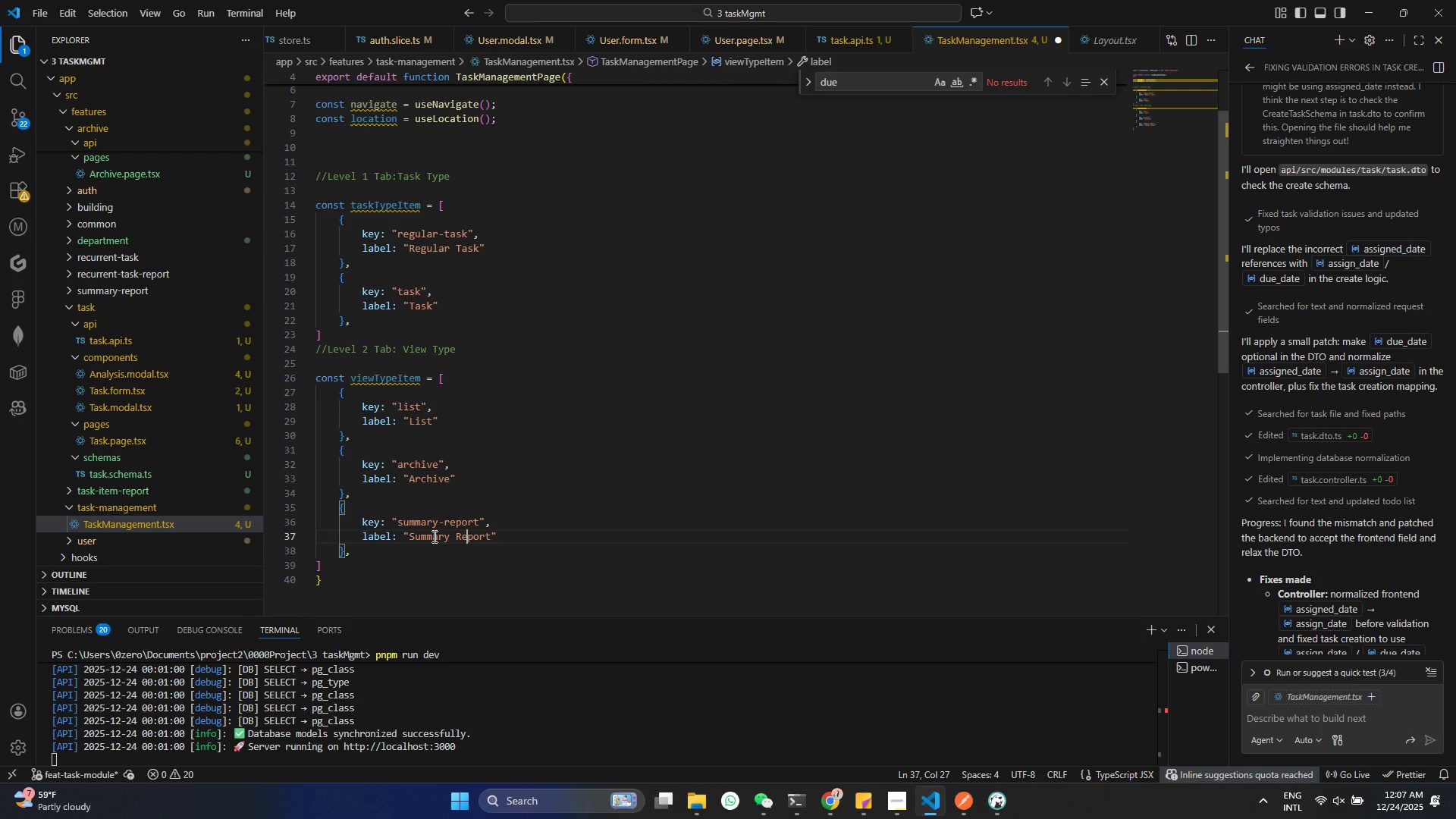 
key(Control+ControlLeft)
 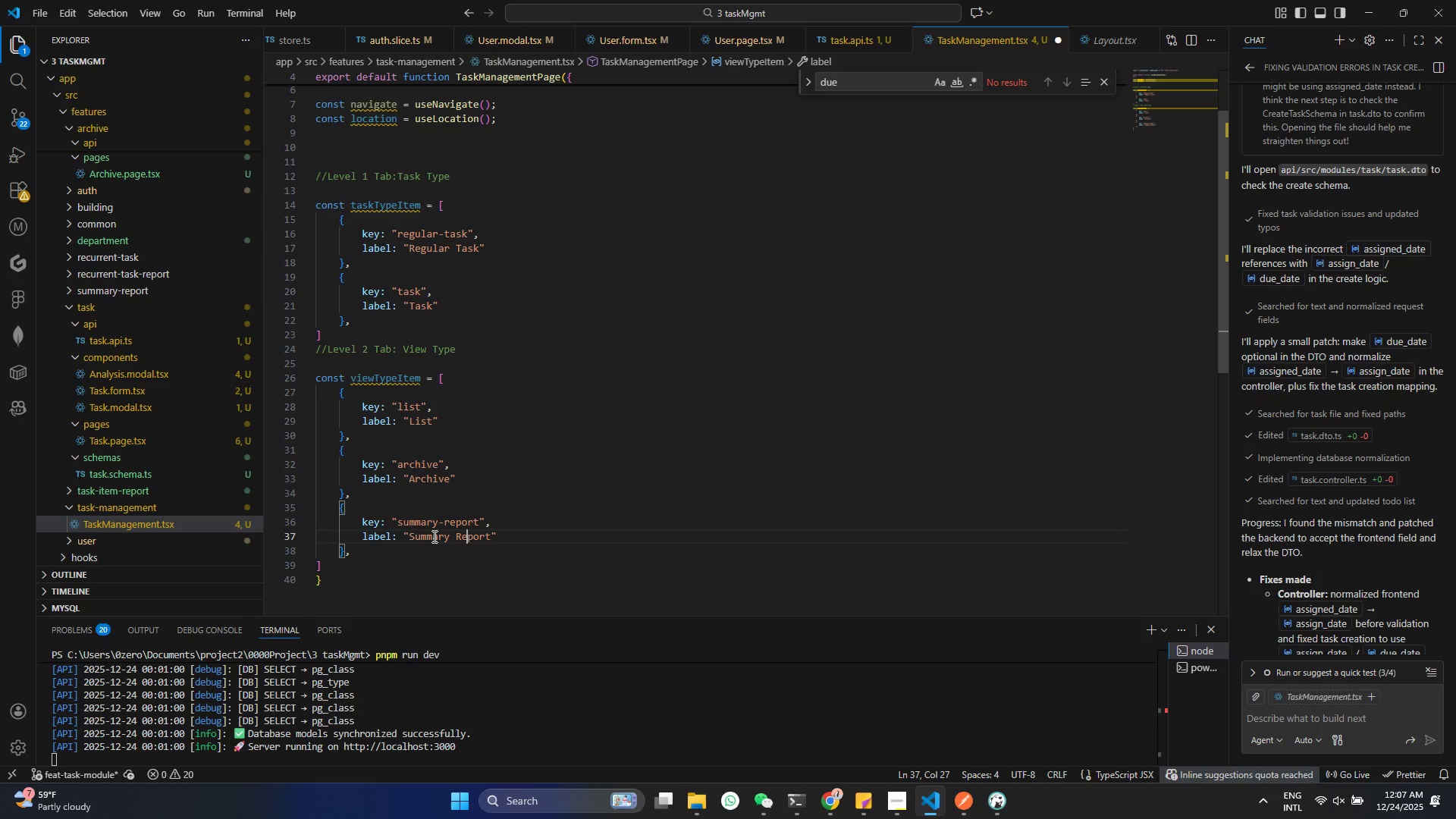 
key(Control+S)
 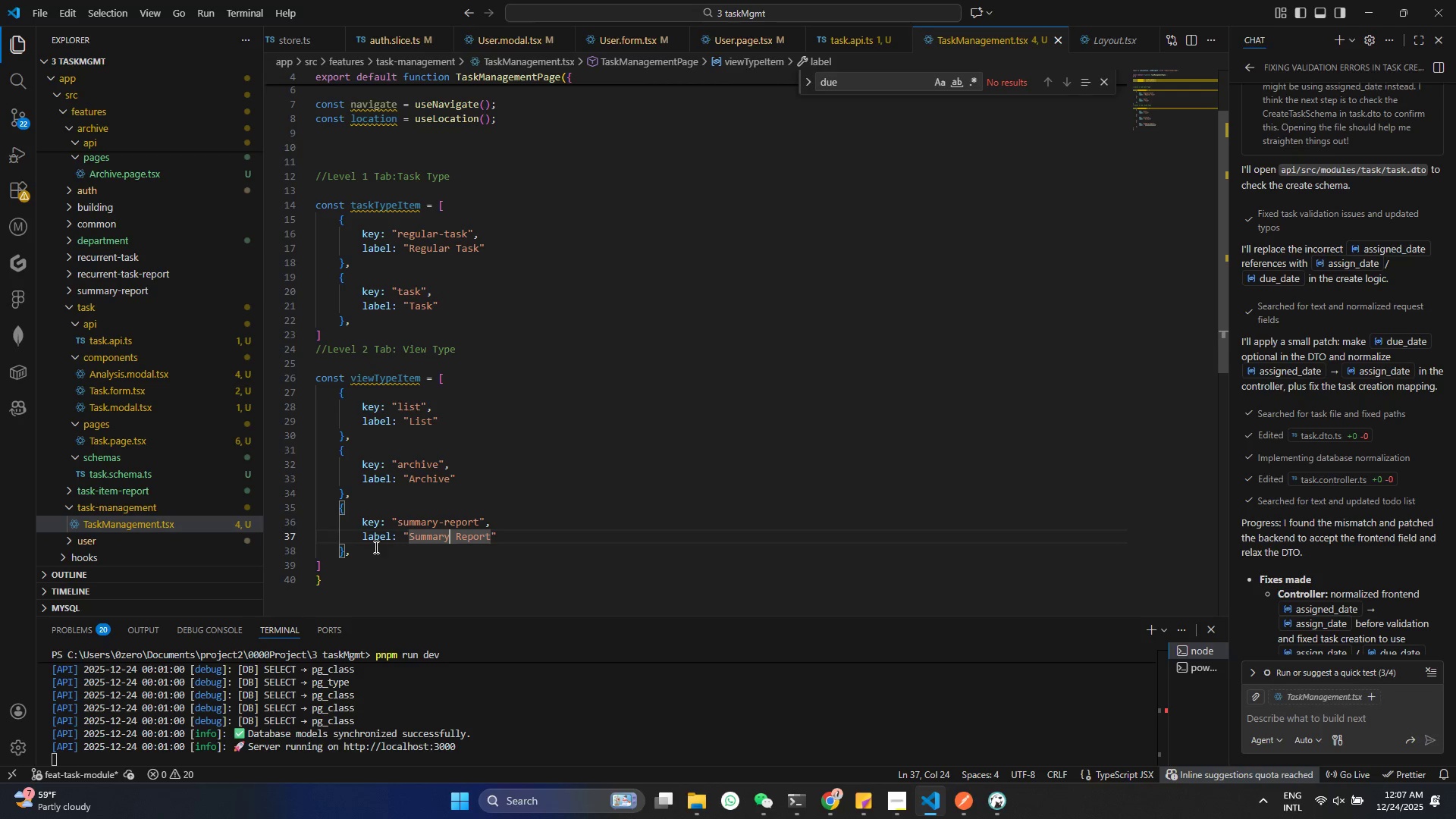 
left_click([367, 548])
 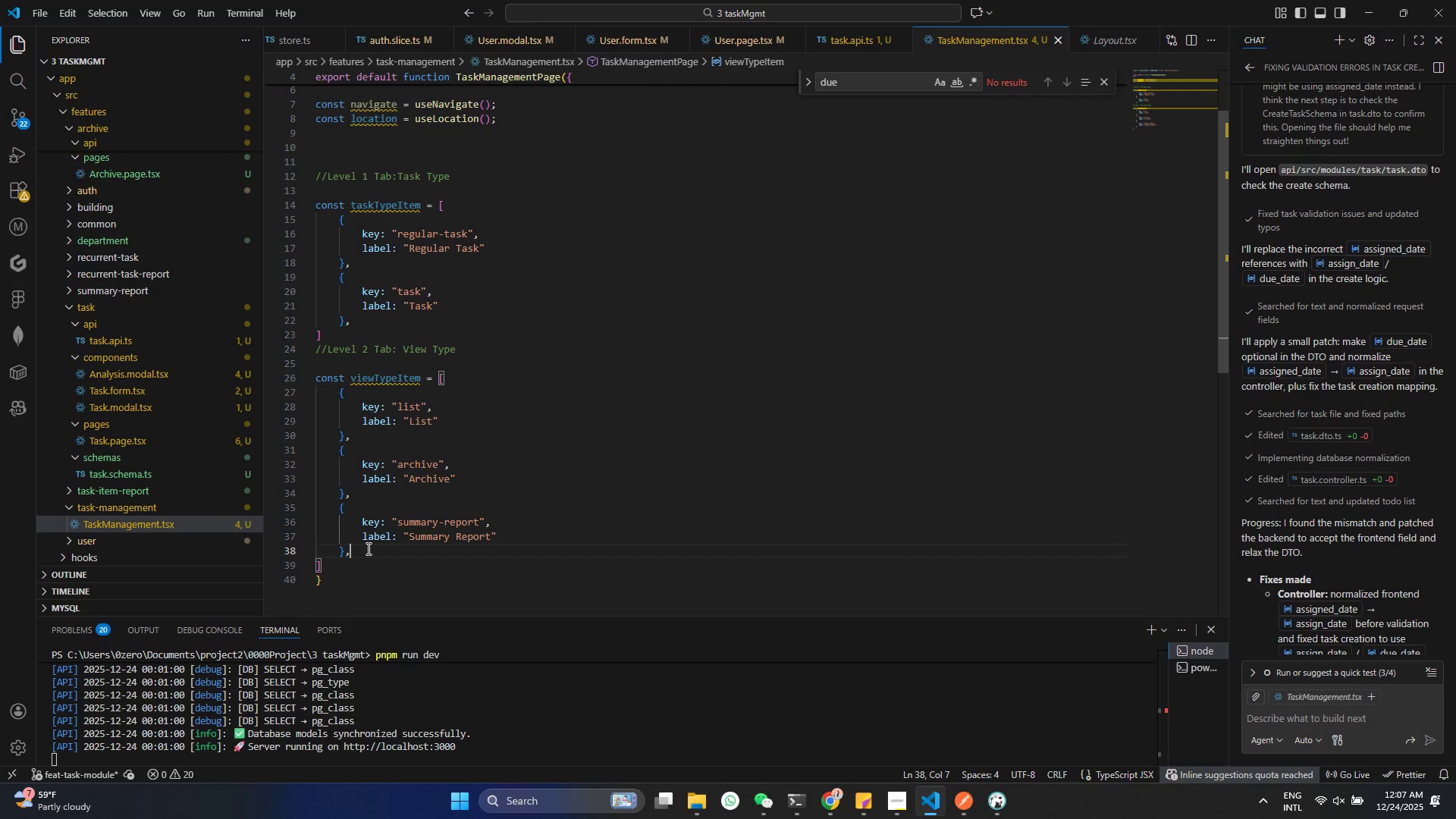 
left_click_drag(start_coordinate=[367, 548], to_coordinate=[278, 353])
 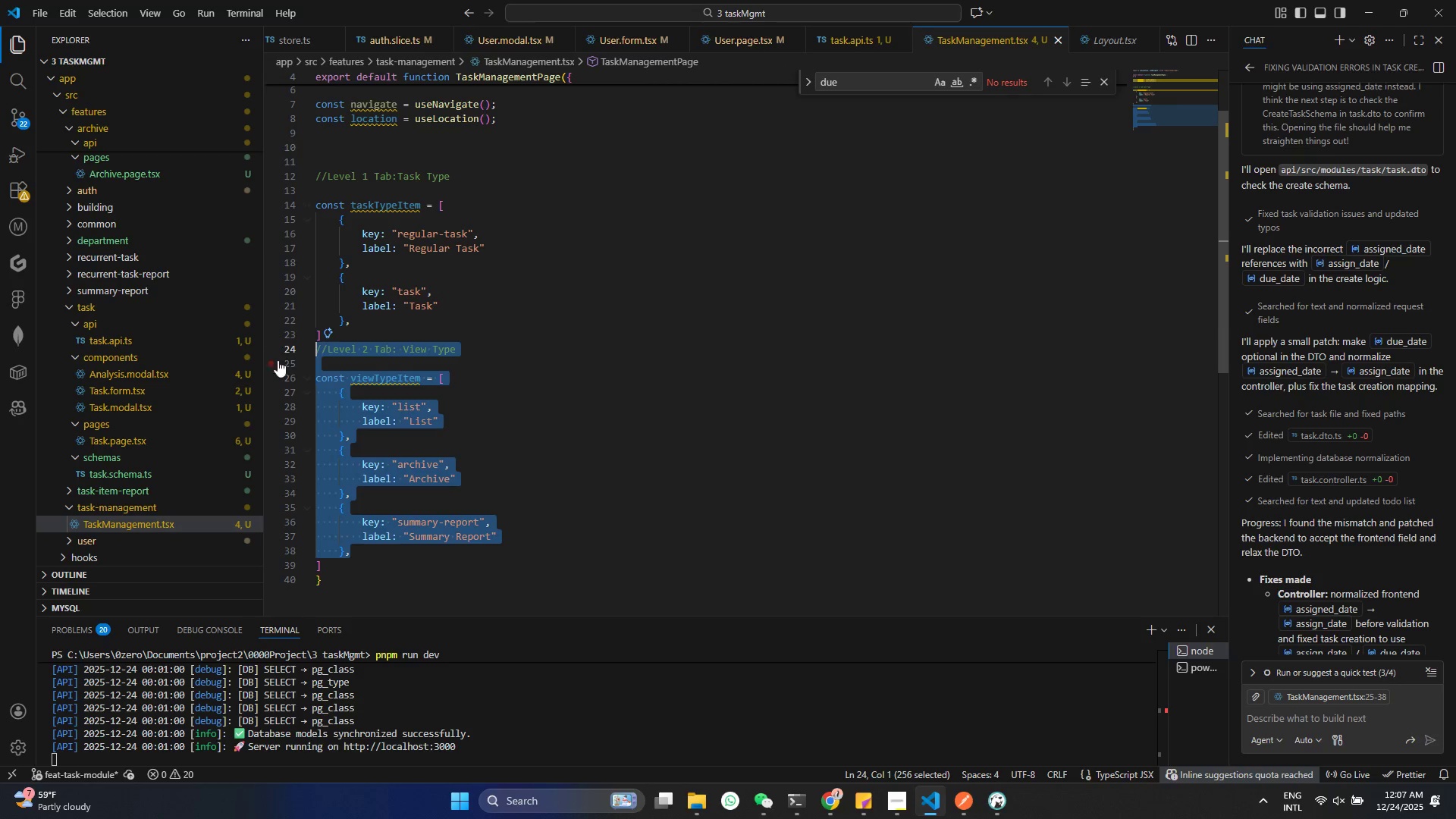 
key(Alt+Shift+ArrowUp)
 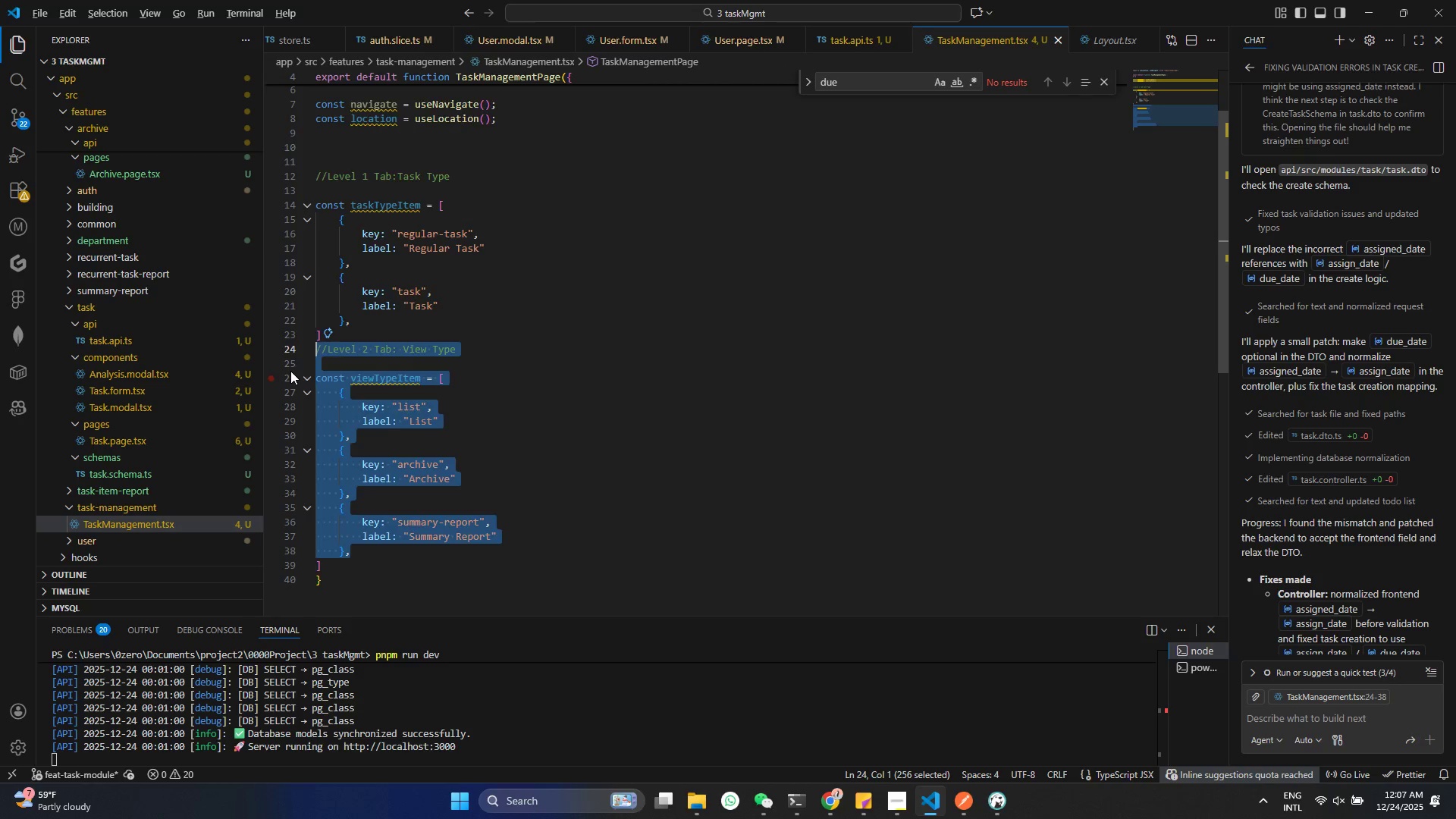 
key(Alt+Shift+ArrowDown)
 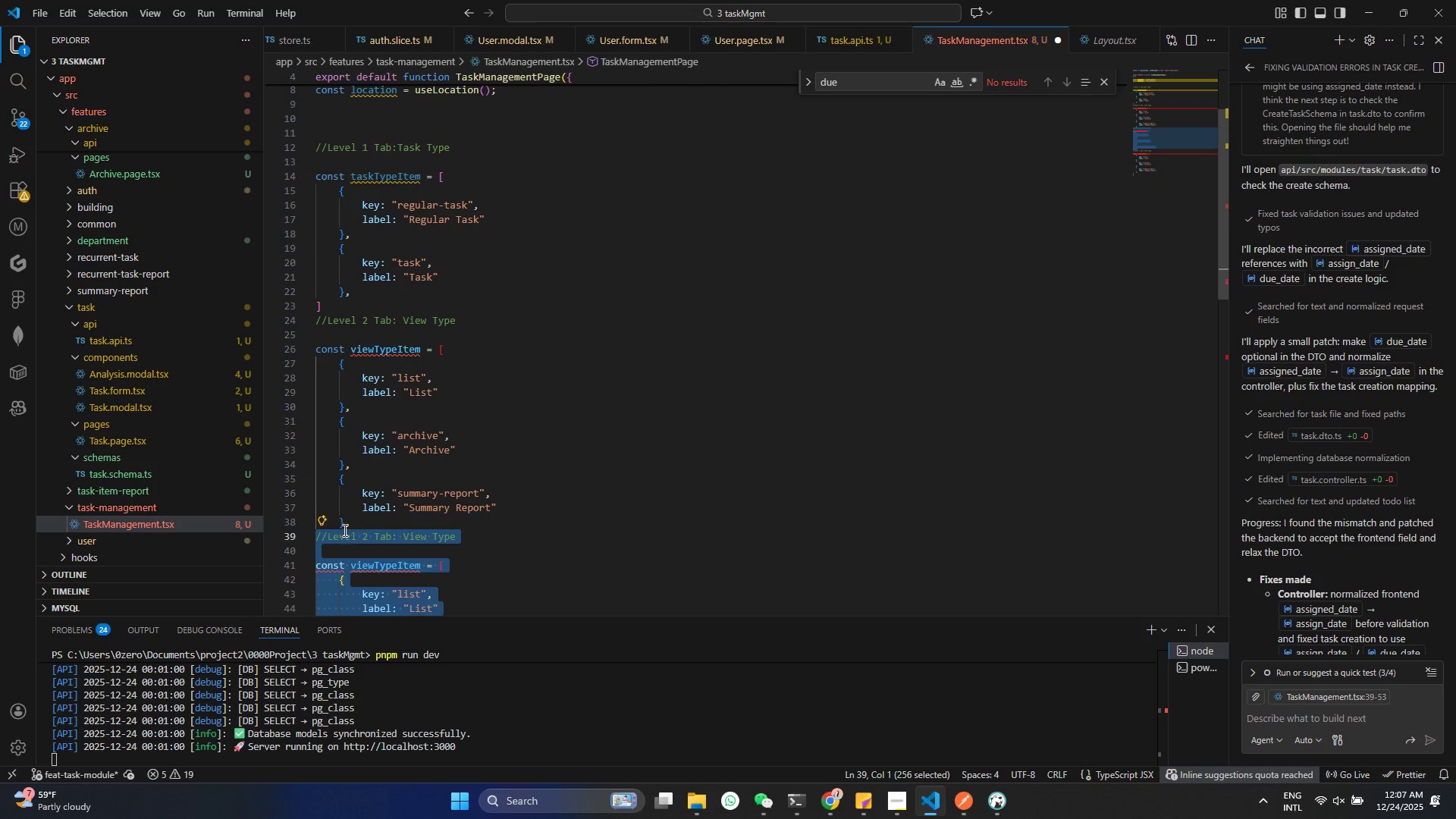 
double_click([369, 535])
 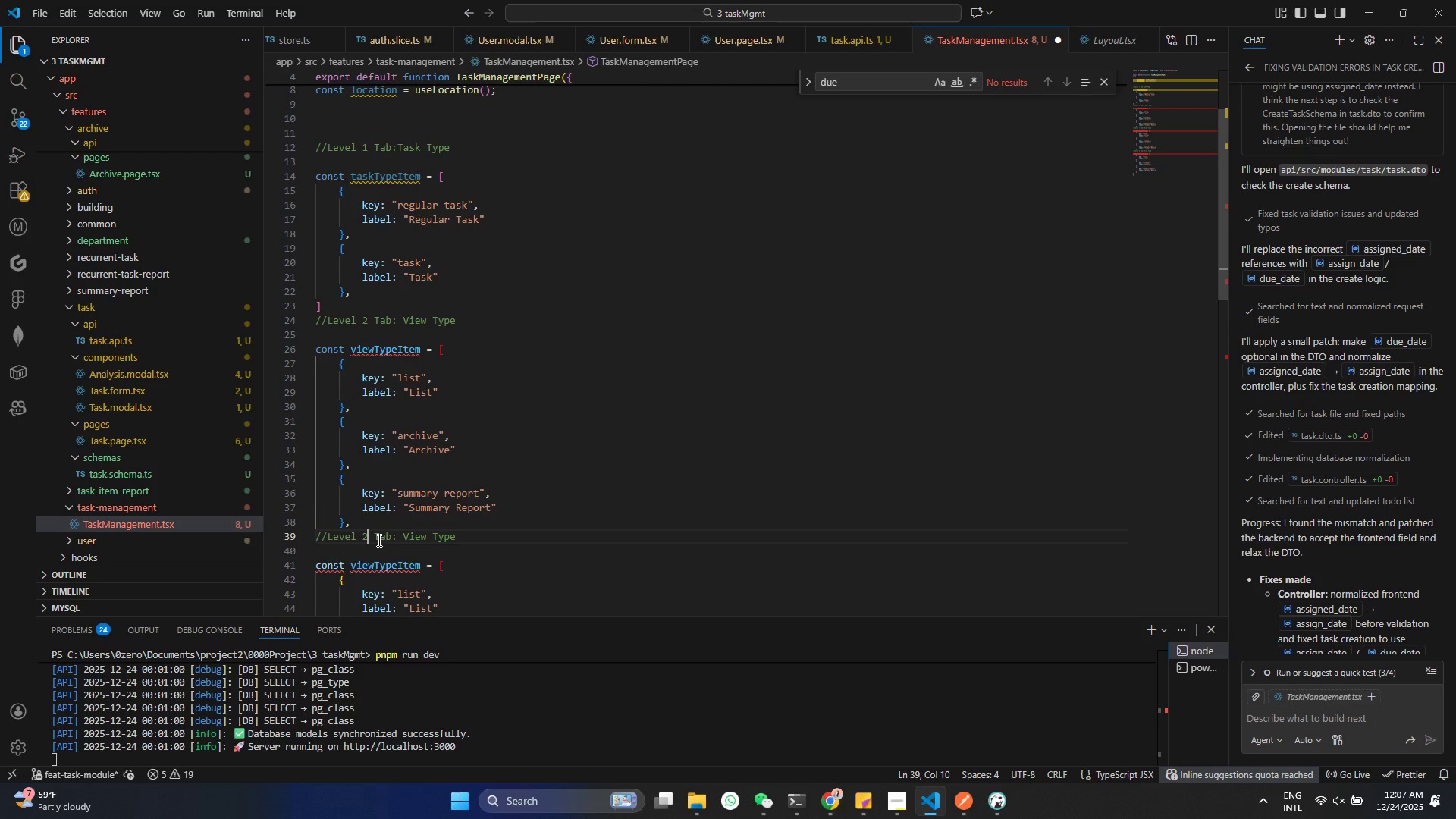 
key(Backspace)
 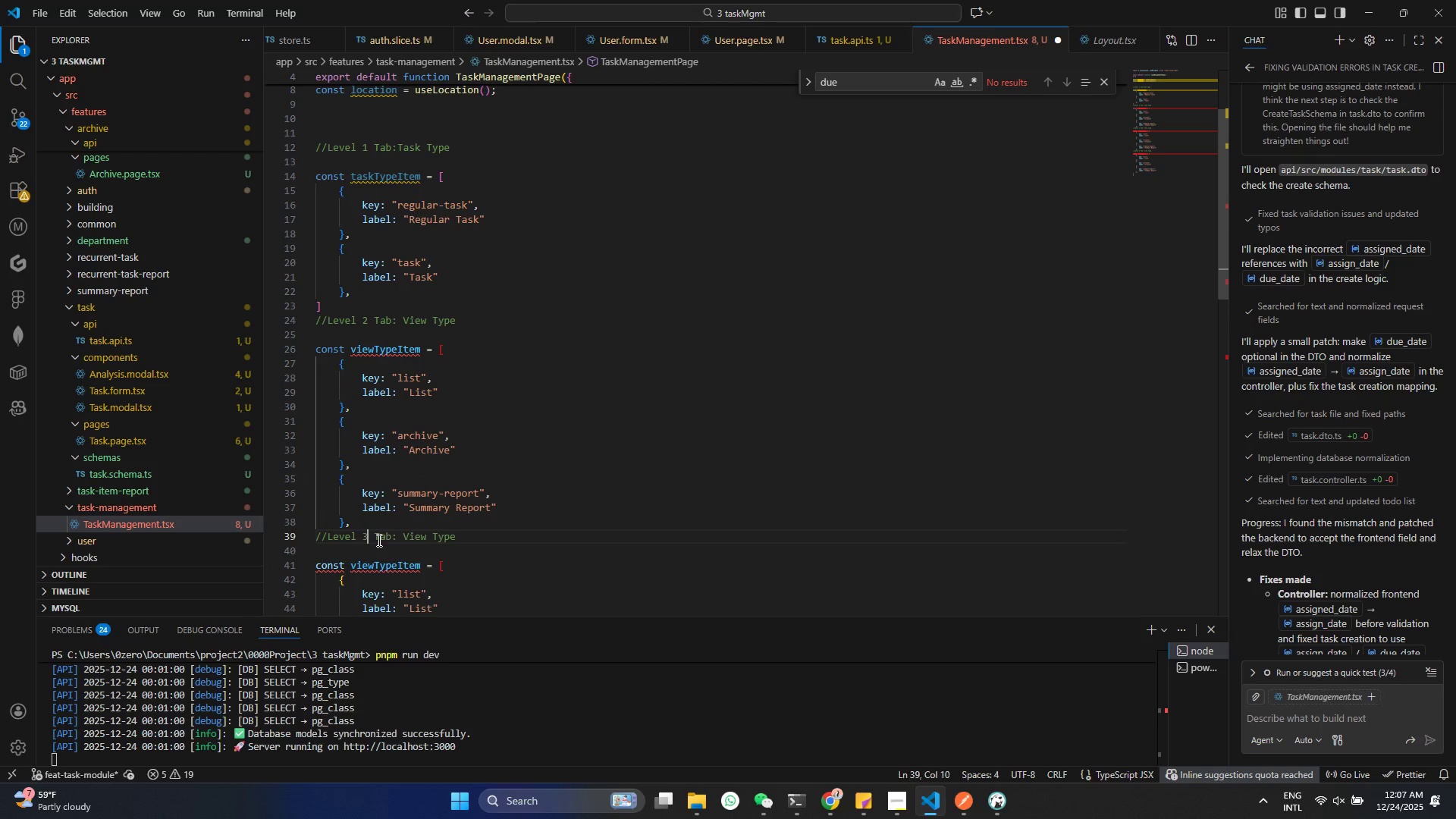 
key(3)
 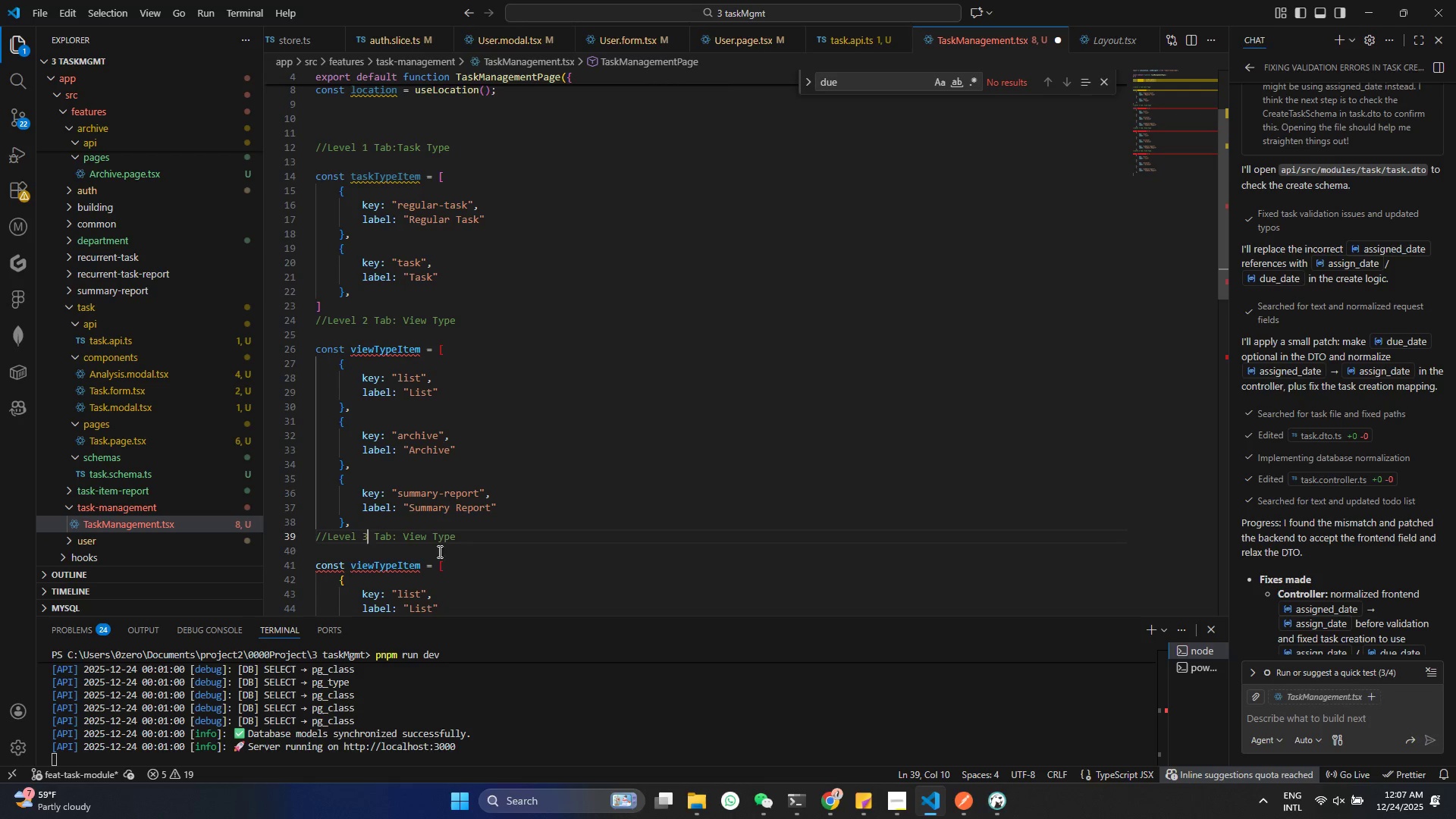 
left_click_drag(start_coordinate=[405, 537], to_coordinate=[513, 530])
 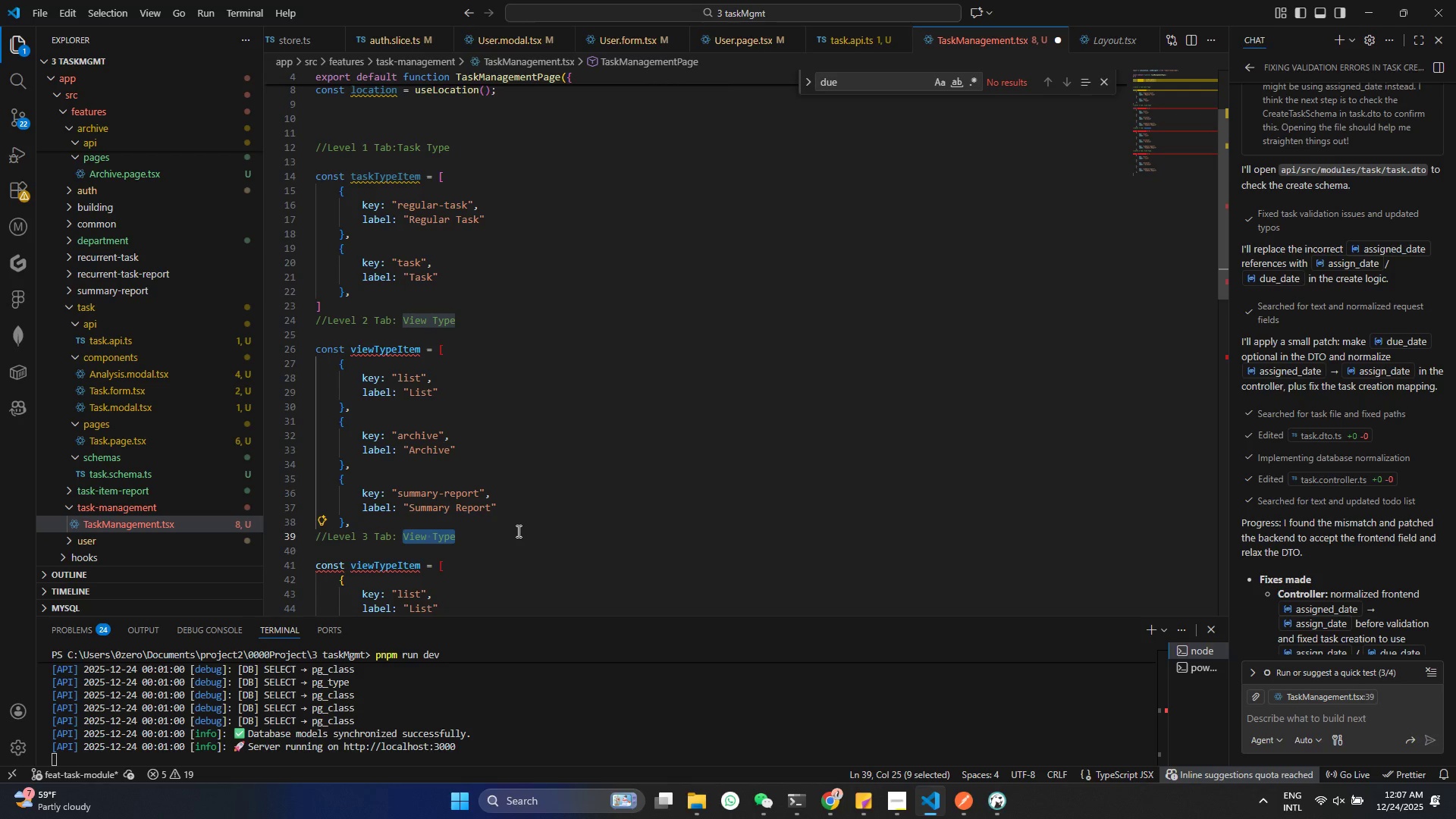 
type(Ownership())
 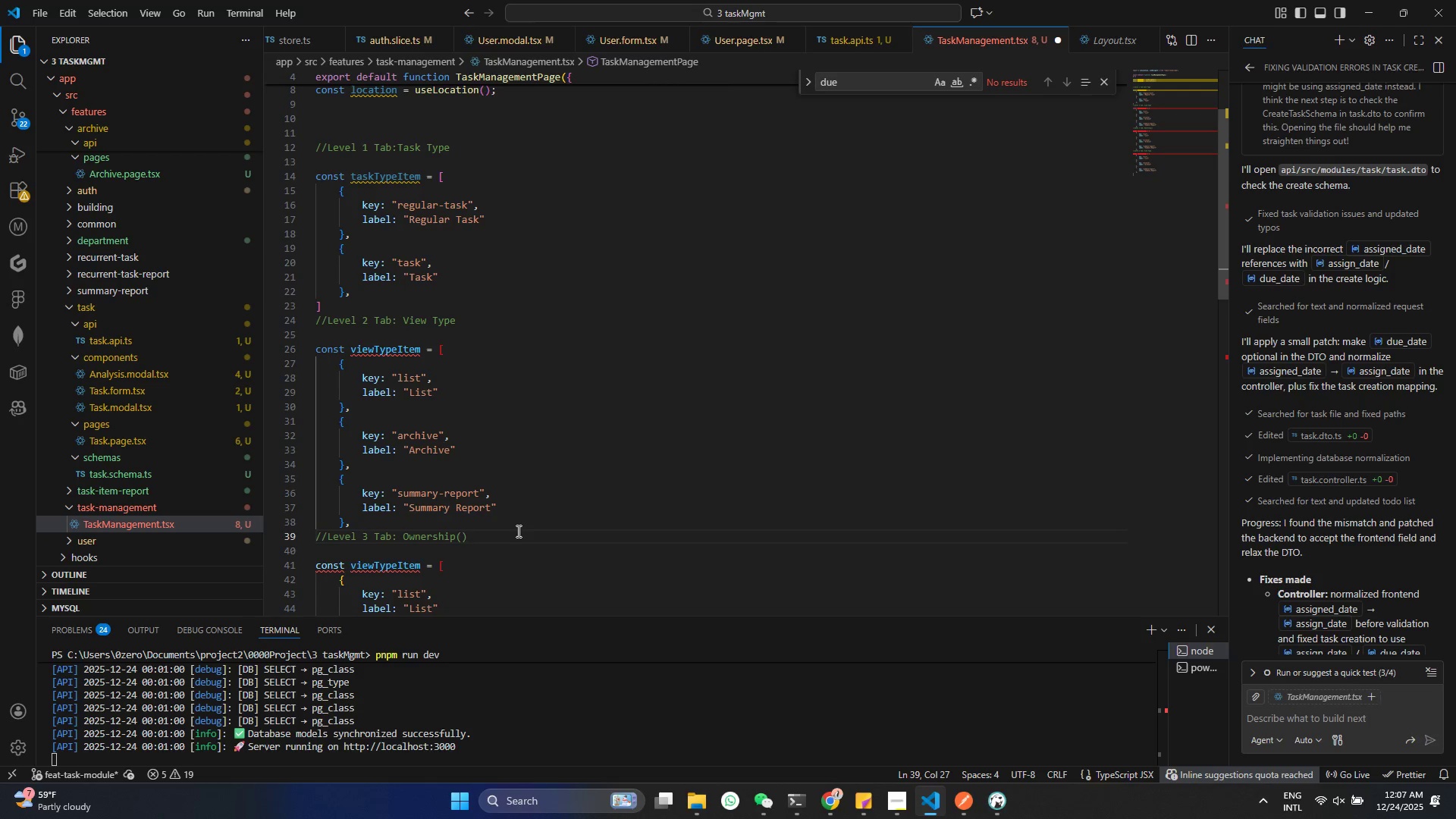 
key(Control+ControlRight)
 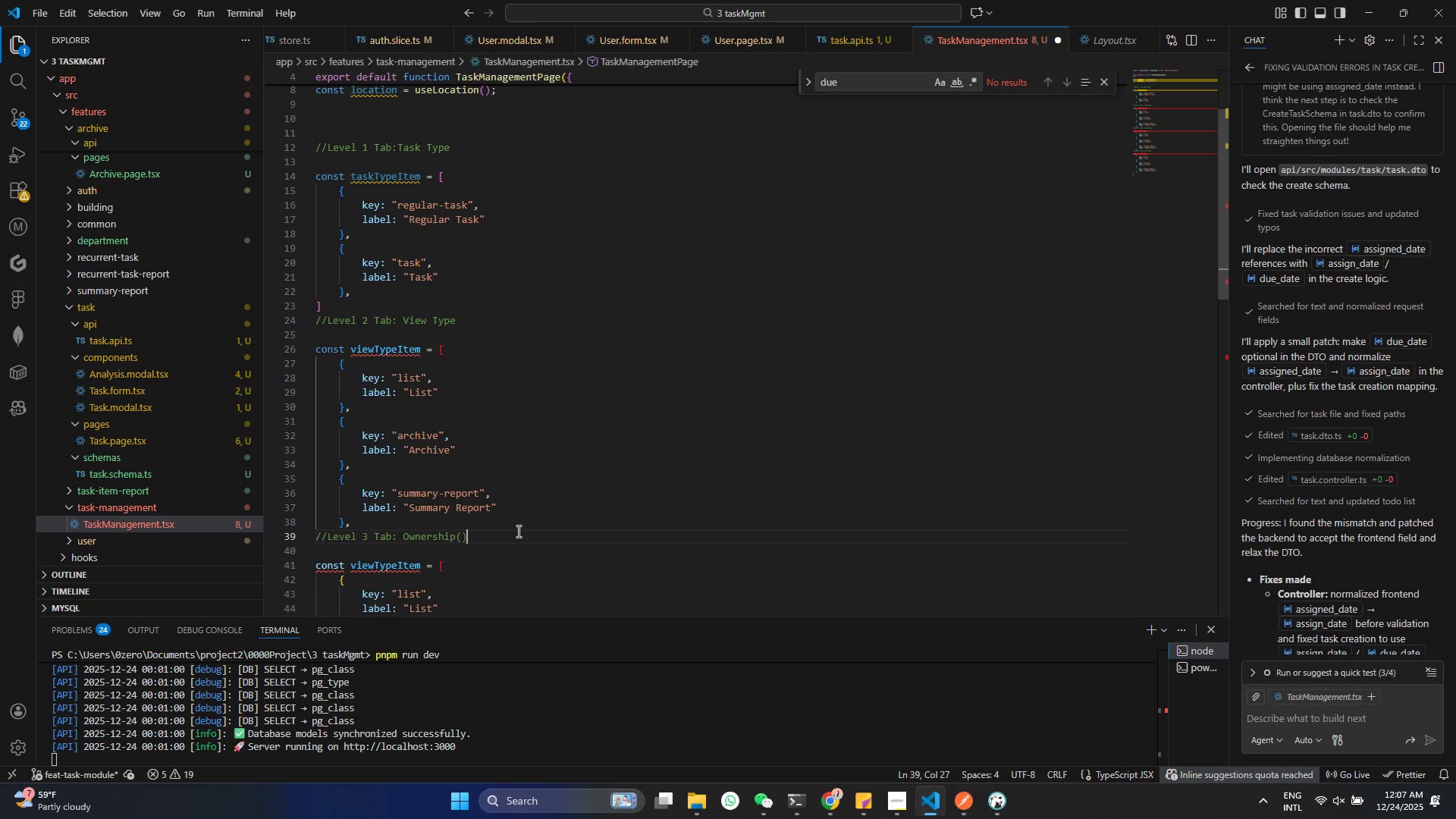 
key(ArrowLeft)
 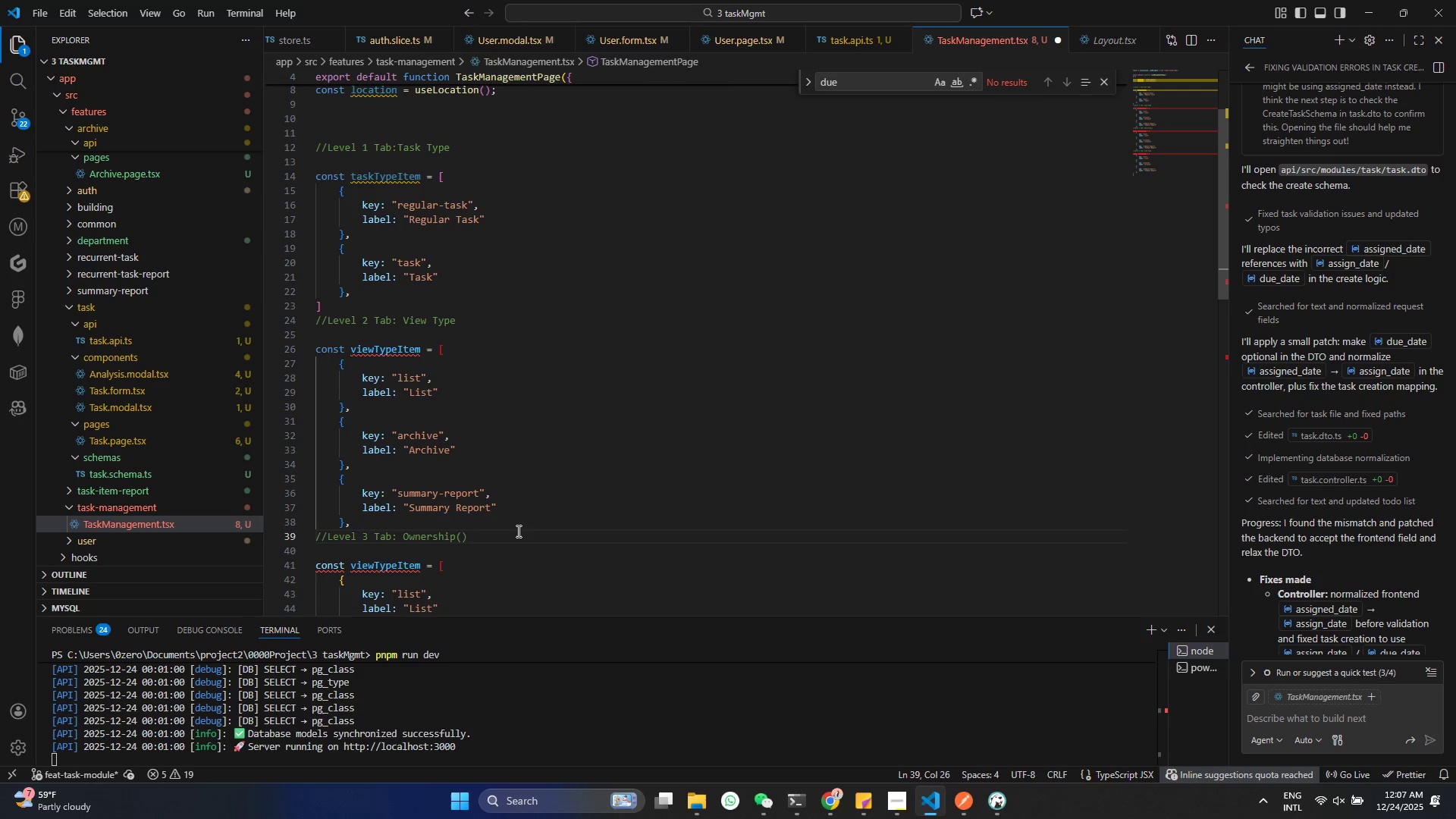 
type(only list and arhive view)
 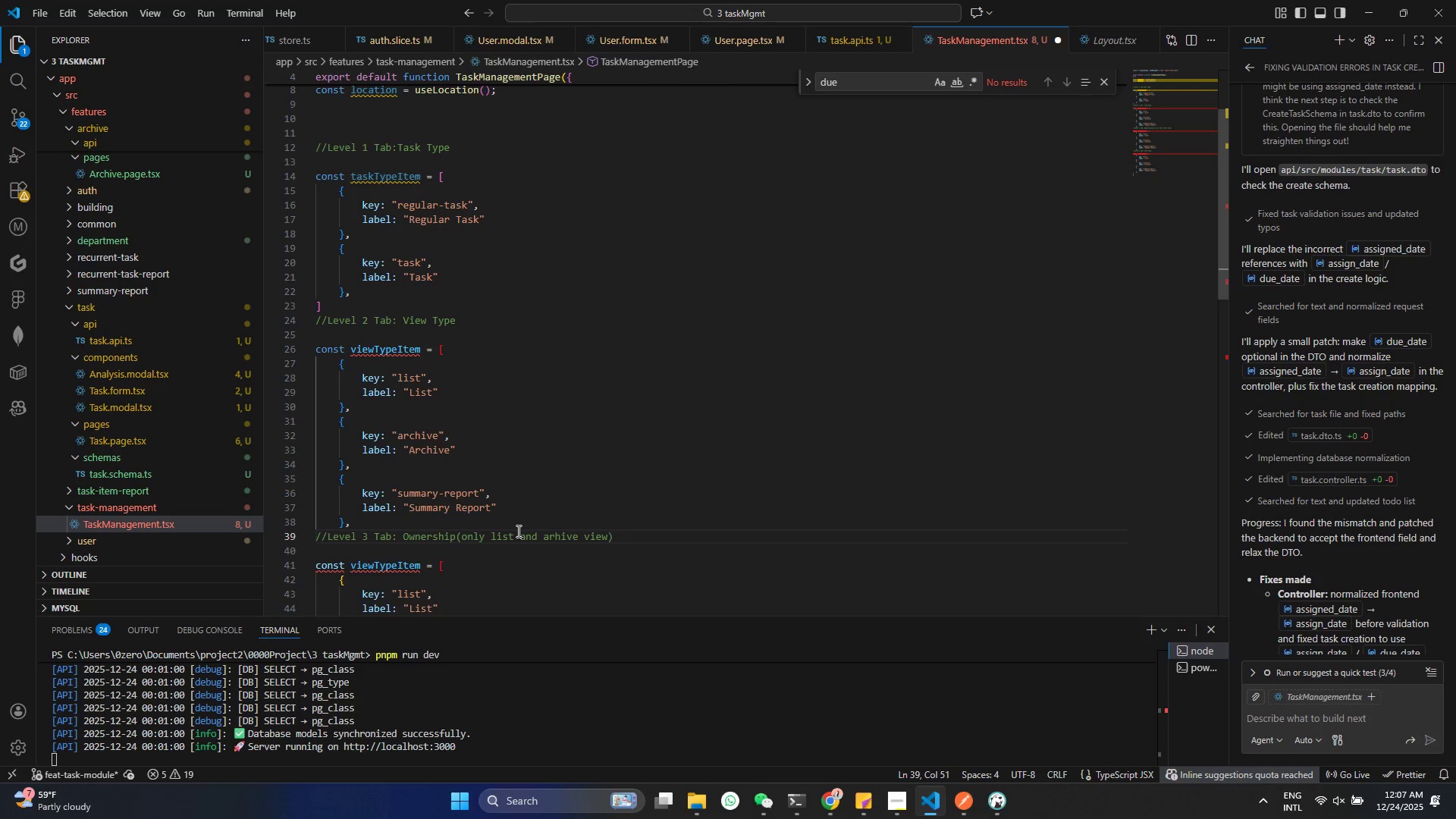 
scroll: coordinate [404, 541], scroll_direction: down, amount: 5.0
 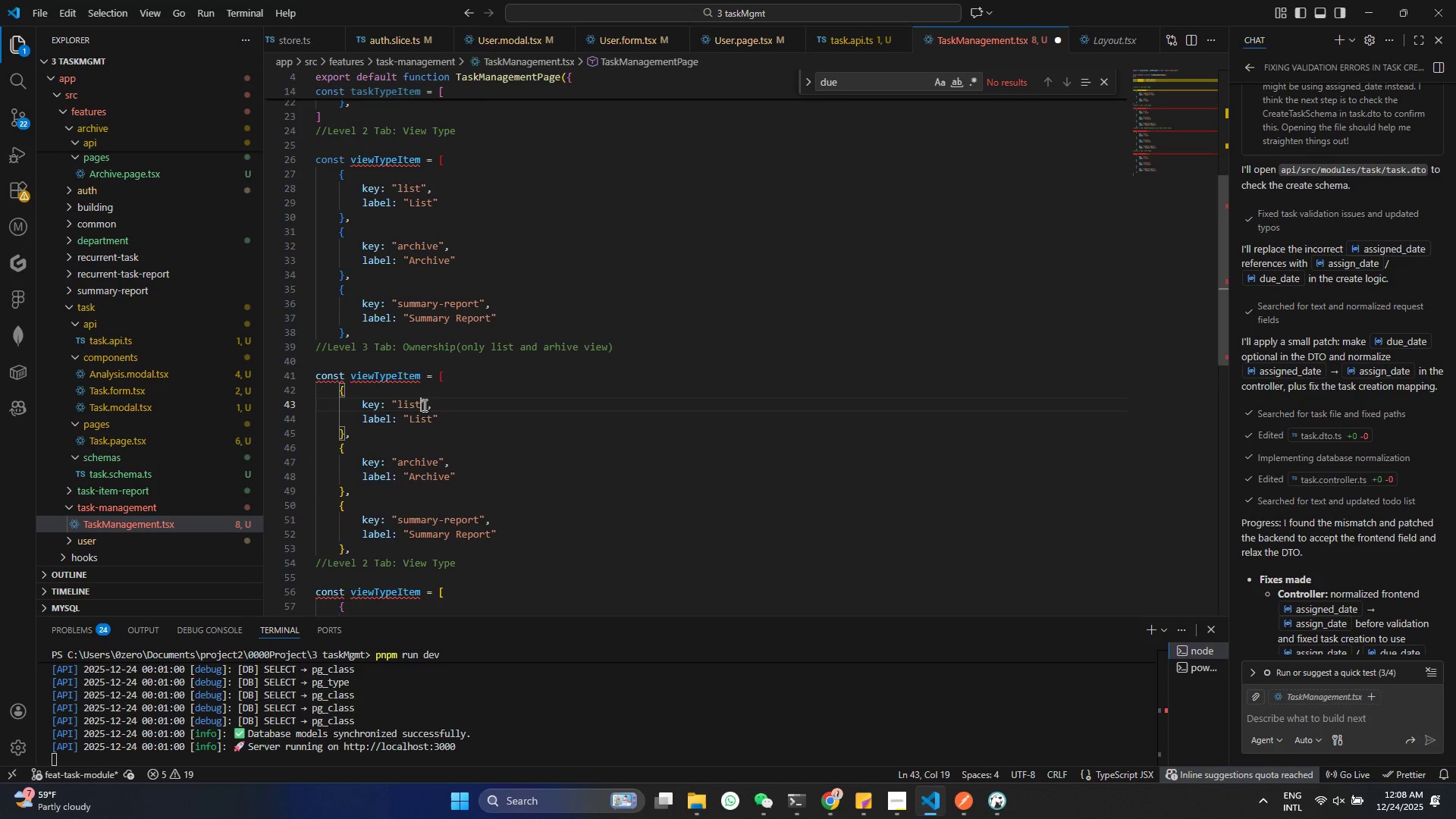 
double_click([413, 405])
 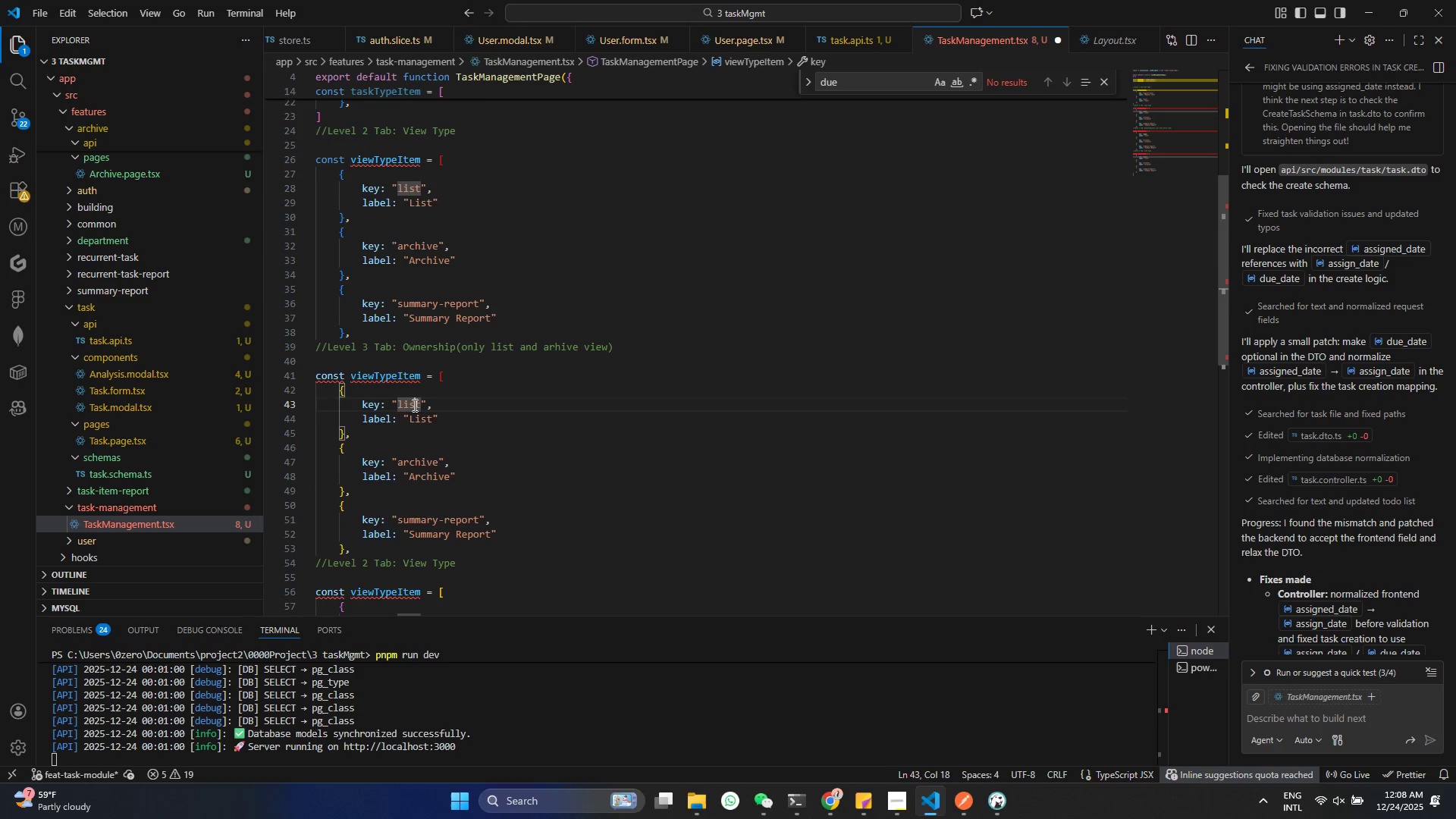 
triple_click([413, 405])
 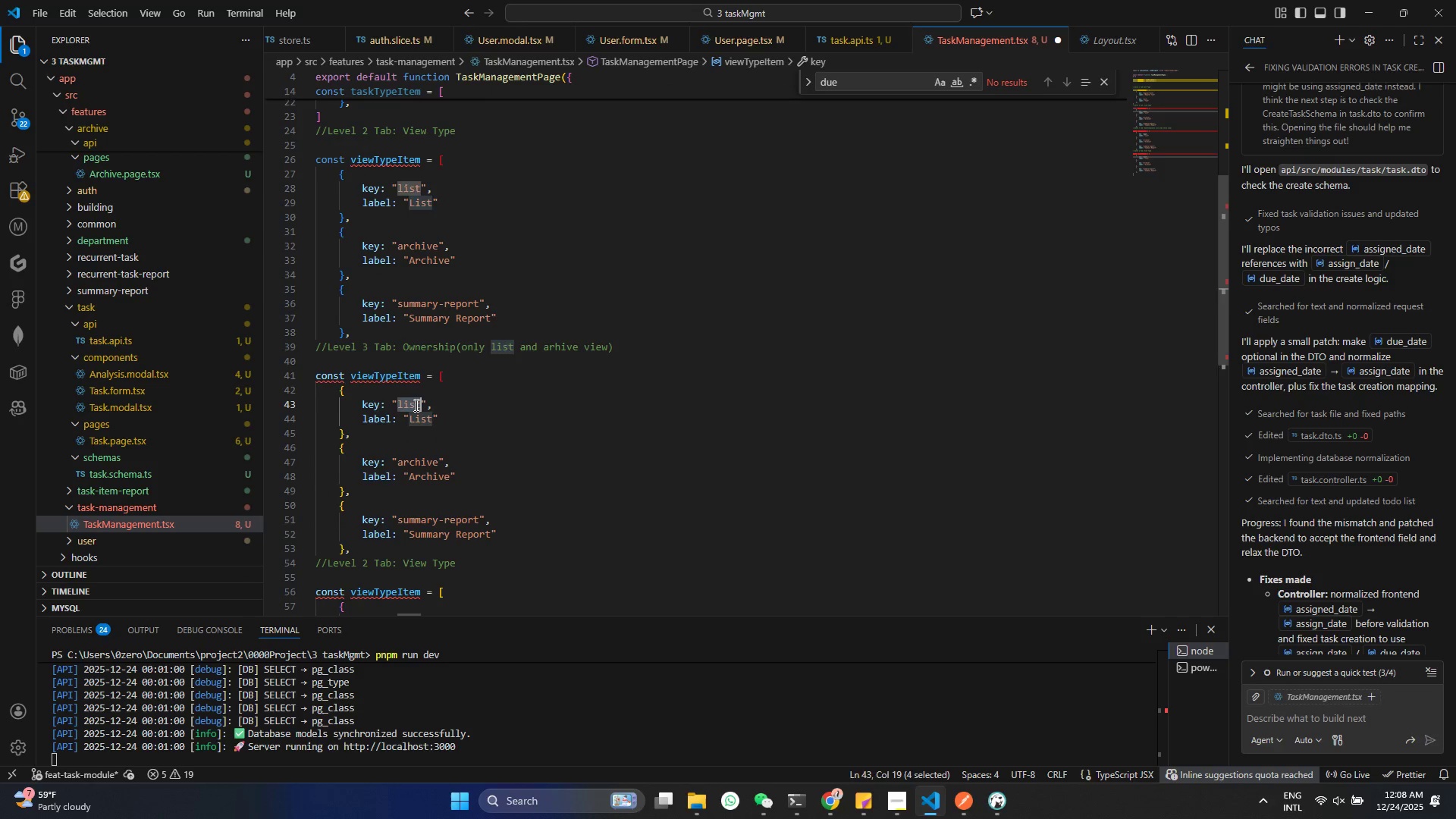 
type(created)
 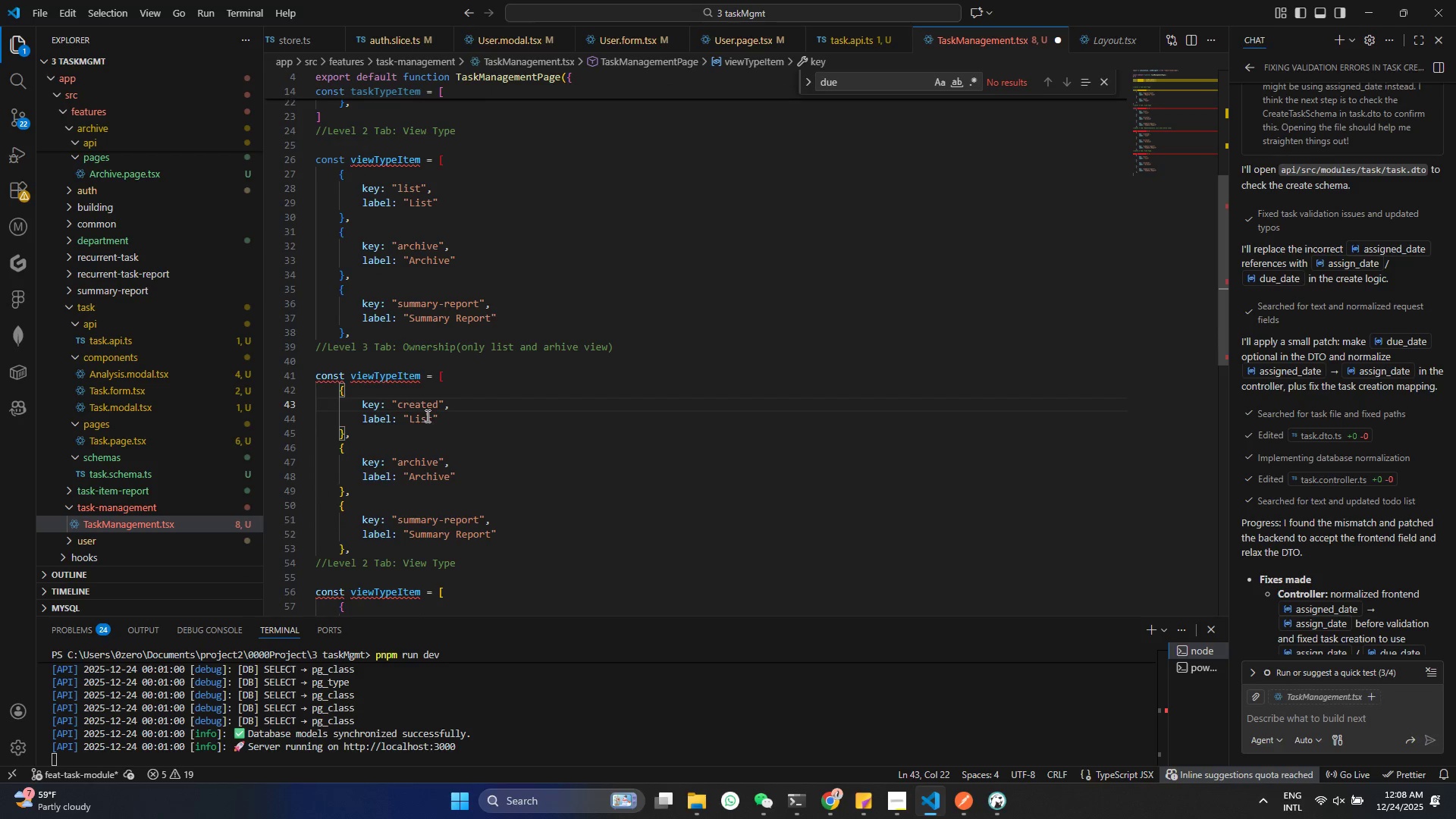 
double_click([427, 416])
 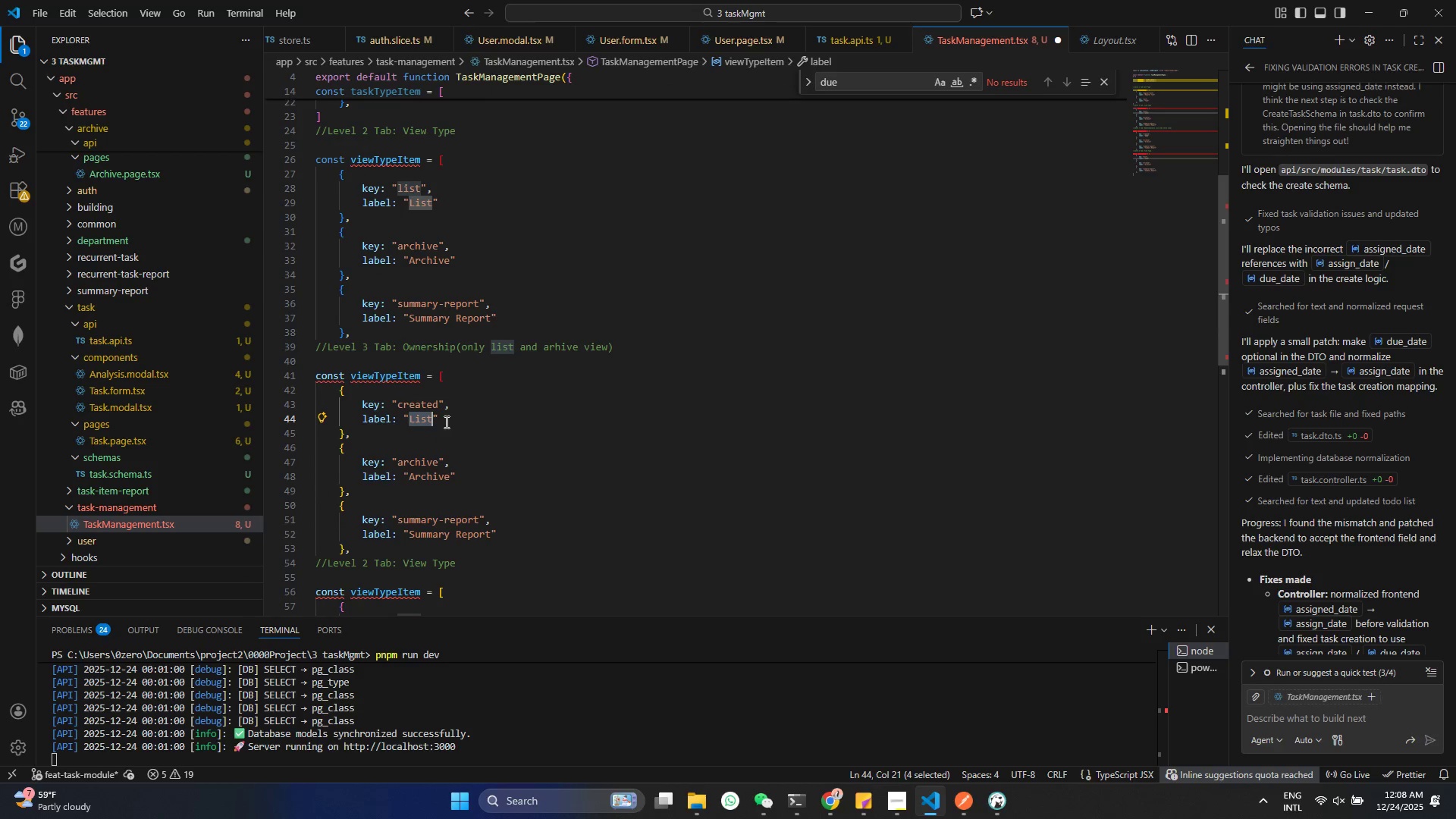 
type(Created)
 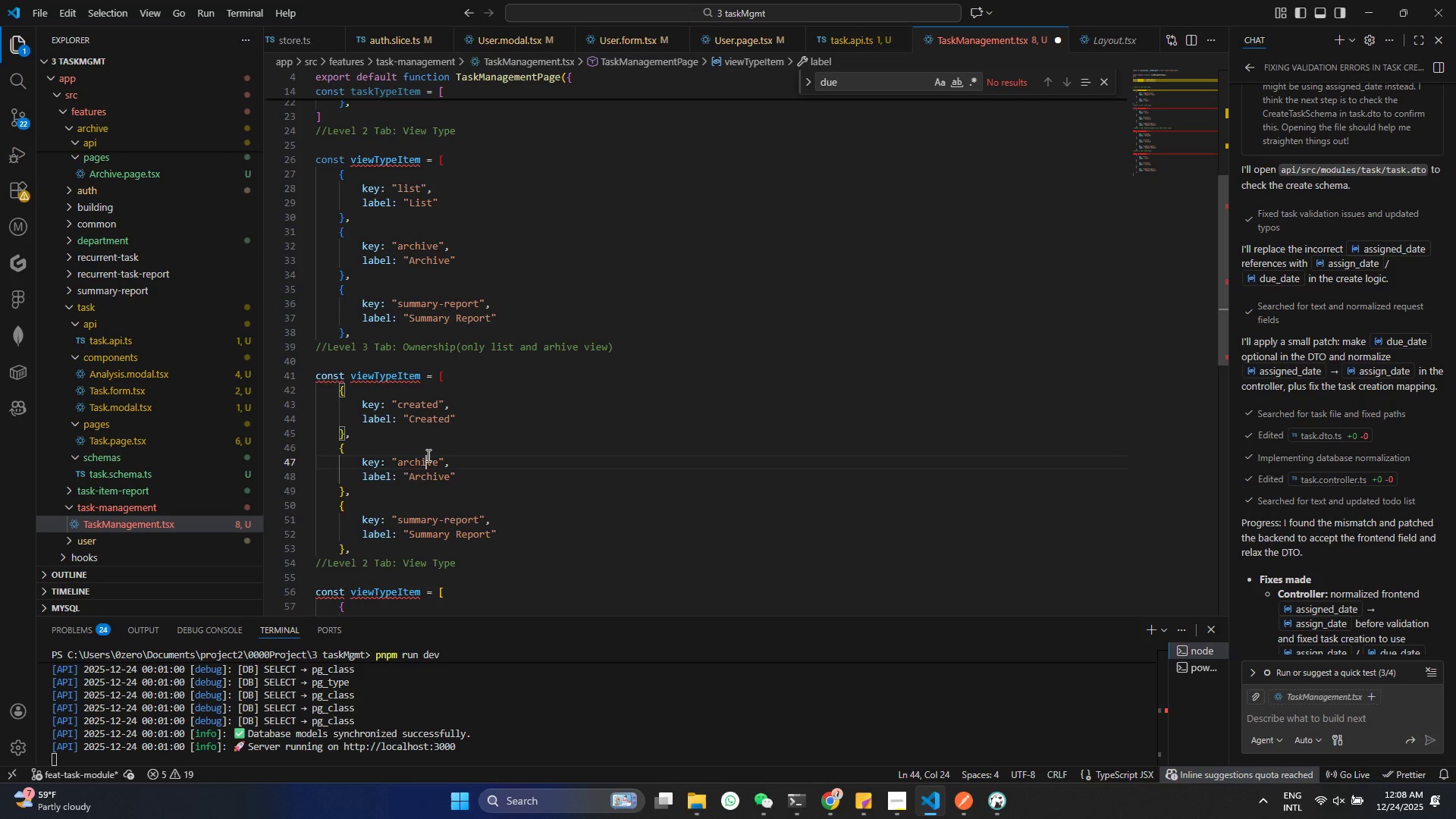 
double_click([426, 456])
 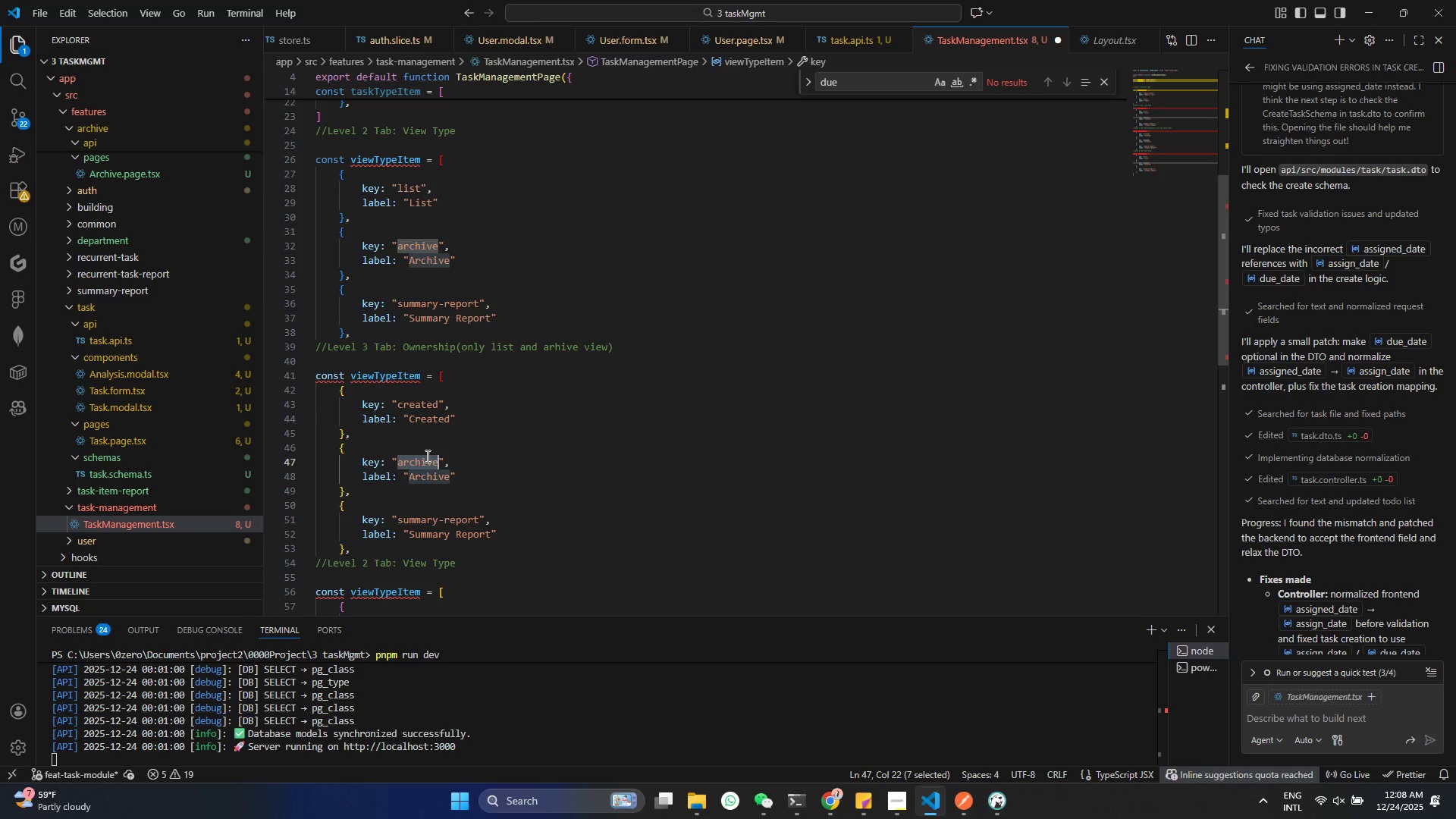 
triple_click([426, 456])
 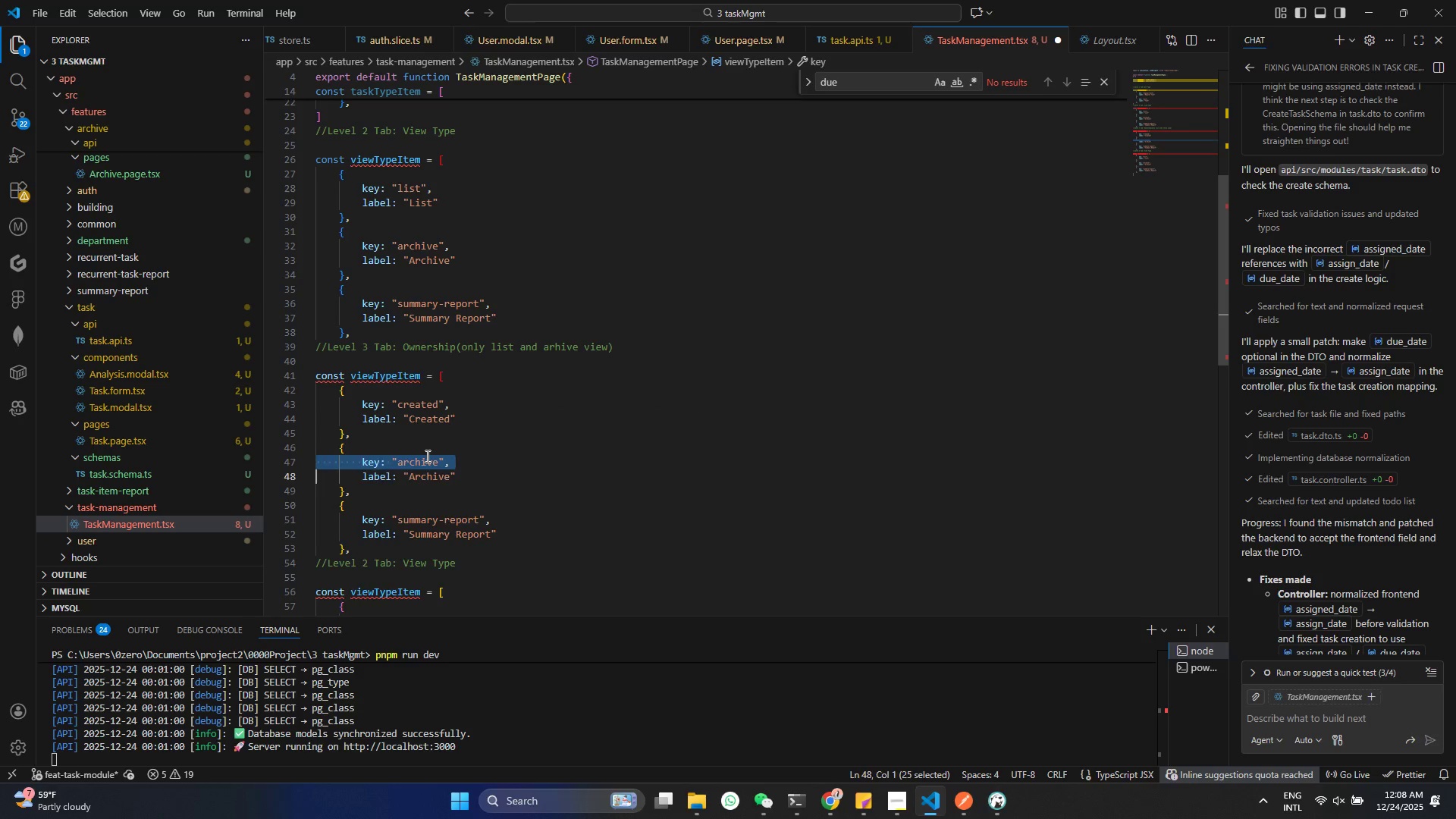 
type(re)
 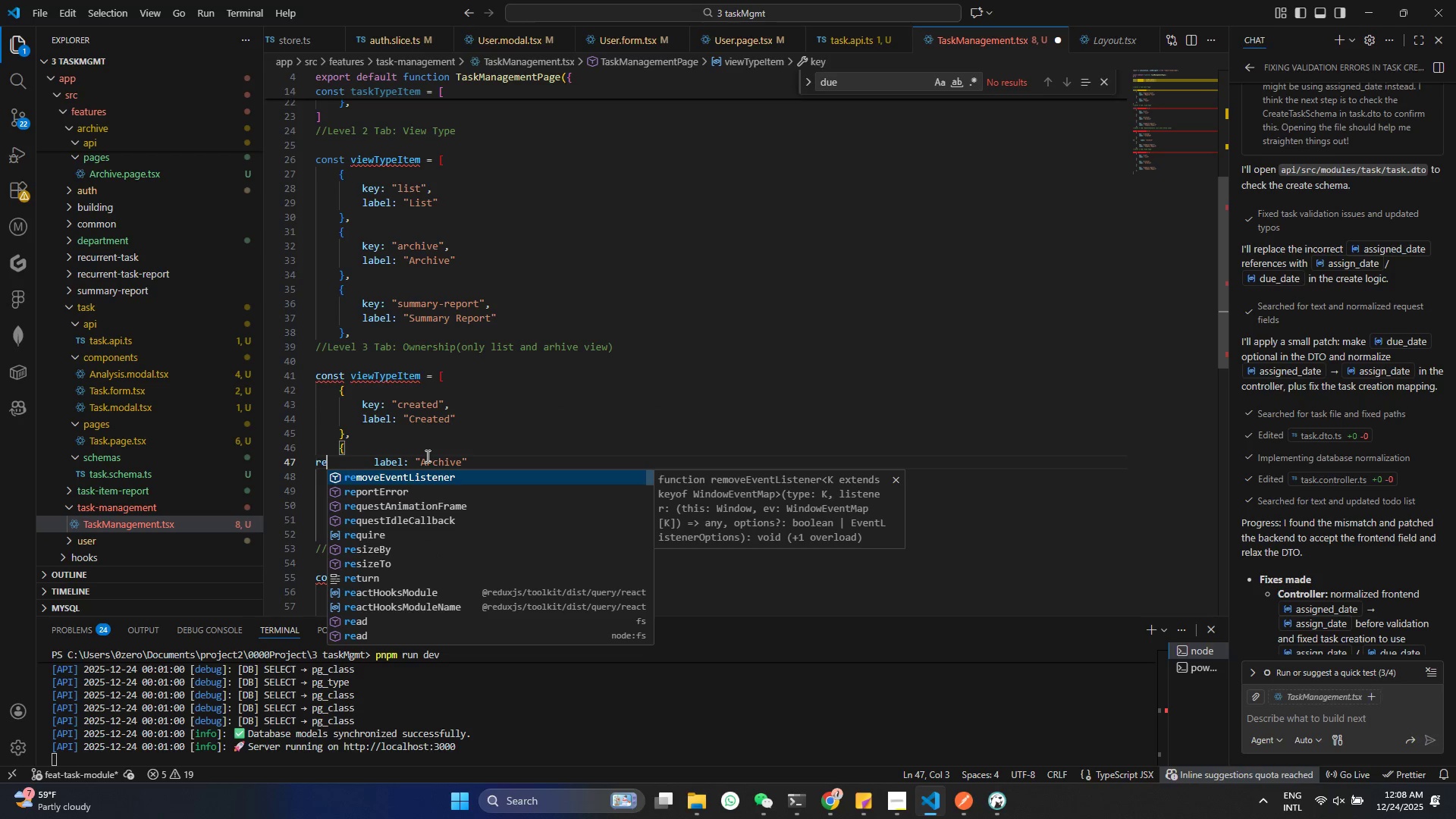 
key(Control+ControlLeft)
 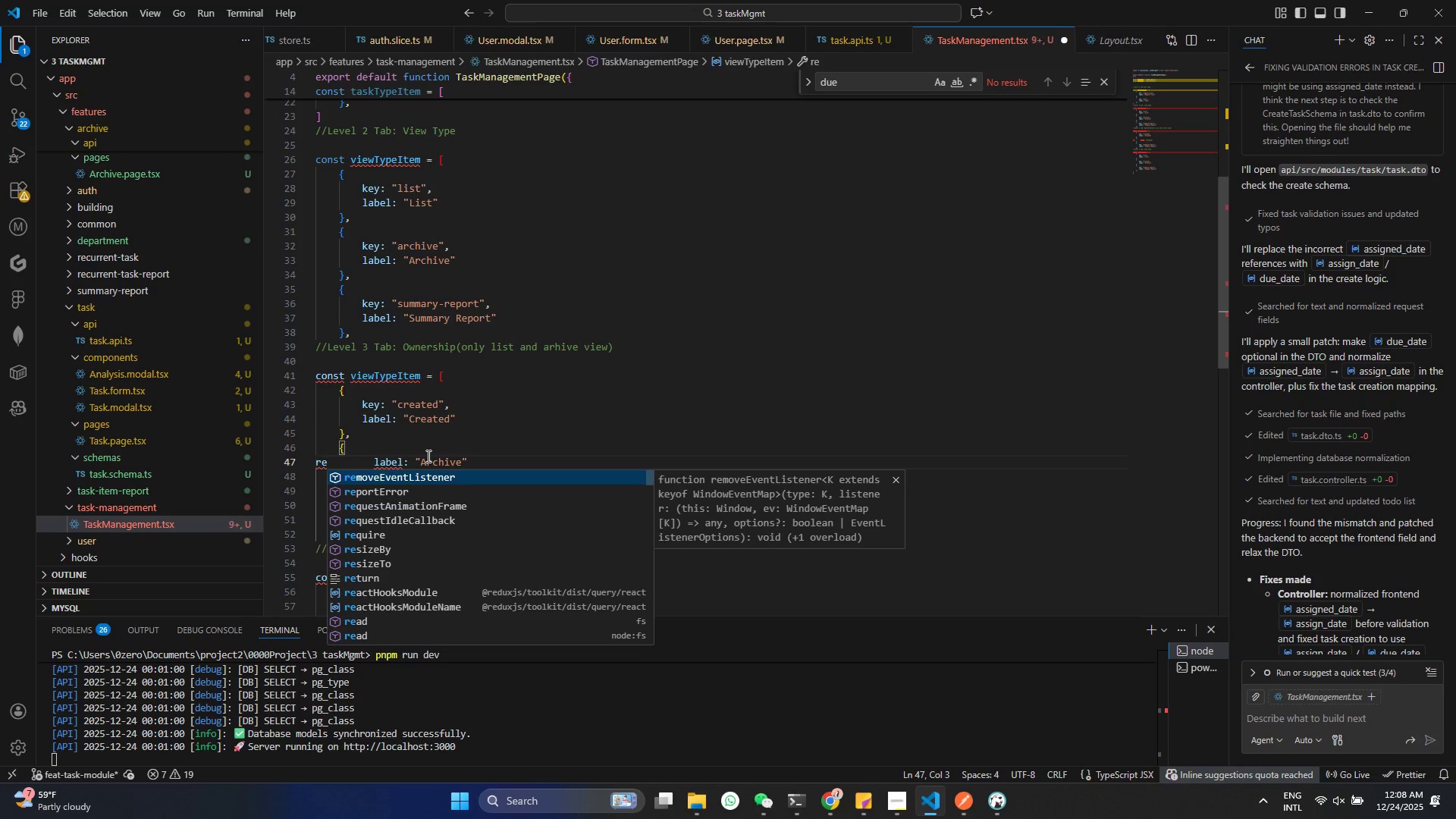 
key(Control+S)
 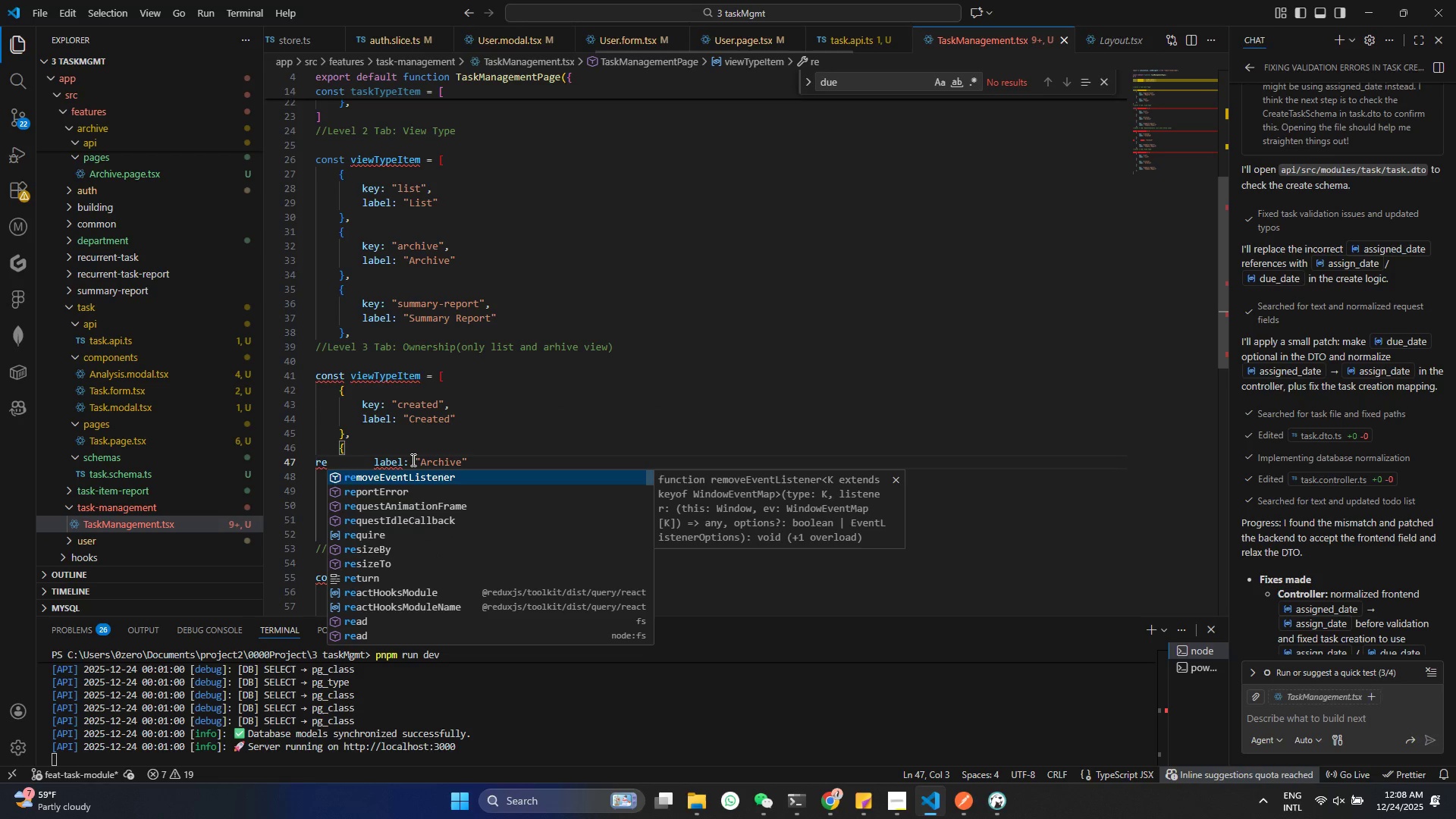 
key(Control+ControlLeft)
 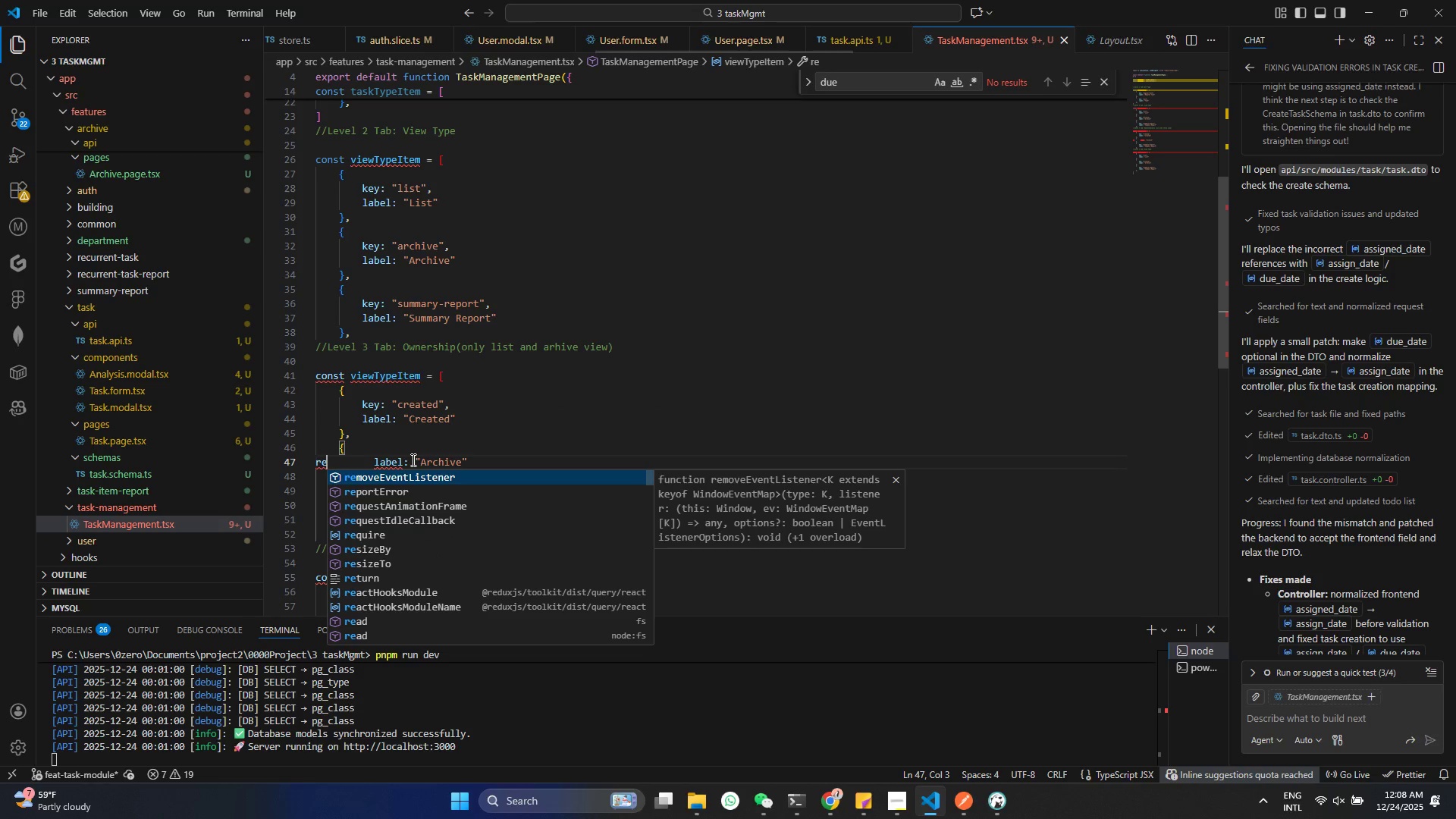 
key(Control+S)
 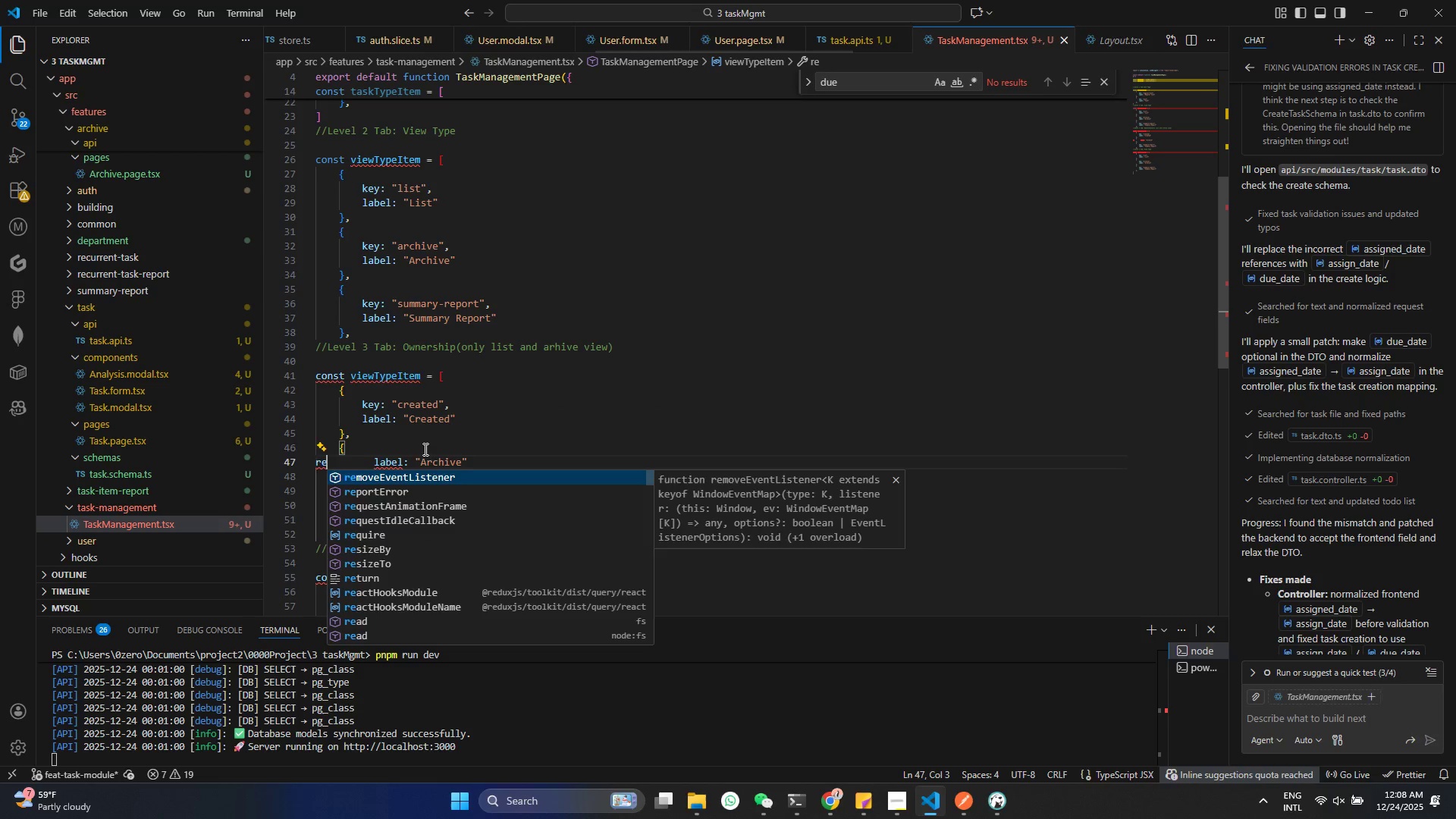 
left_click([427, 447])
 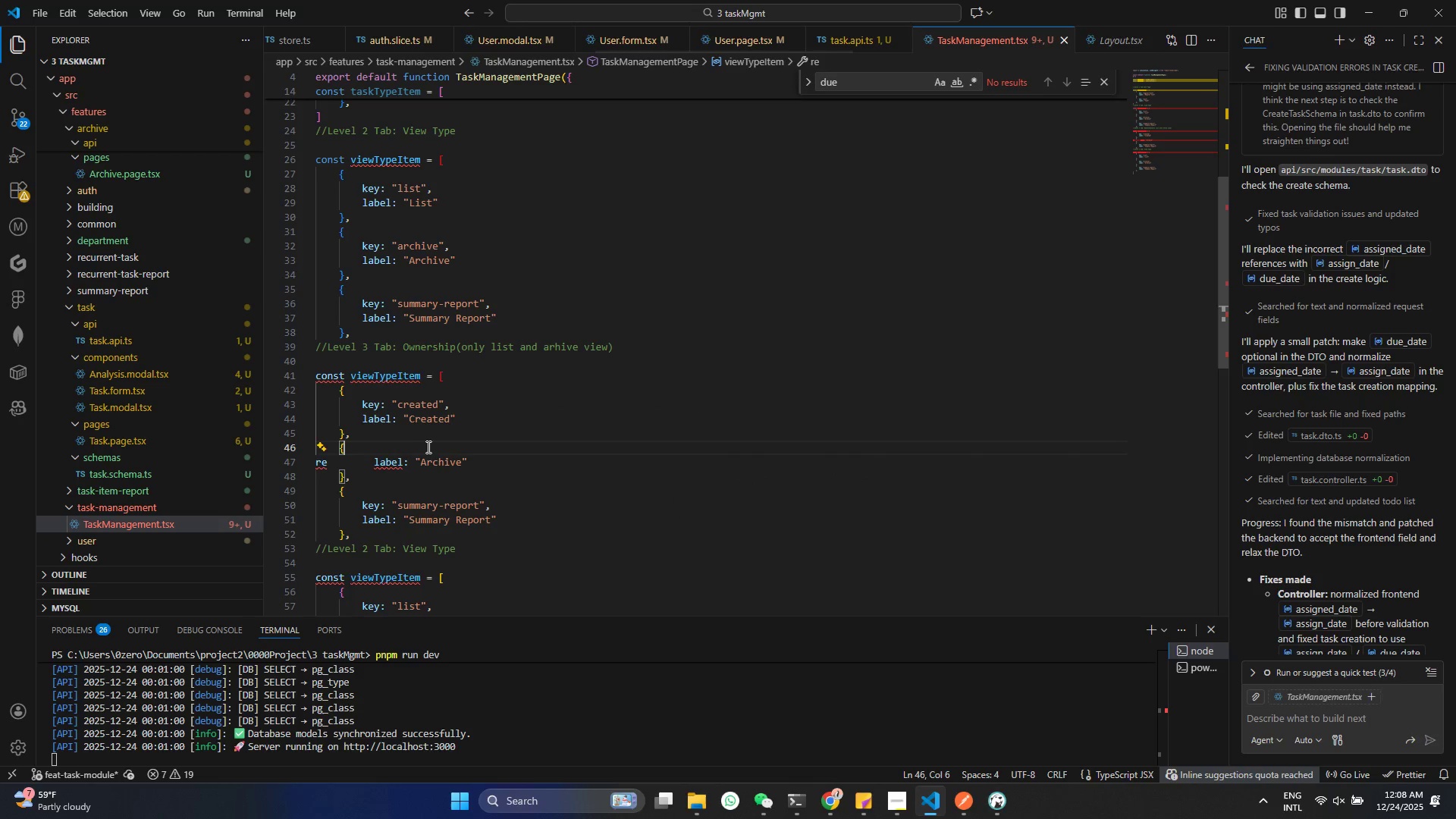 
key(Control+Z)
 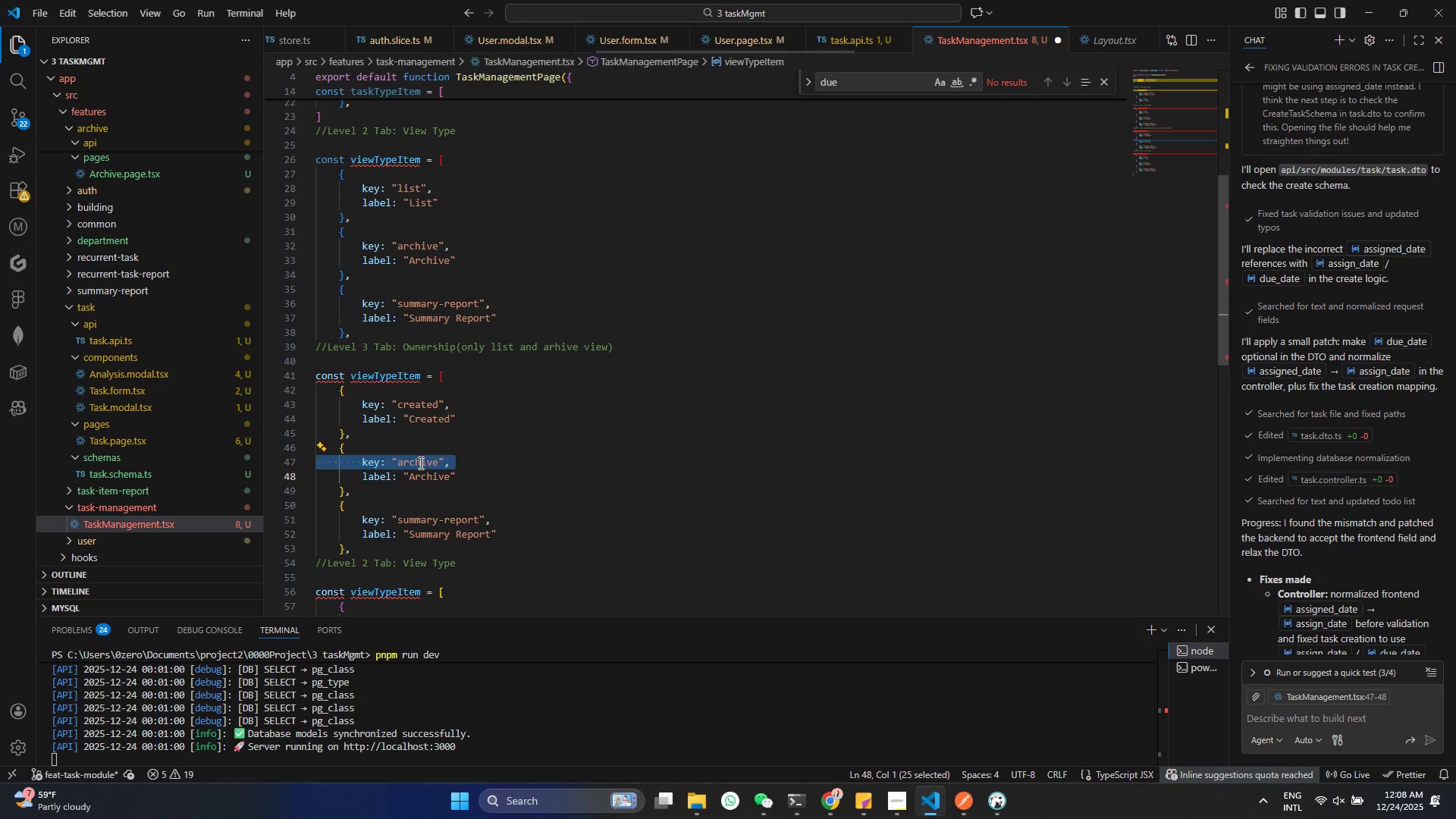 
double_click([419, 463])
 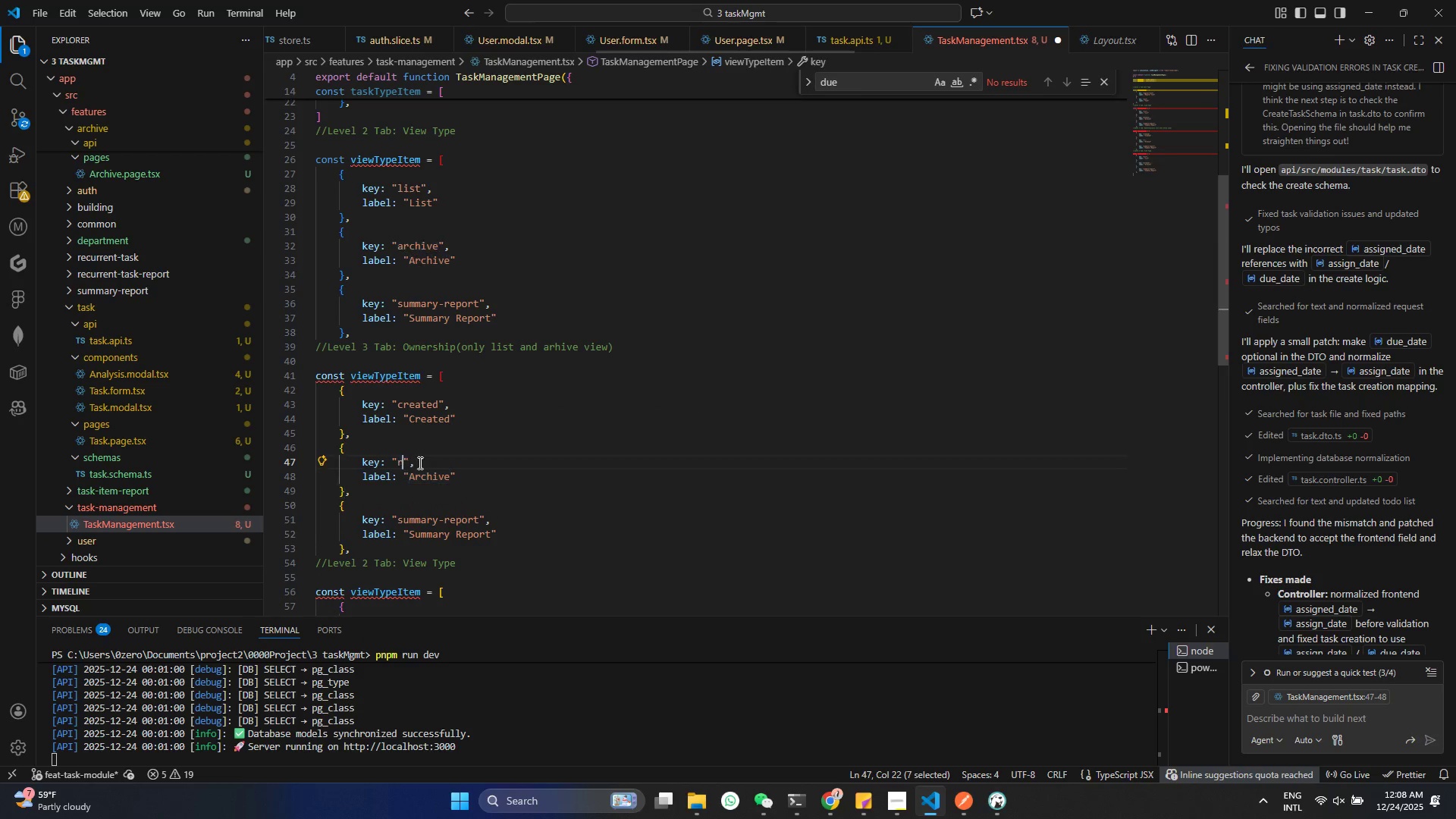 
type(received)
 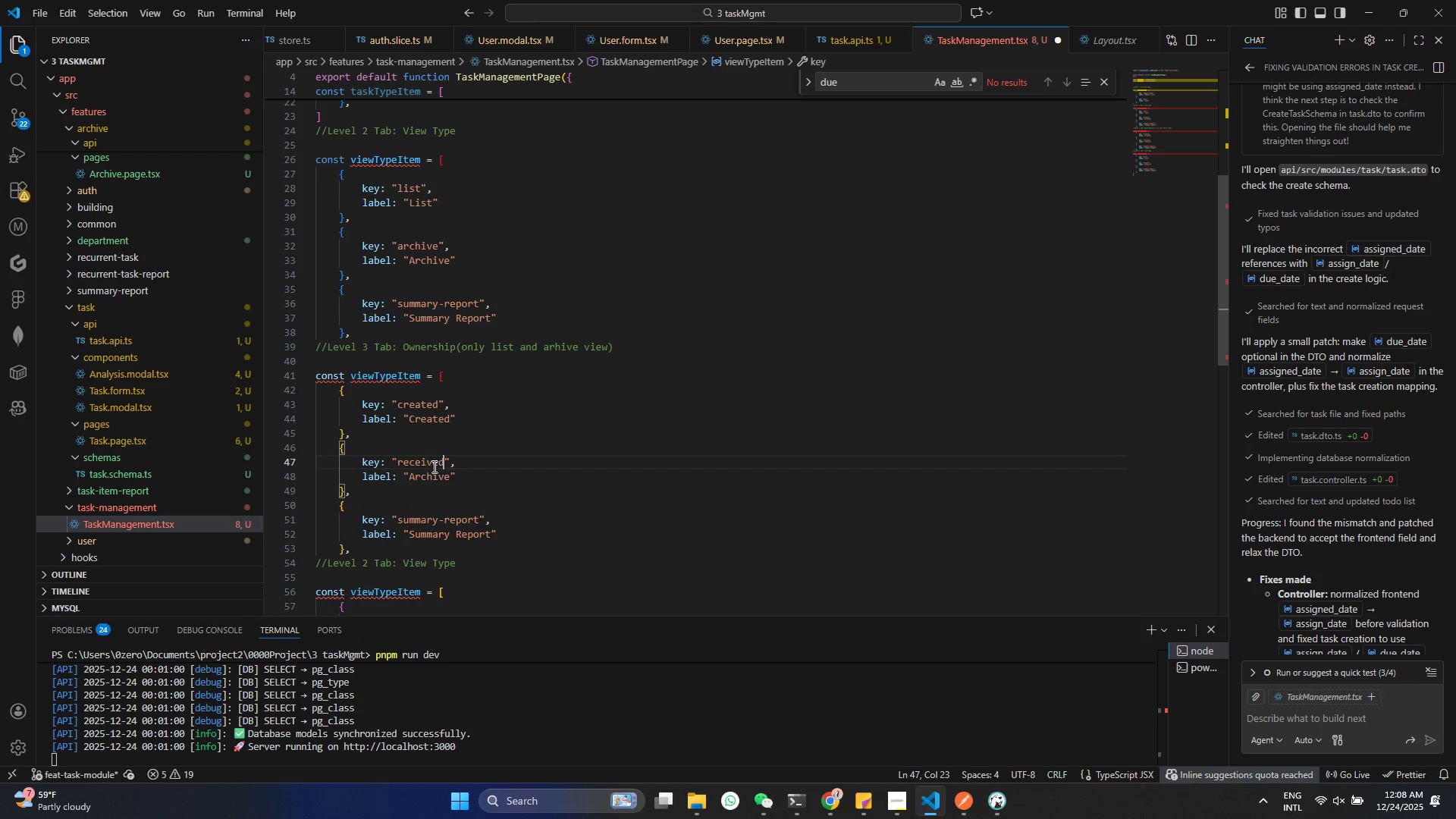 
double_click([432, 477])
 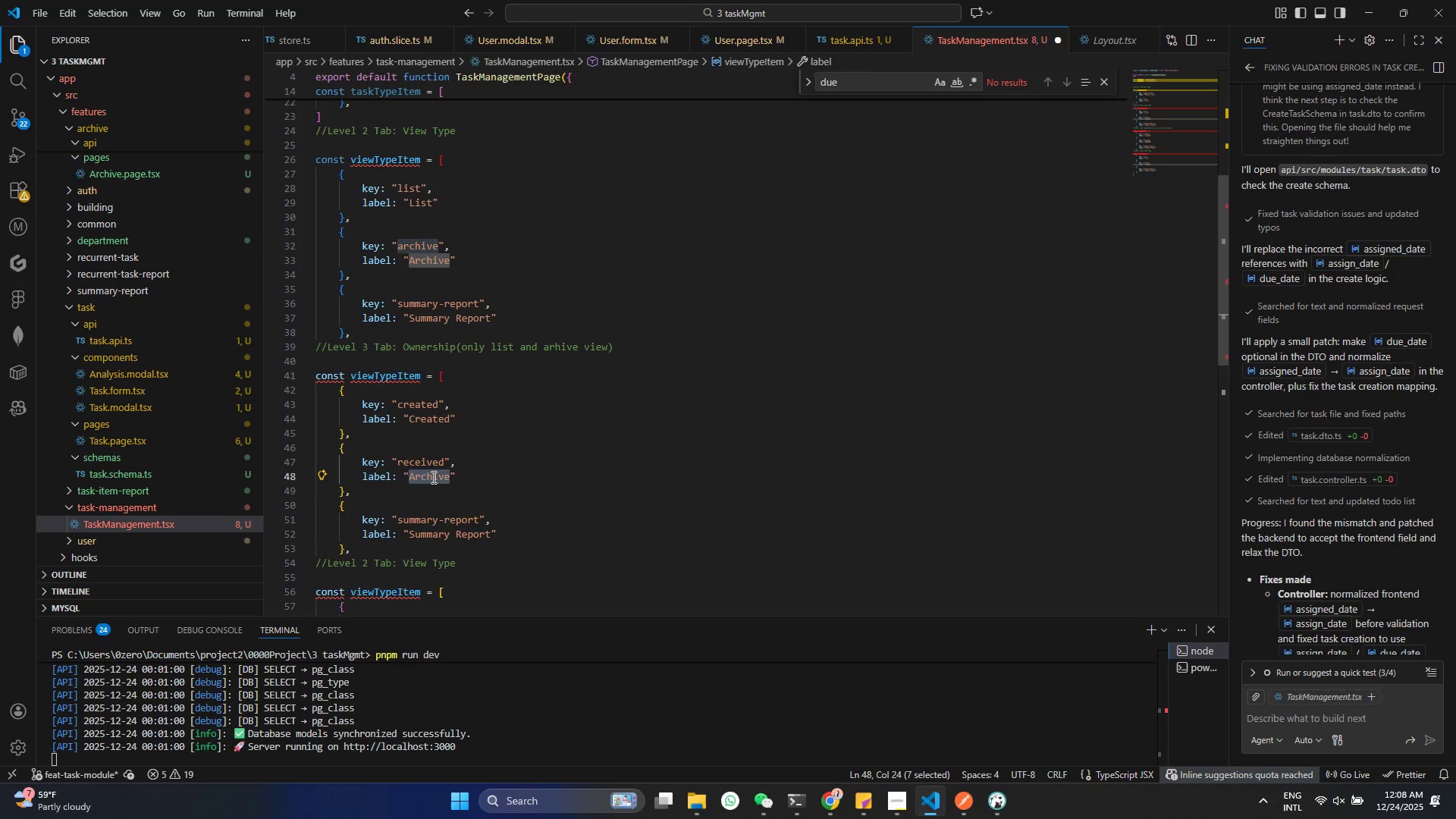 
type(REc)
key(Backspace)
key(Backspace)
type(eceived)
 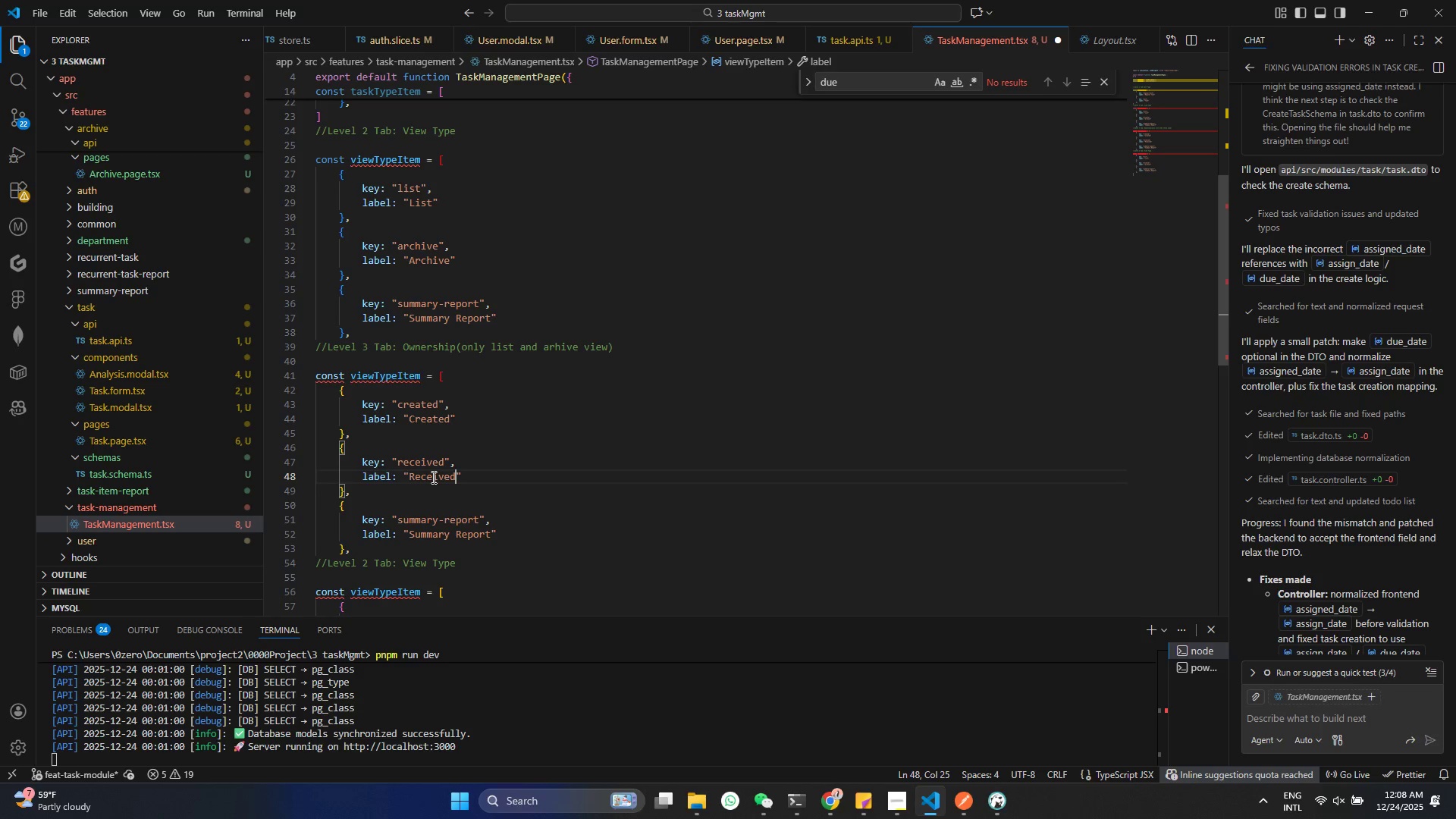 
key(Control+ControlLeft)
 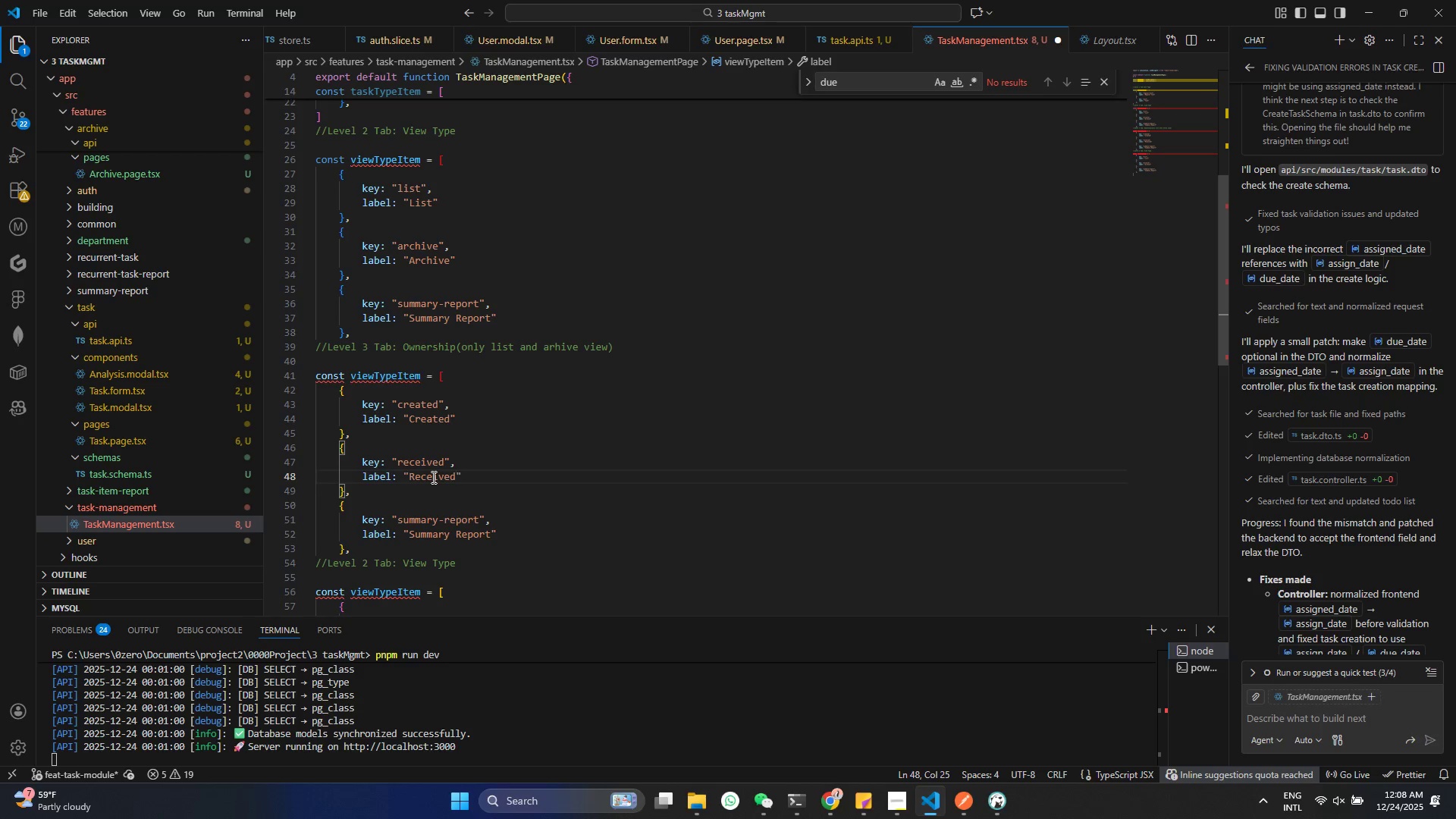 
key(Control+S)
 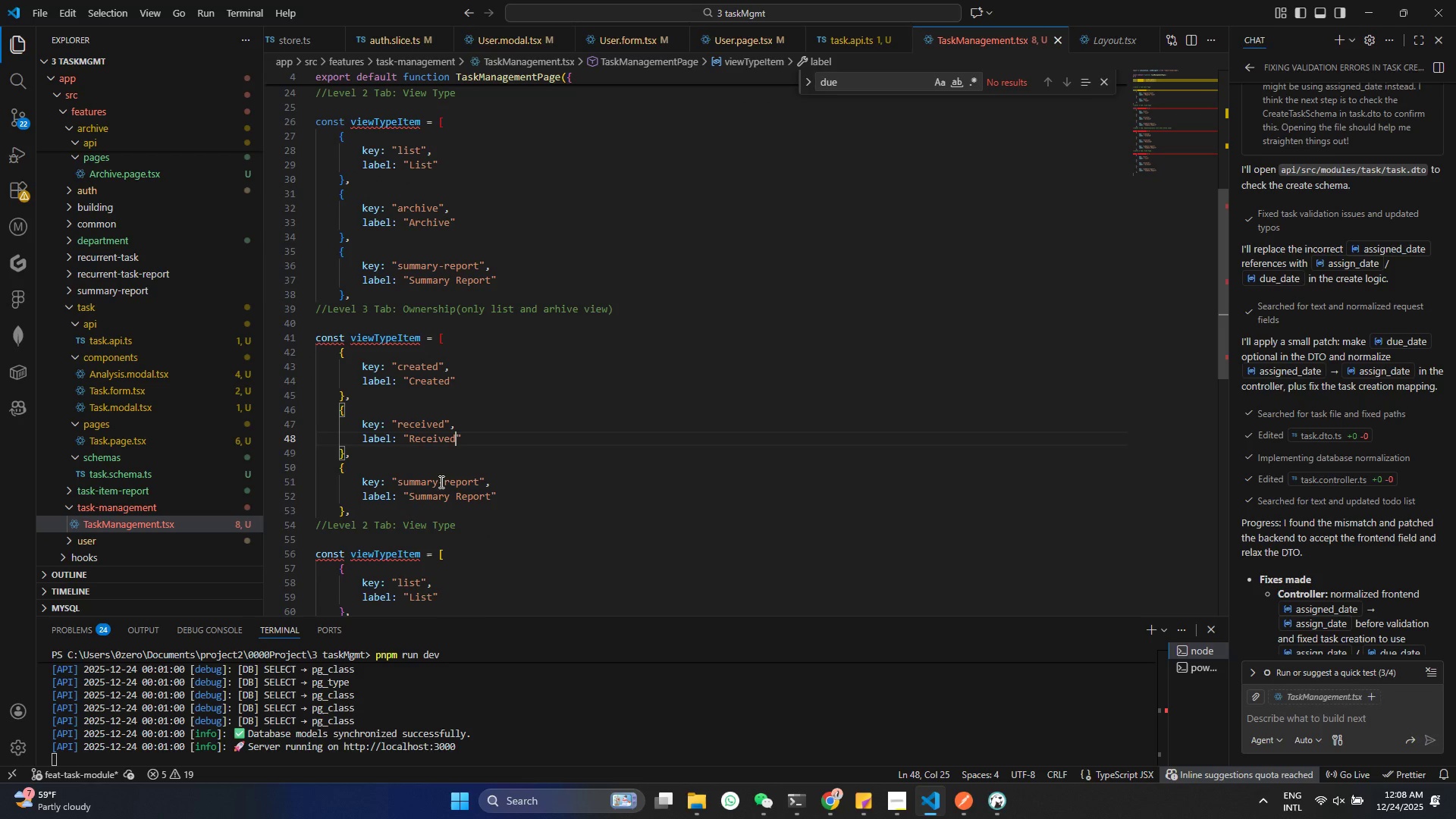 
scroll: coordinate [440, 482], scroll_direction: down, amount: 2.0
 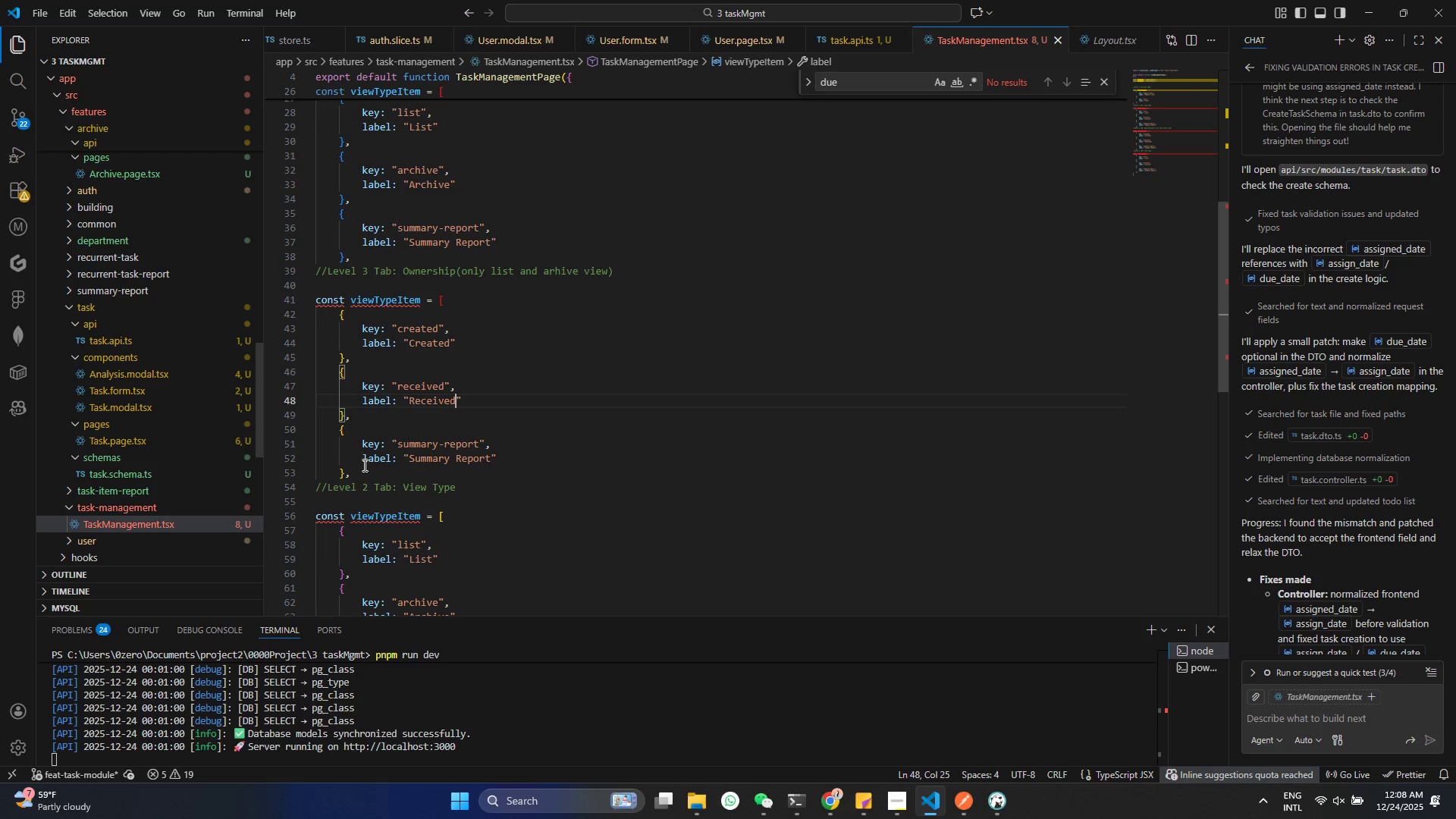 
left_click_drag(start_coordinate=[354, 463], to_coordinate=[346, 419])
 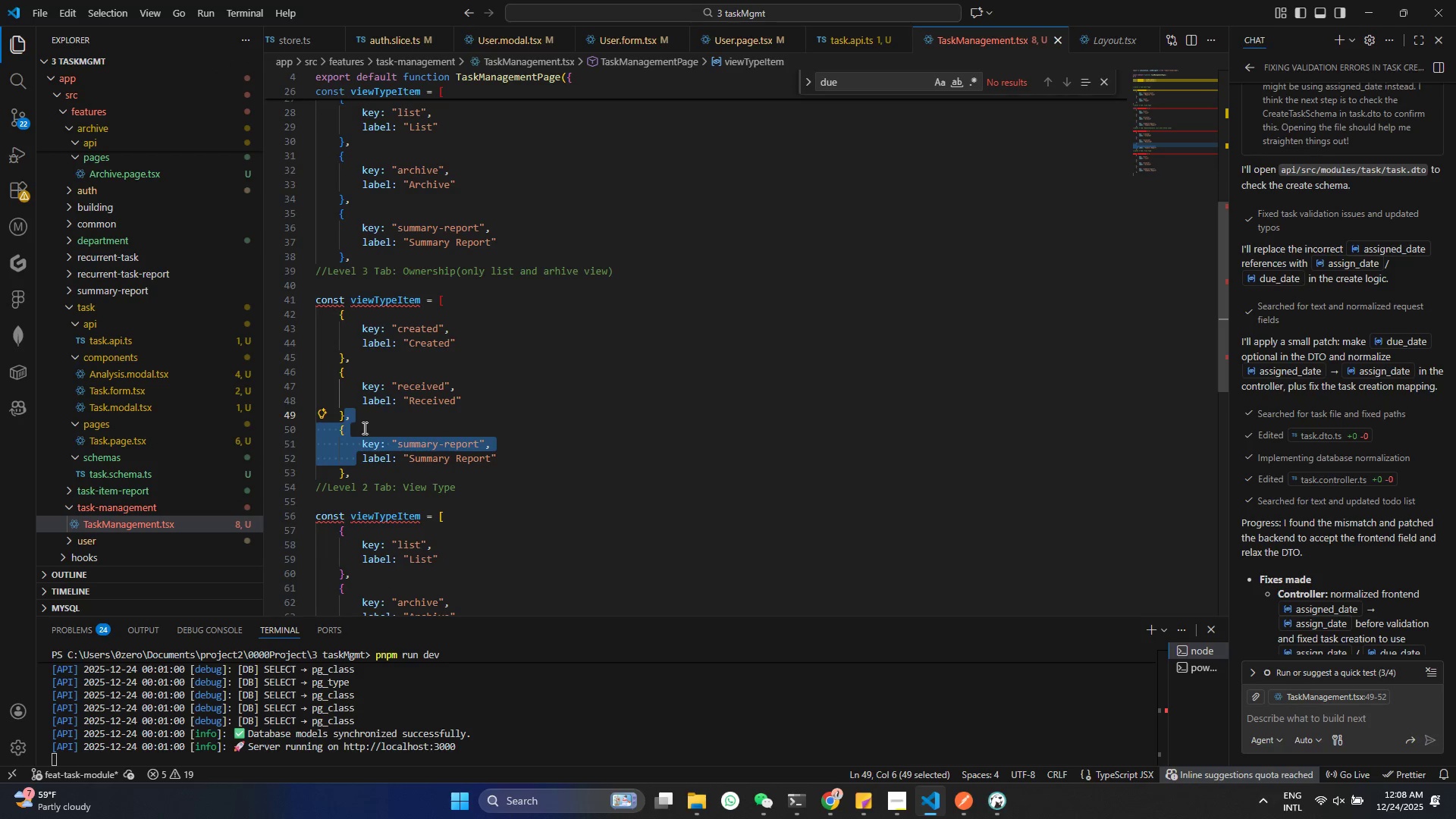 
key(Backspace)
 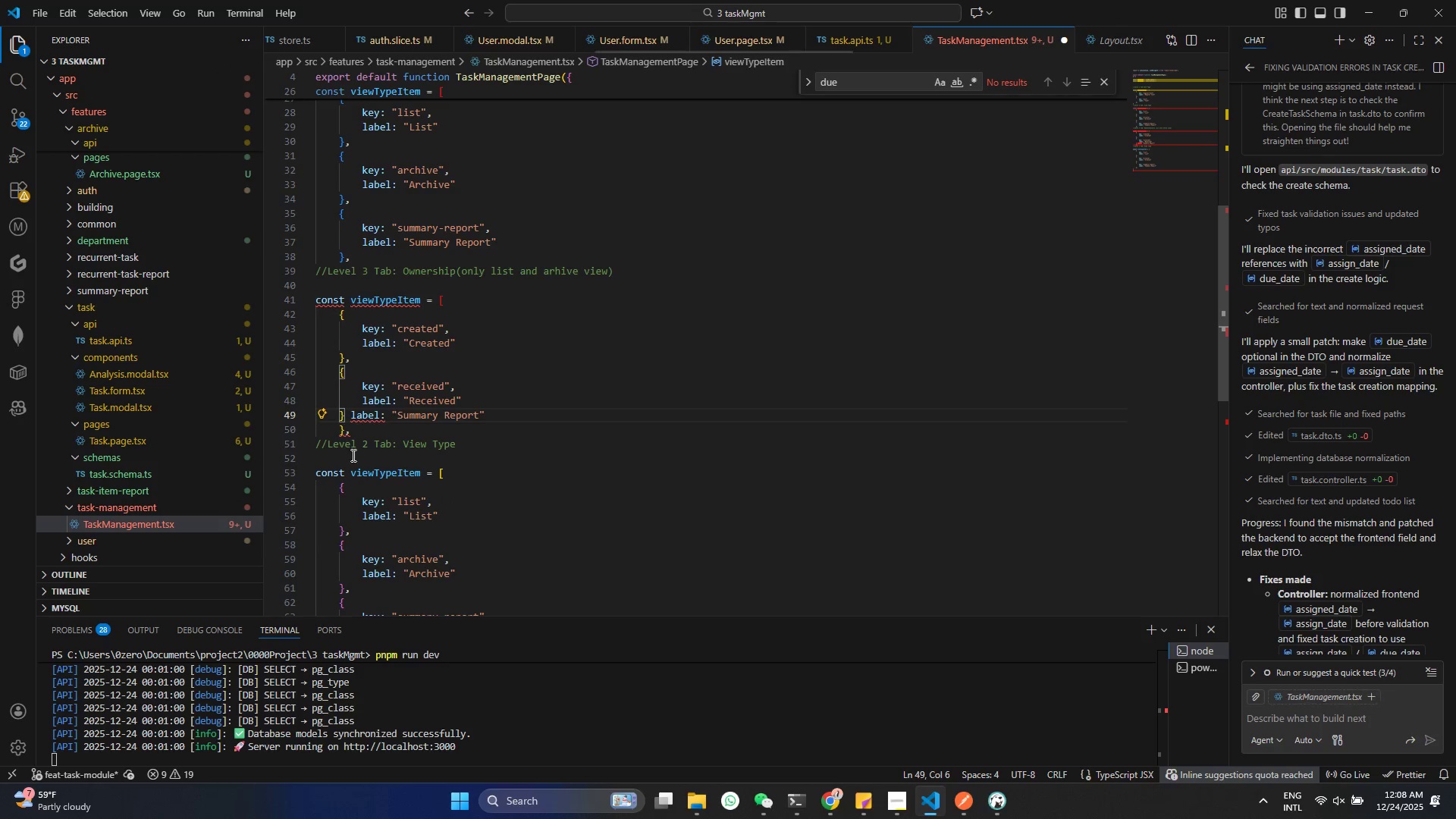 
scroll: coordinate [486, 453], scroll_direction: down, amount: 3.0
 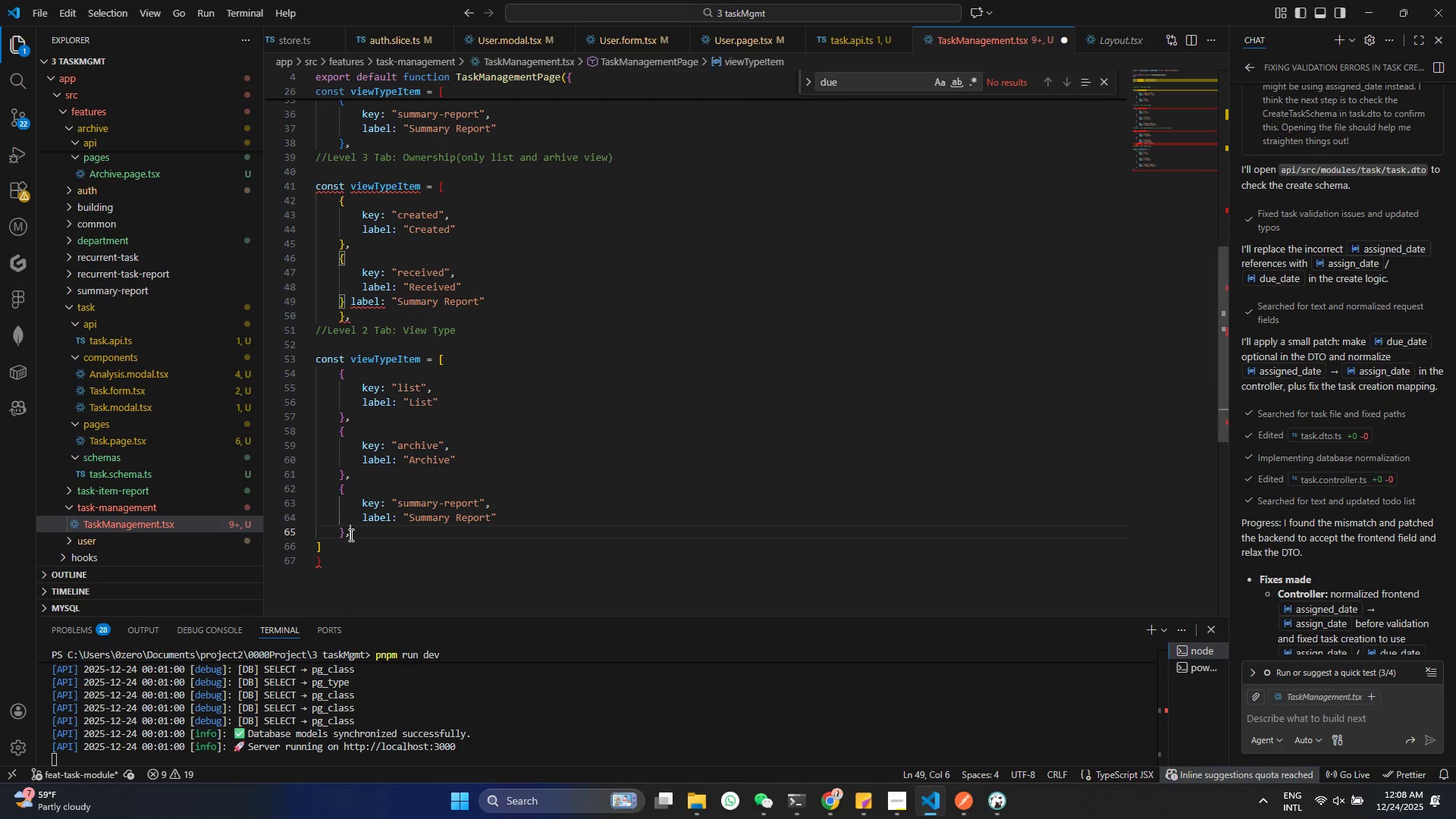 
double_click([320, 550])
 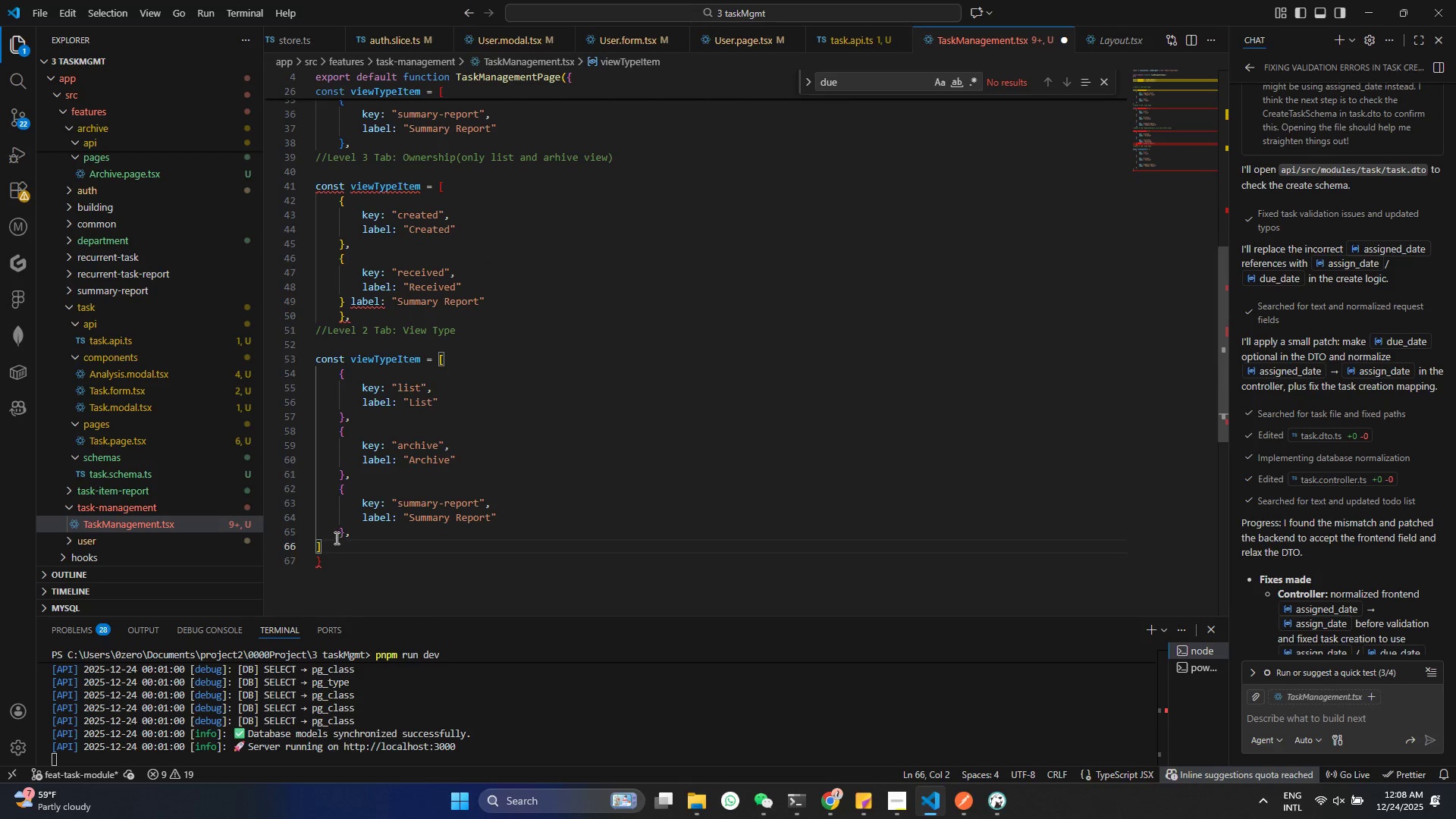 
left_click_drag(start_coordinate=[335, 538], to_coordinate=[296, 348])
 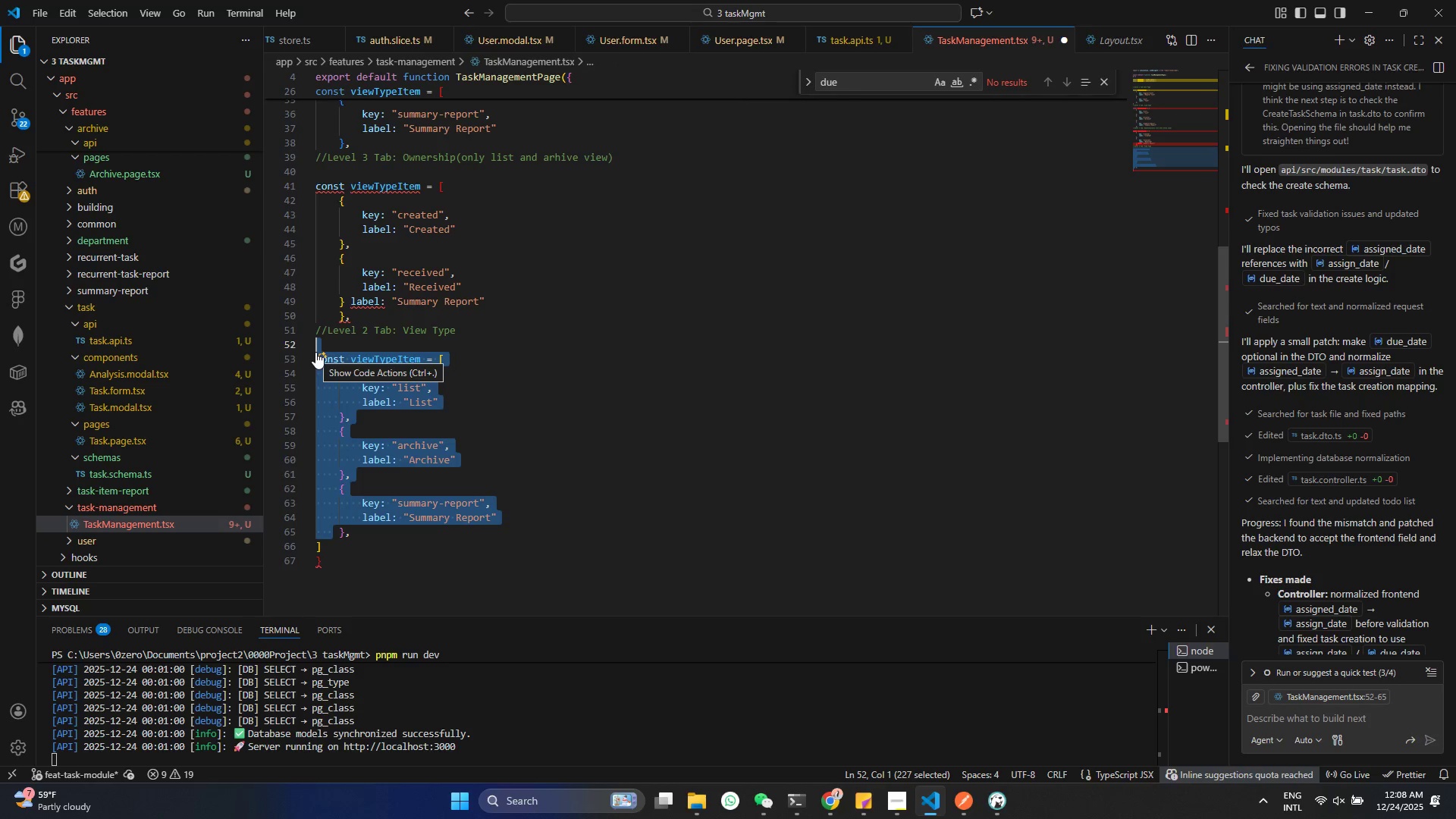 
key(Backspace)
 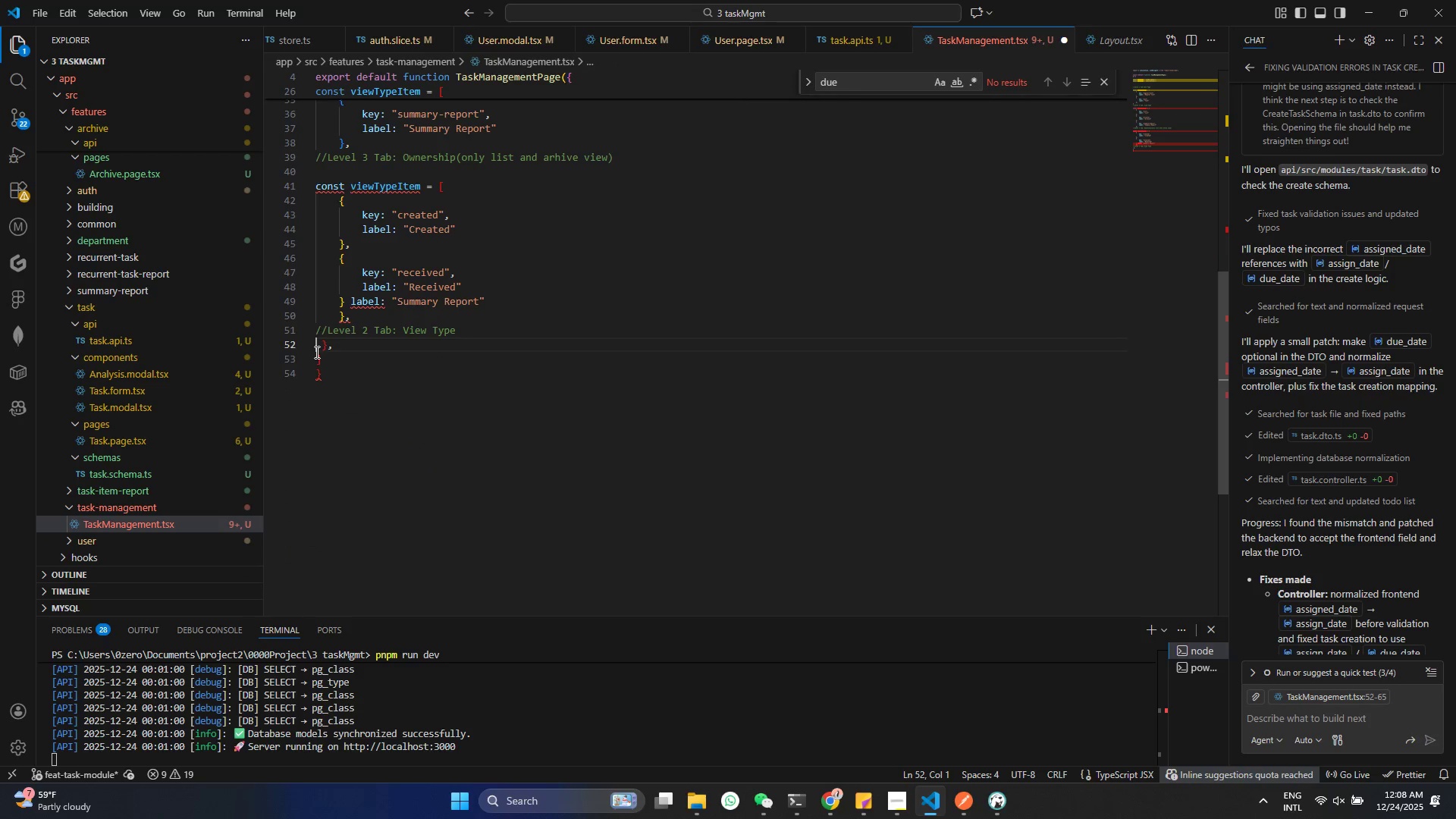 
key(Backspace)
 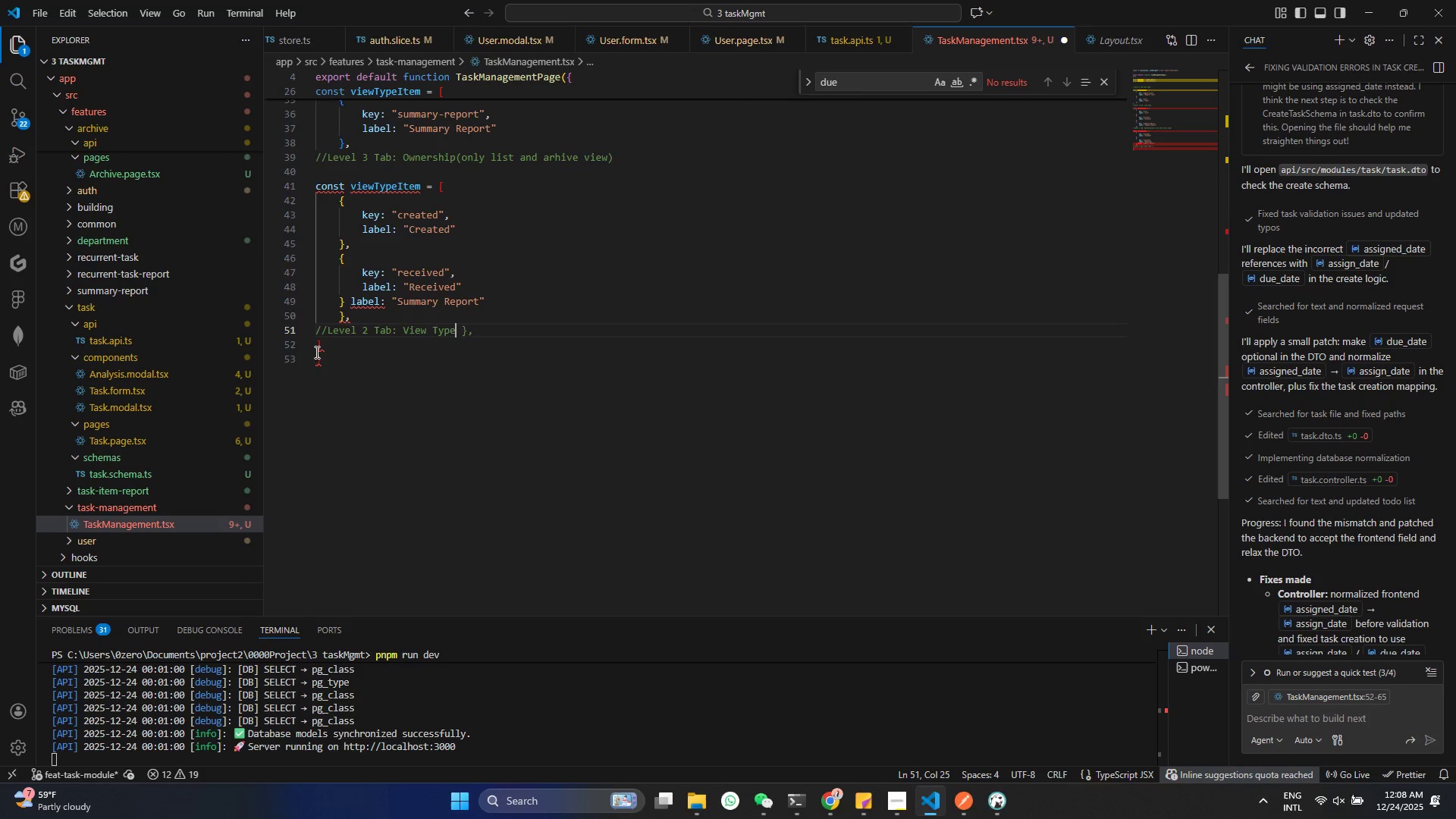 
key(Backspace)
 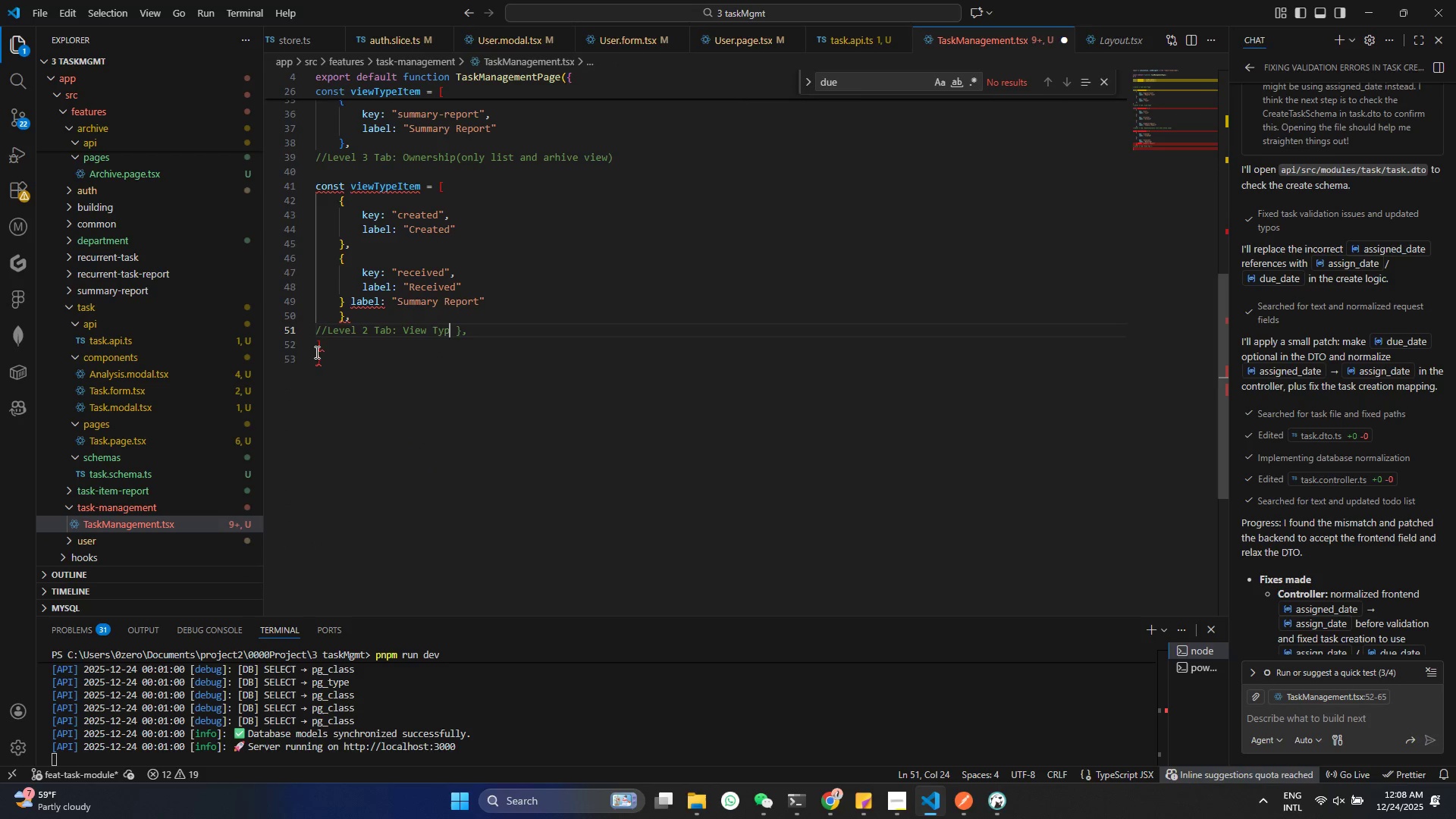 
hold_key(key=Backspace, duration=0.97)
 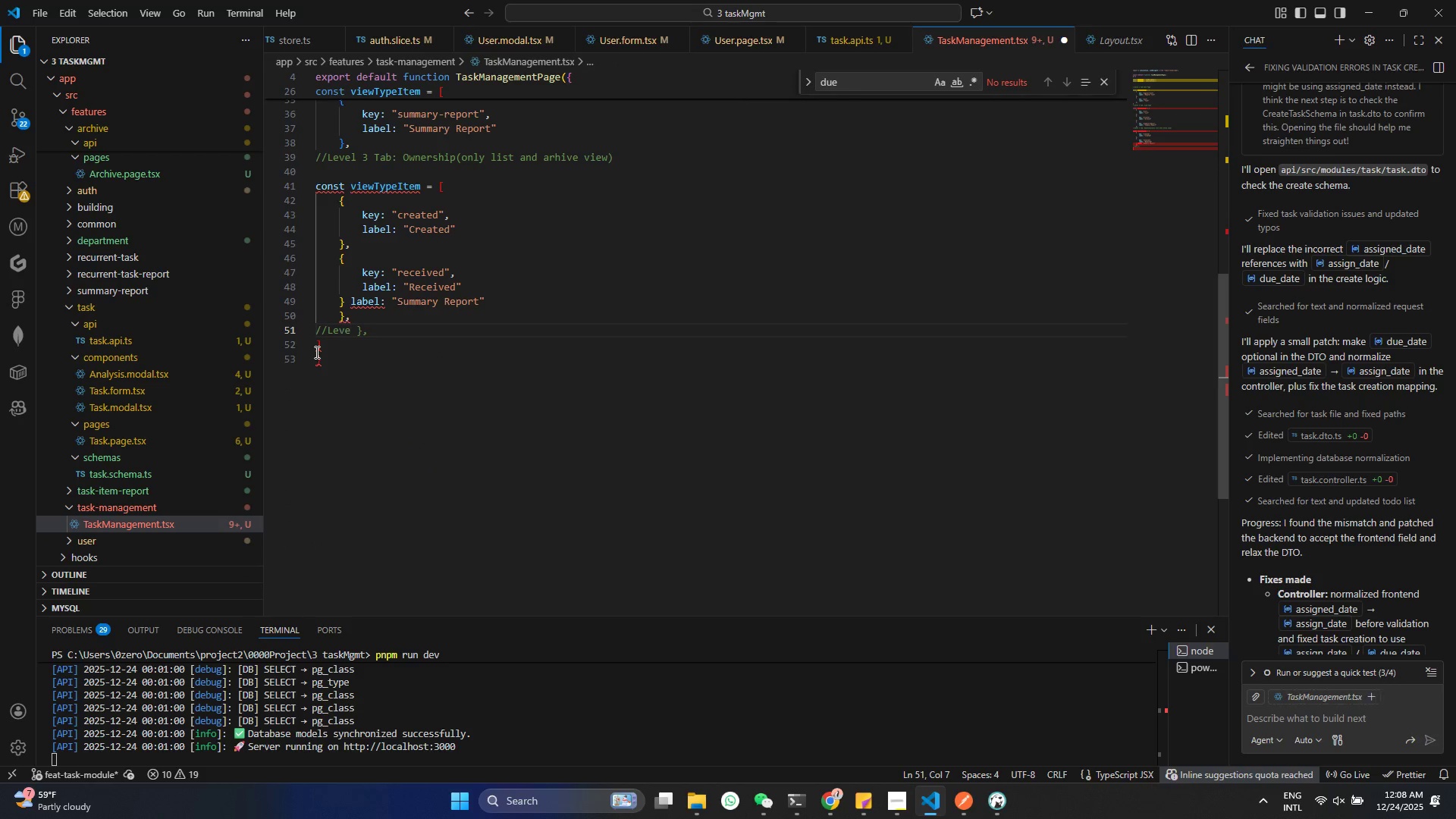 
hold_key(key=Backspace, duration=1.67)
 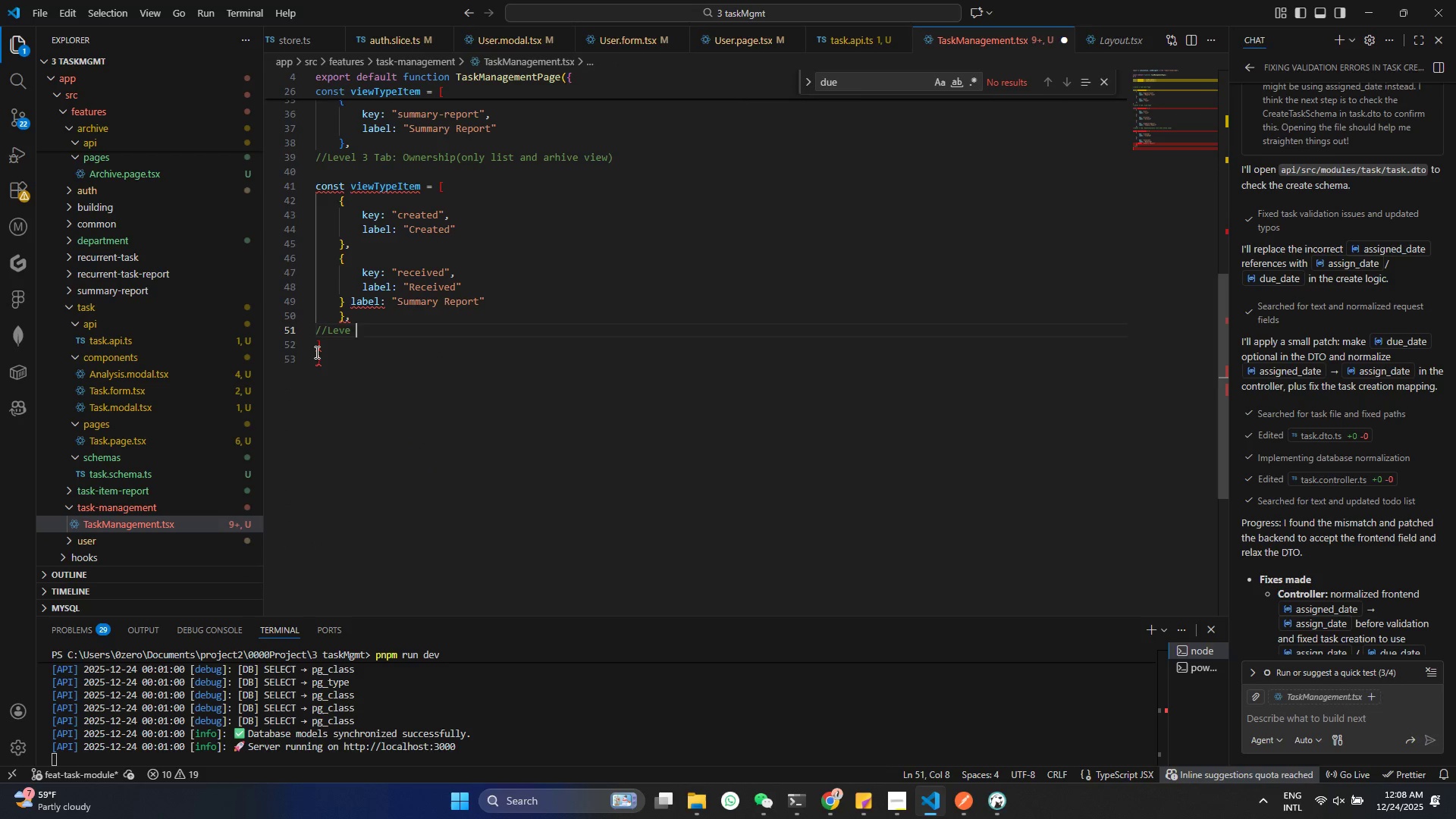 
key(ArrowRight)
 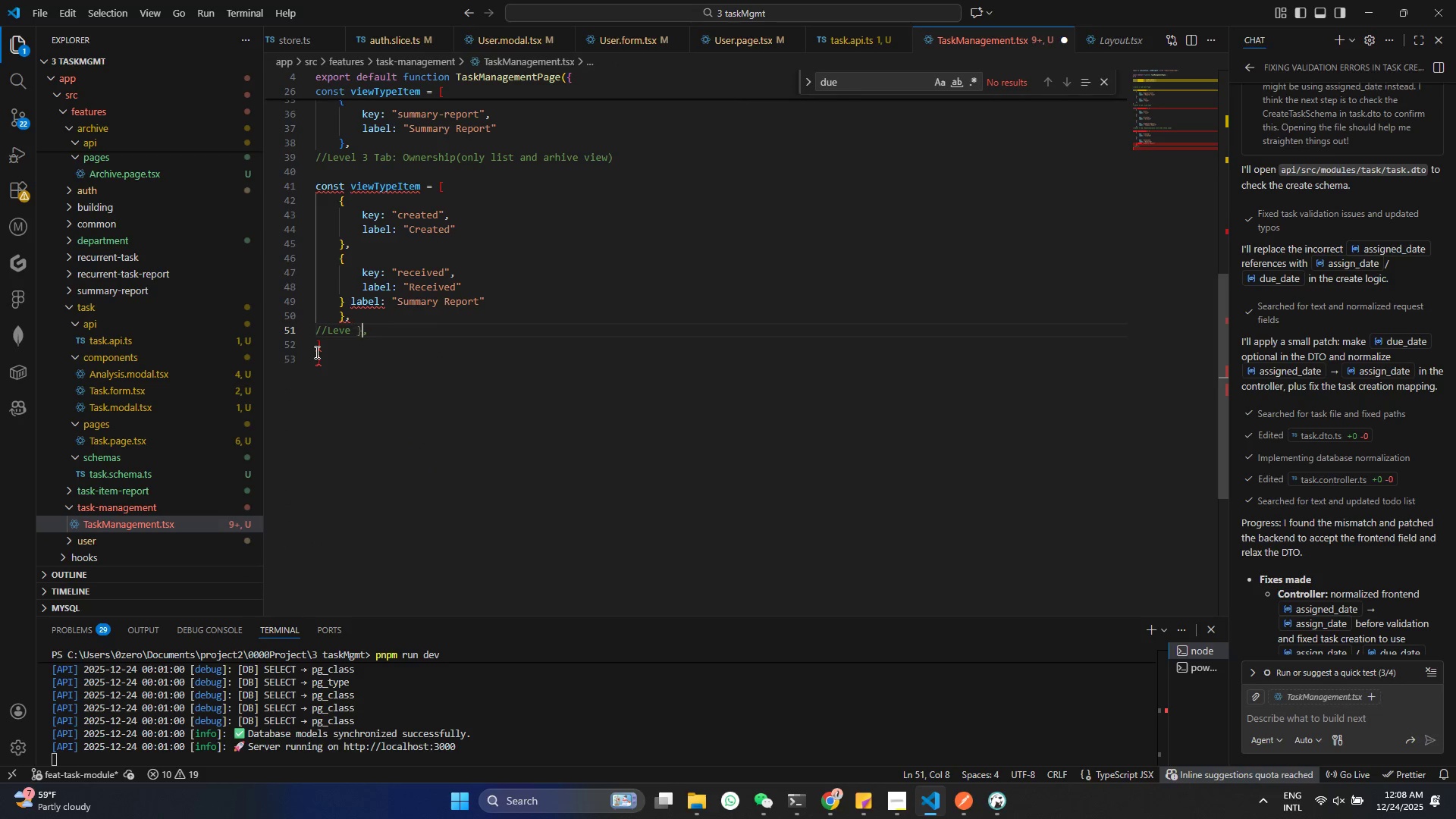 
key(ArrowRight)
 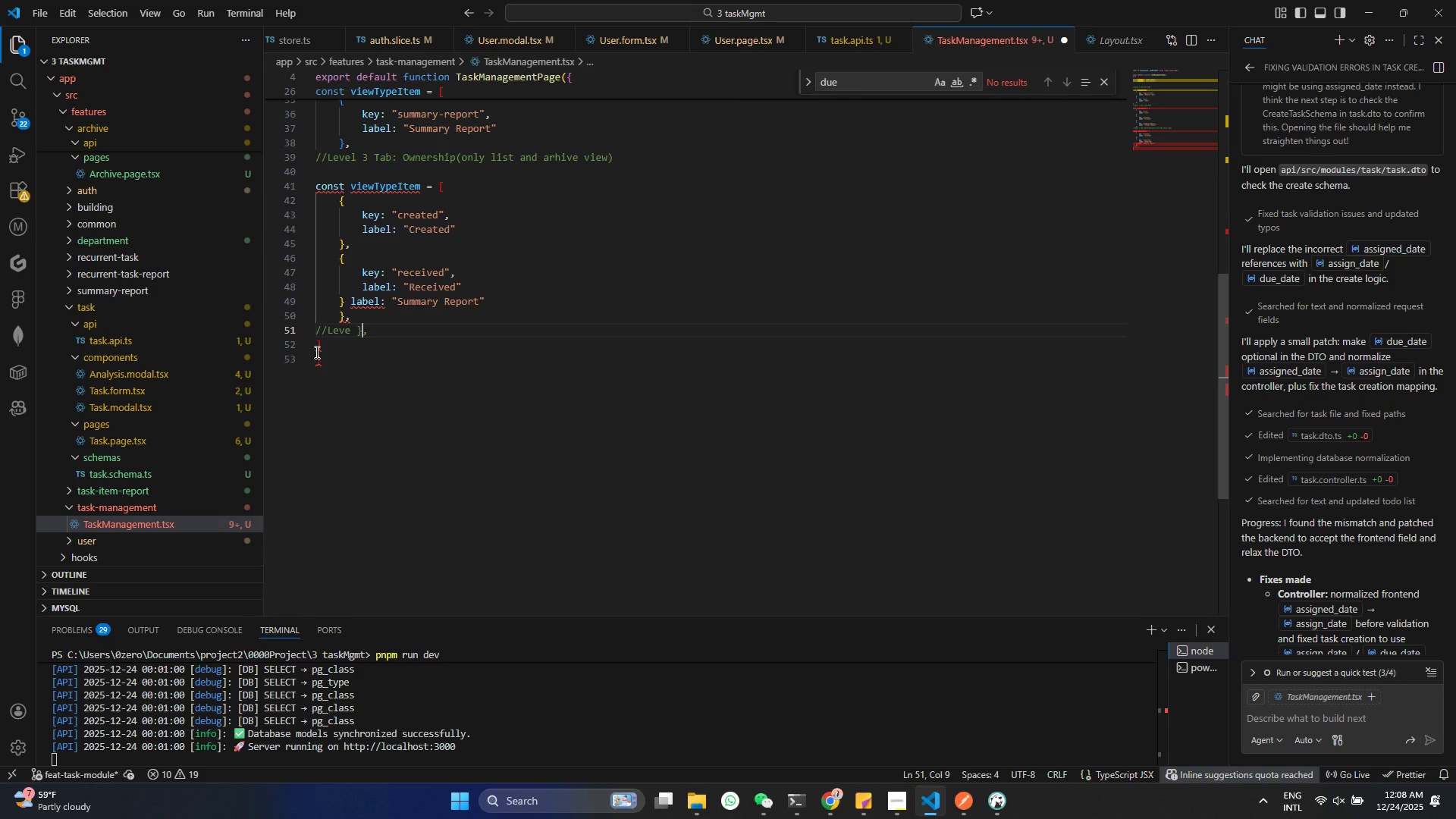 
key(ArrowRight)
 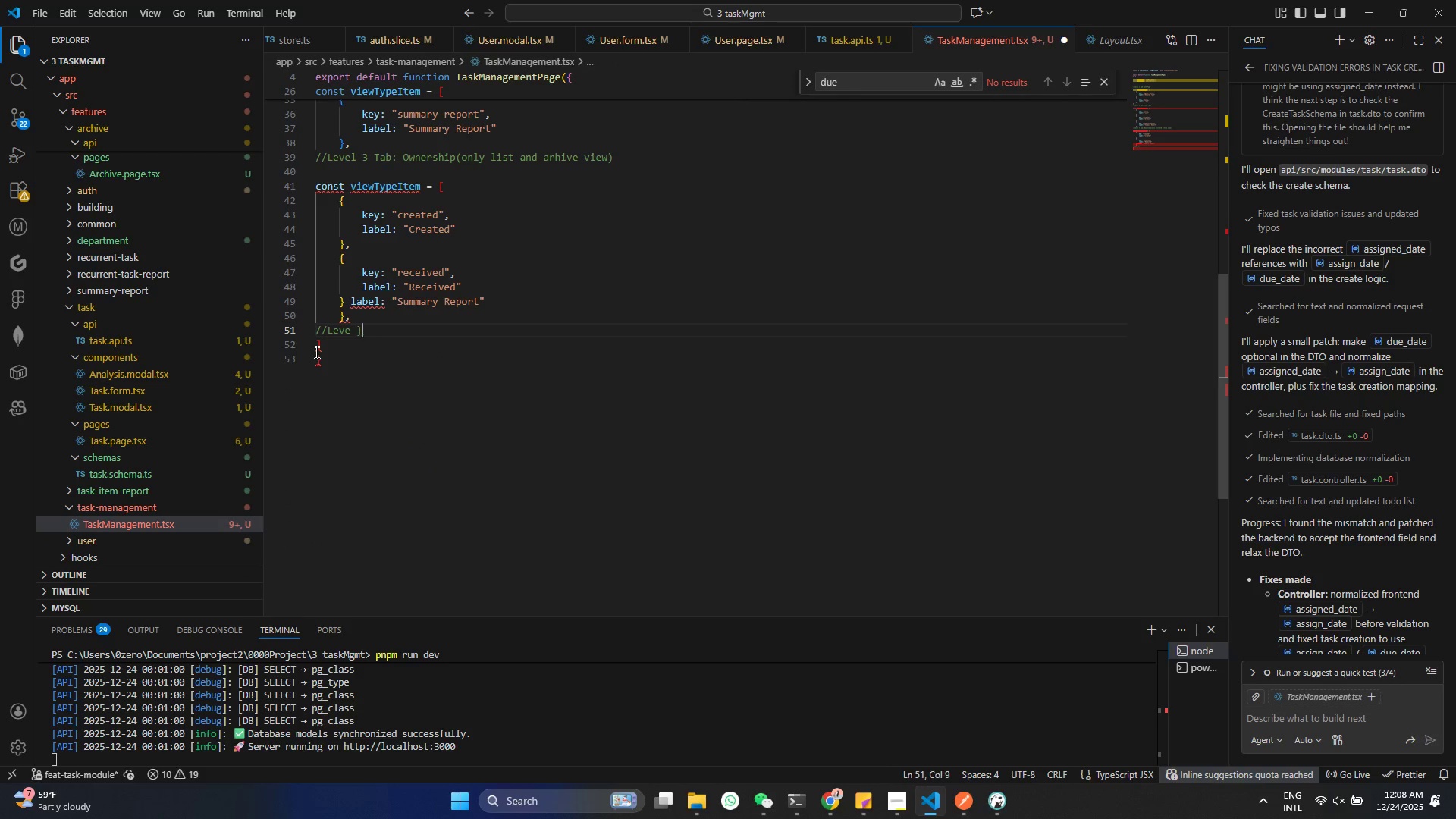 
key(Backspace)
 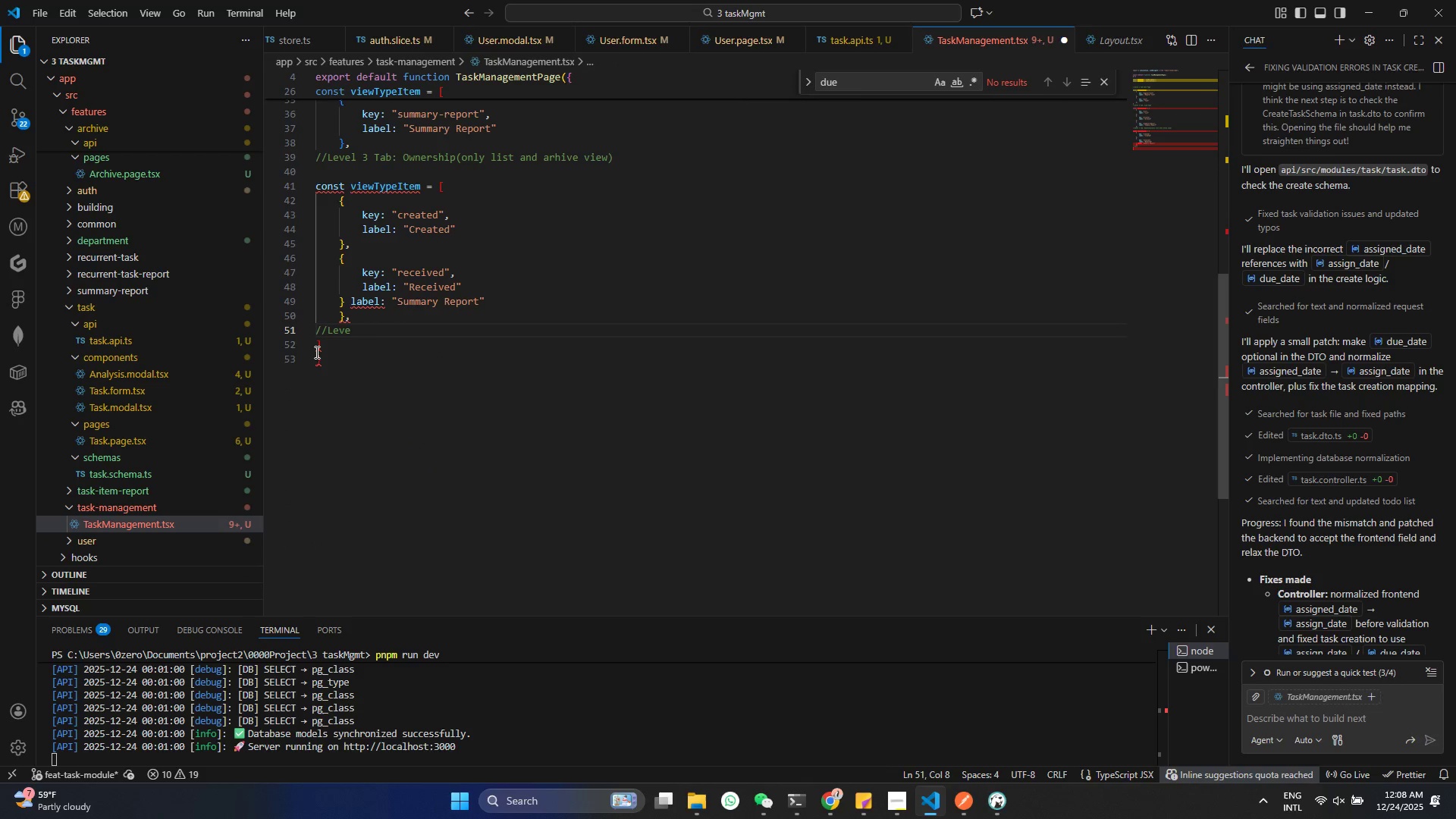 
key(Backspace)
 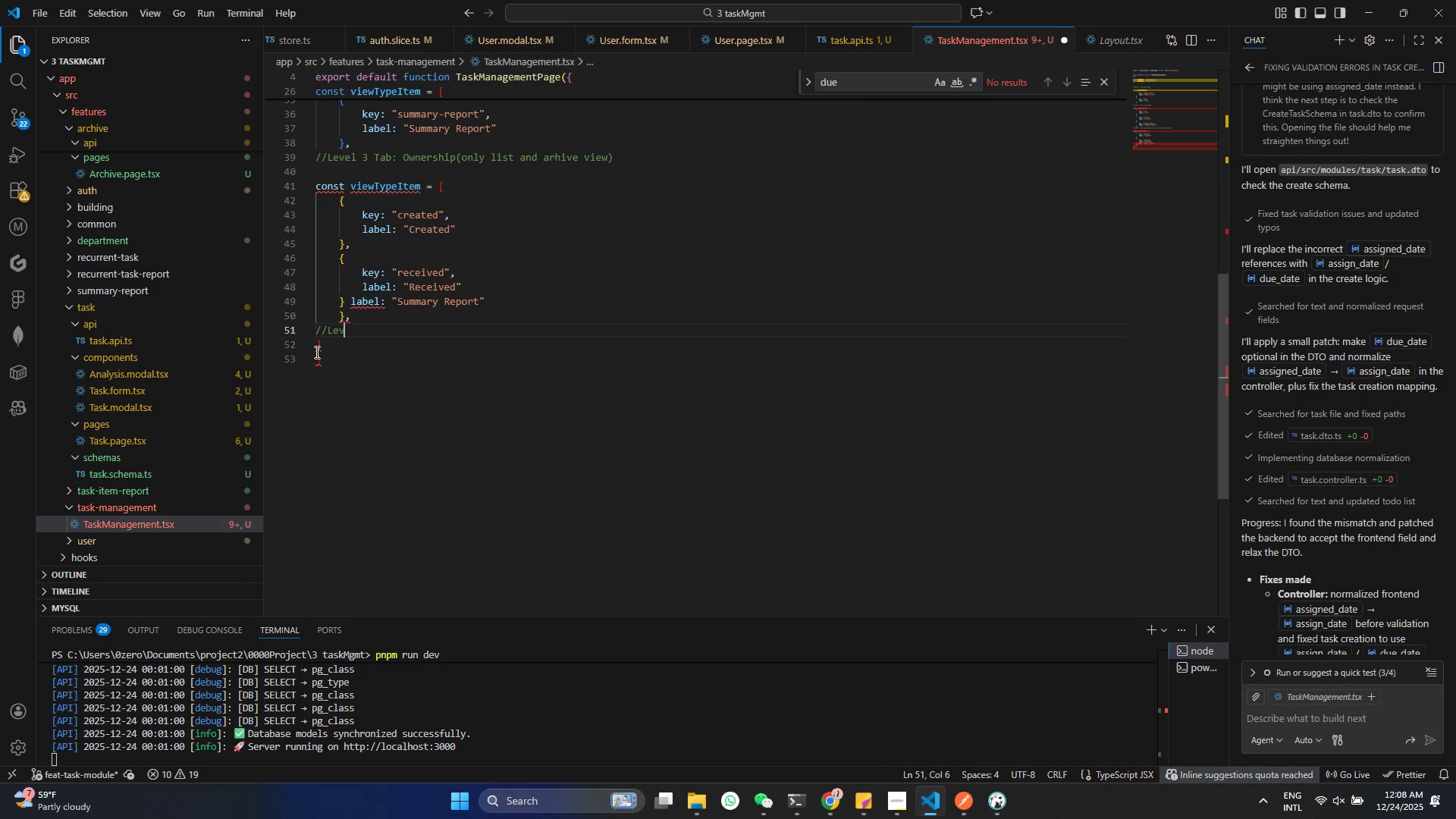 
key(Backspace)
 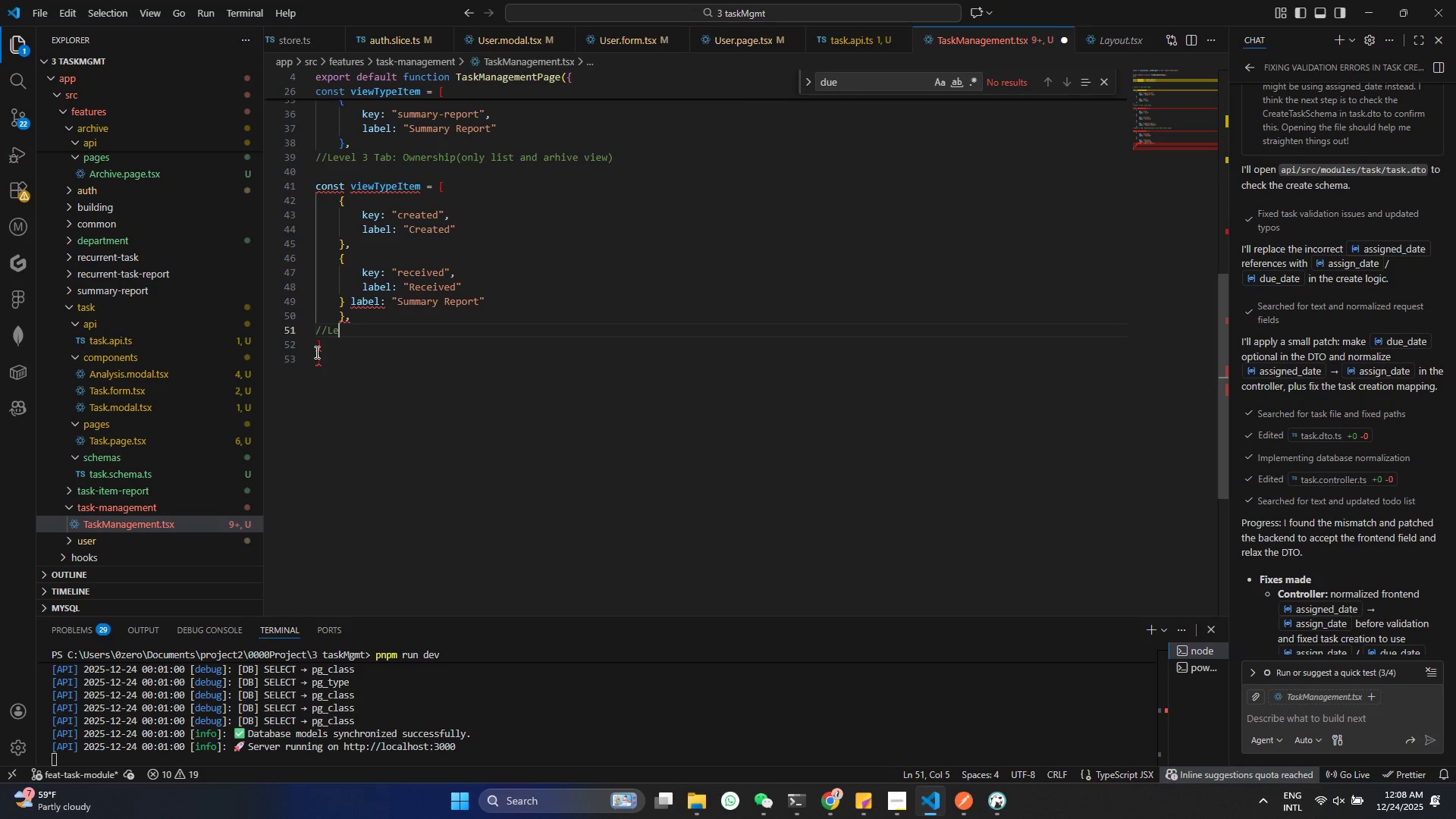 
key(Backspace)
 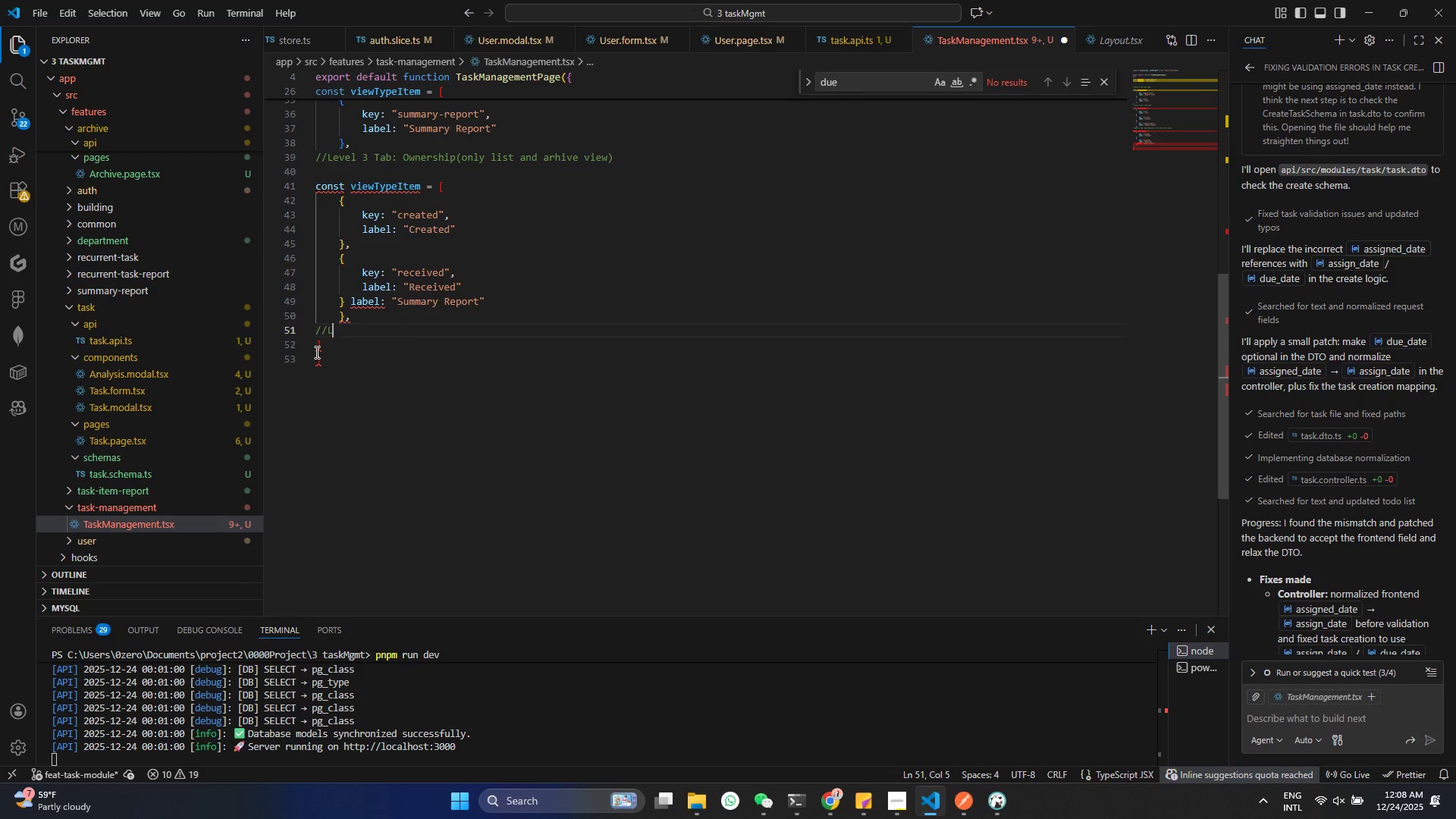 
key(Backspace)
 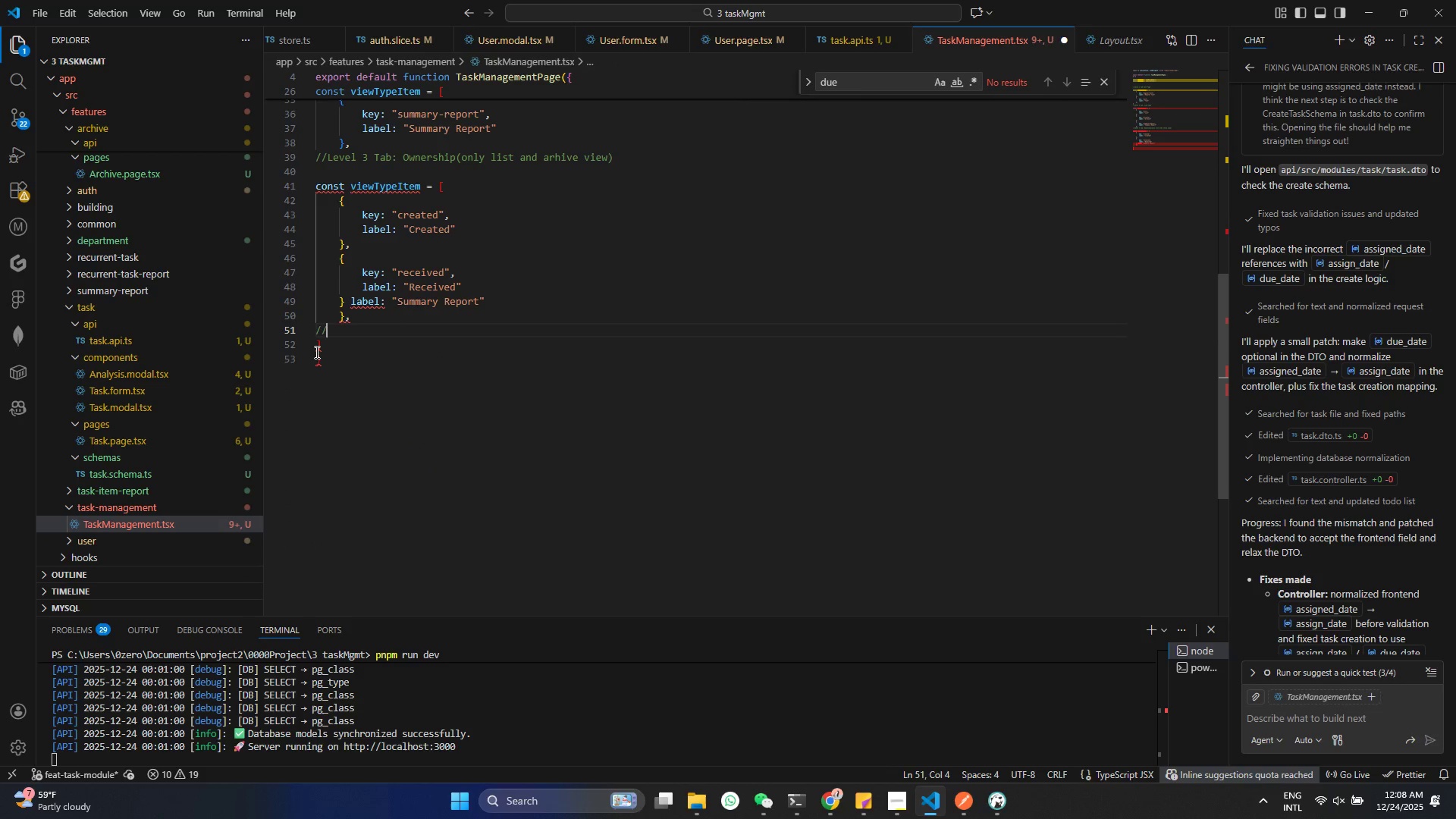 
key(Backspace)
 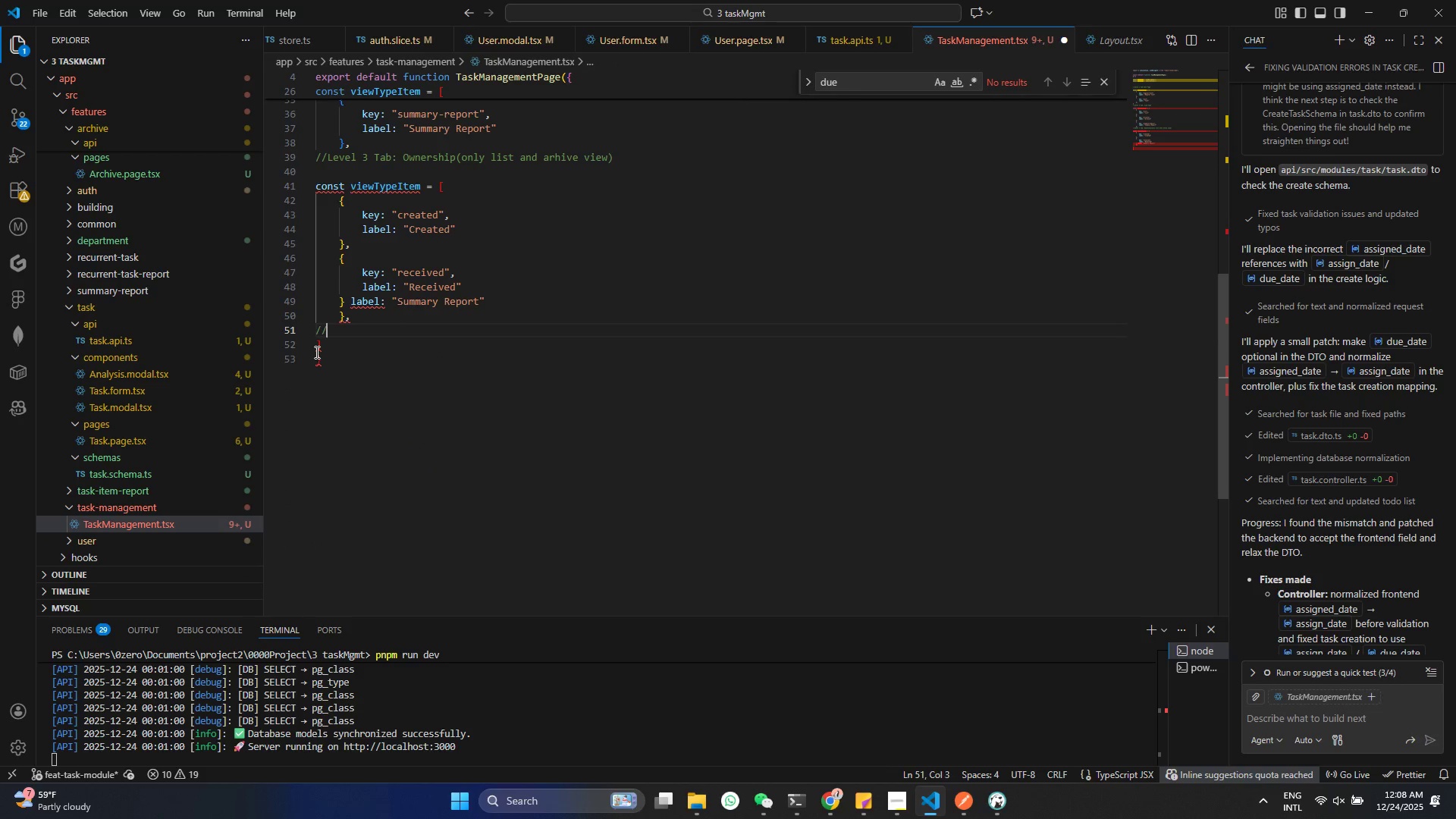 
key(Backspace)
 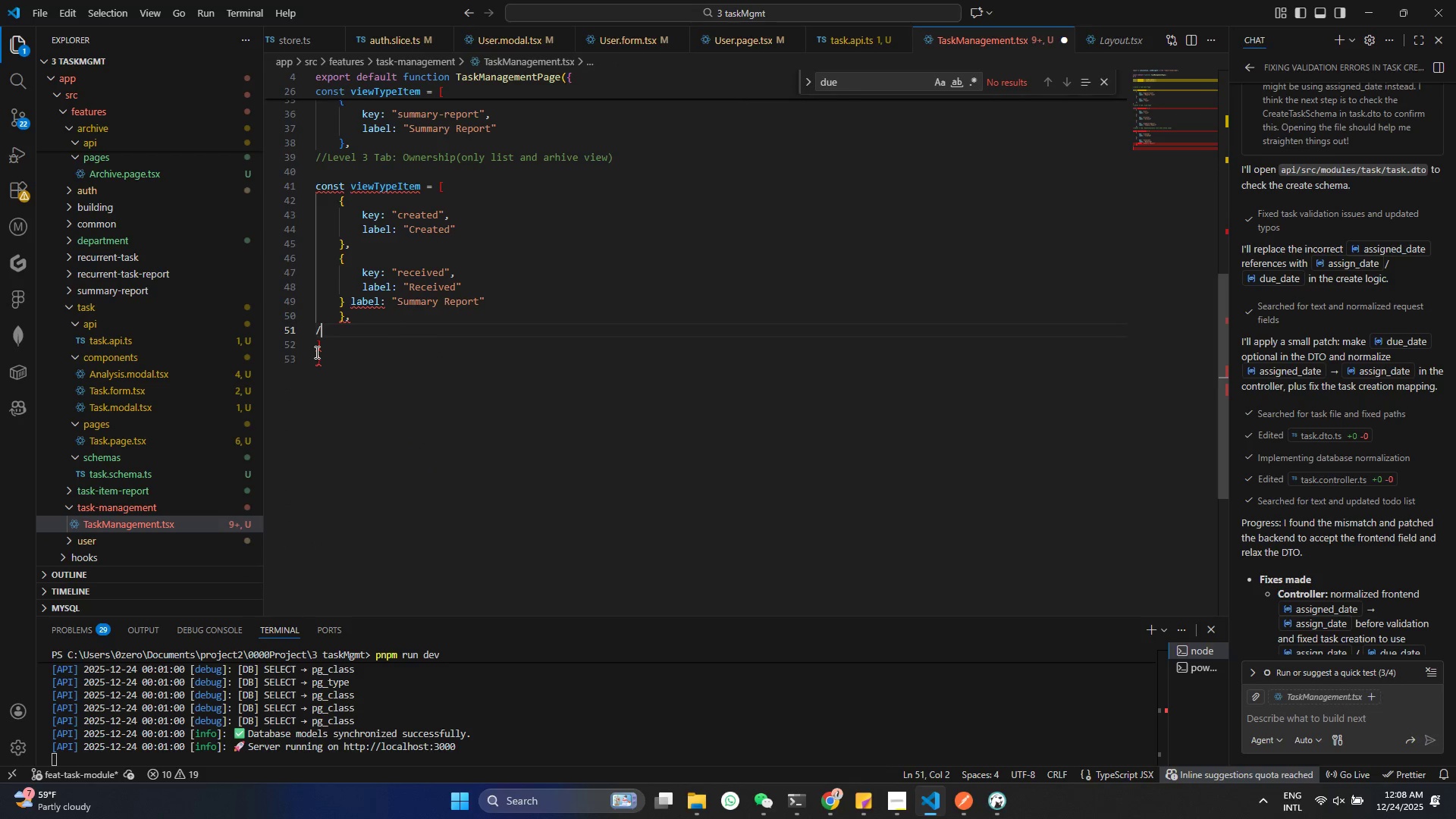 
key(Backspace)
 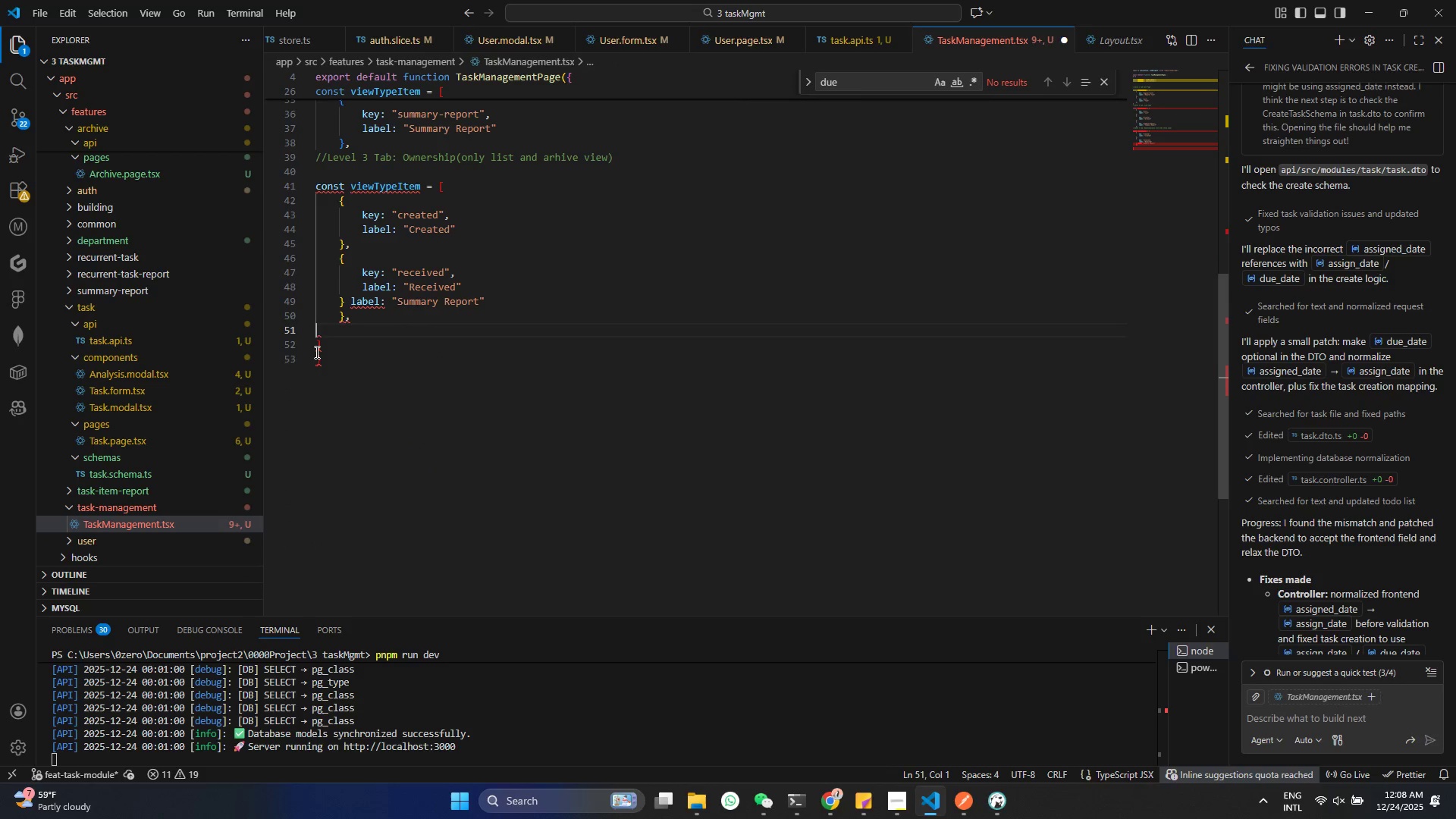 
key(Backspace)
 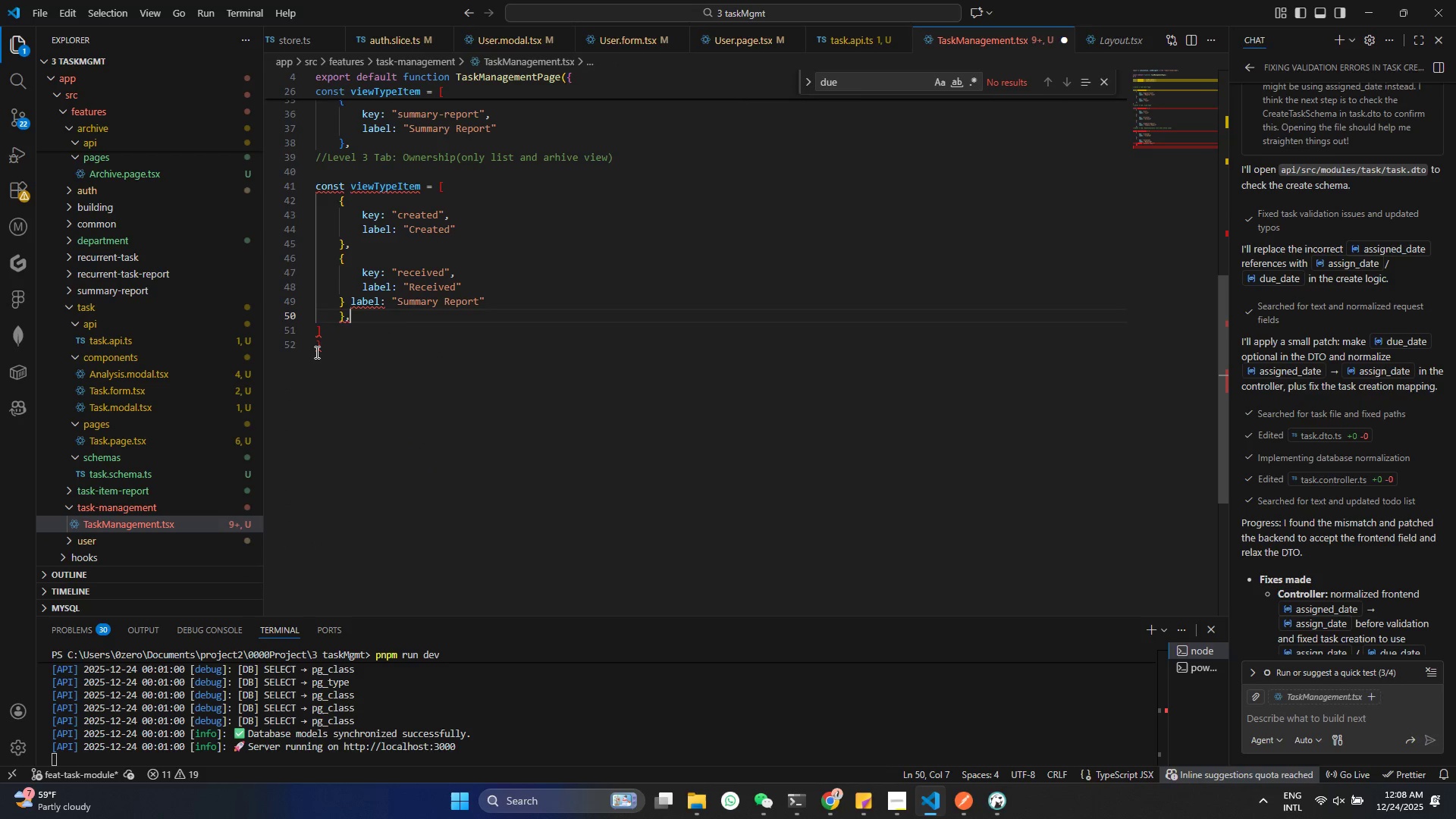 
key(Backspace)
 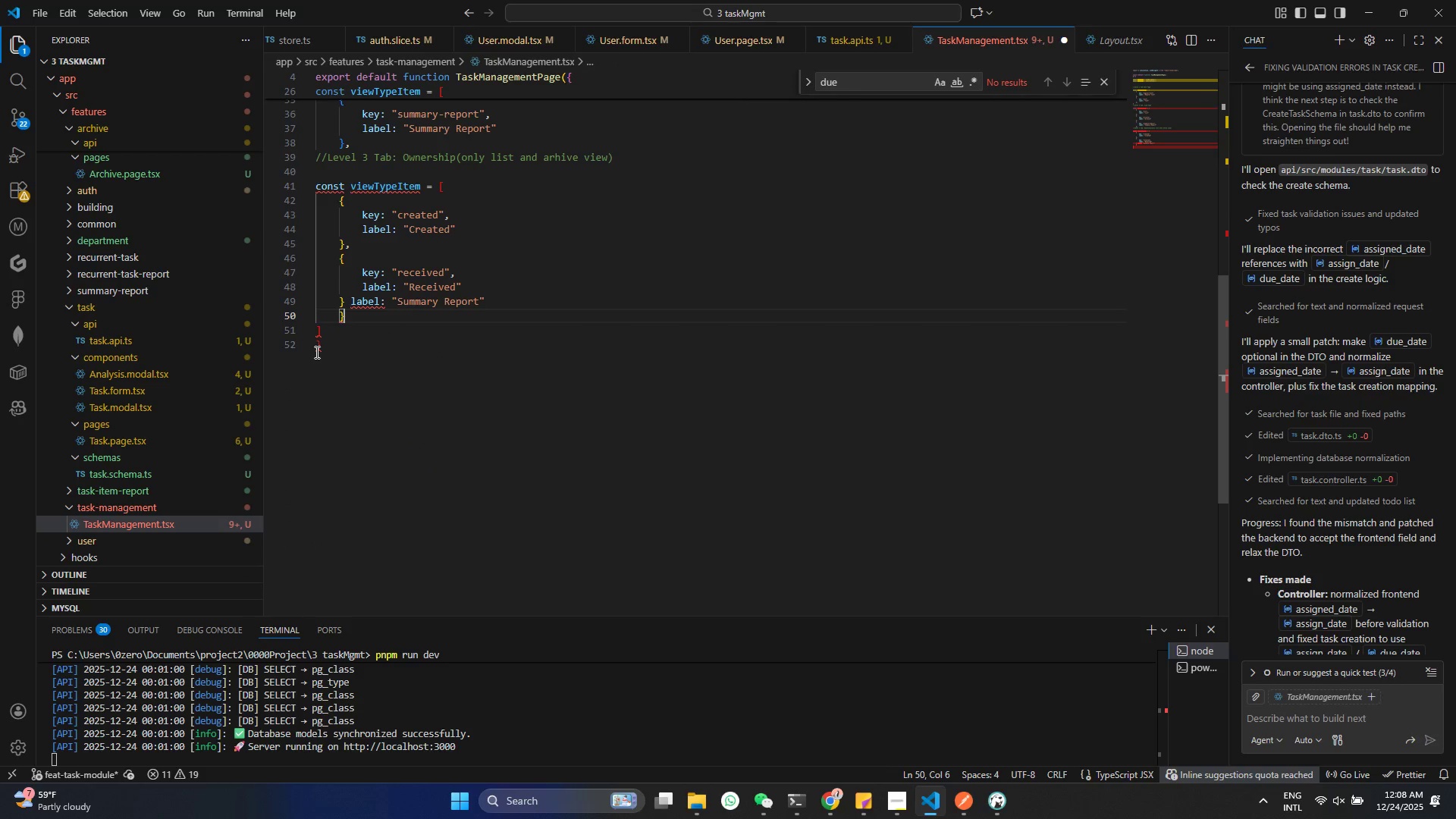 
key(Backspace)
 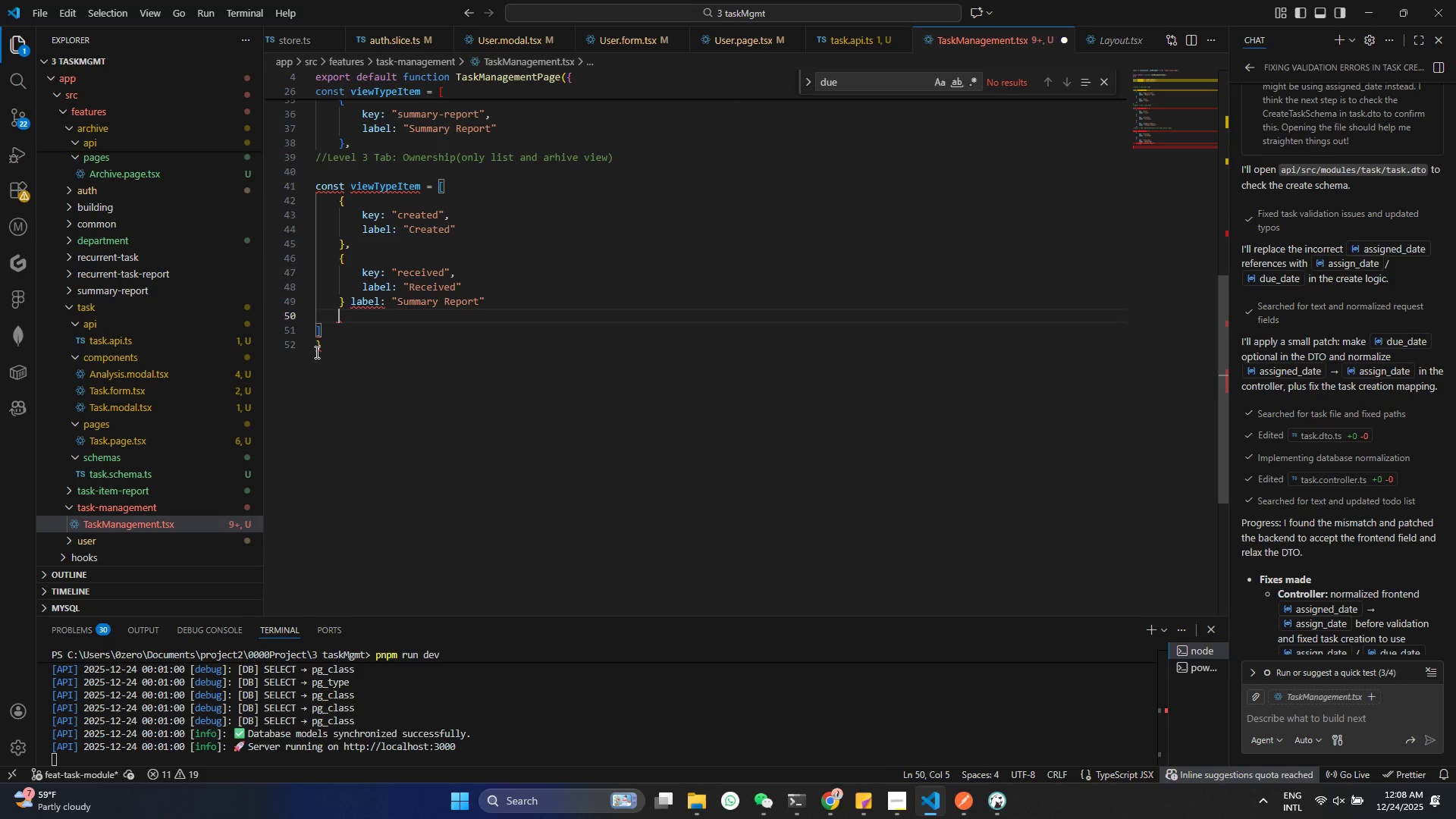 
key(Backspace)
 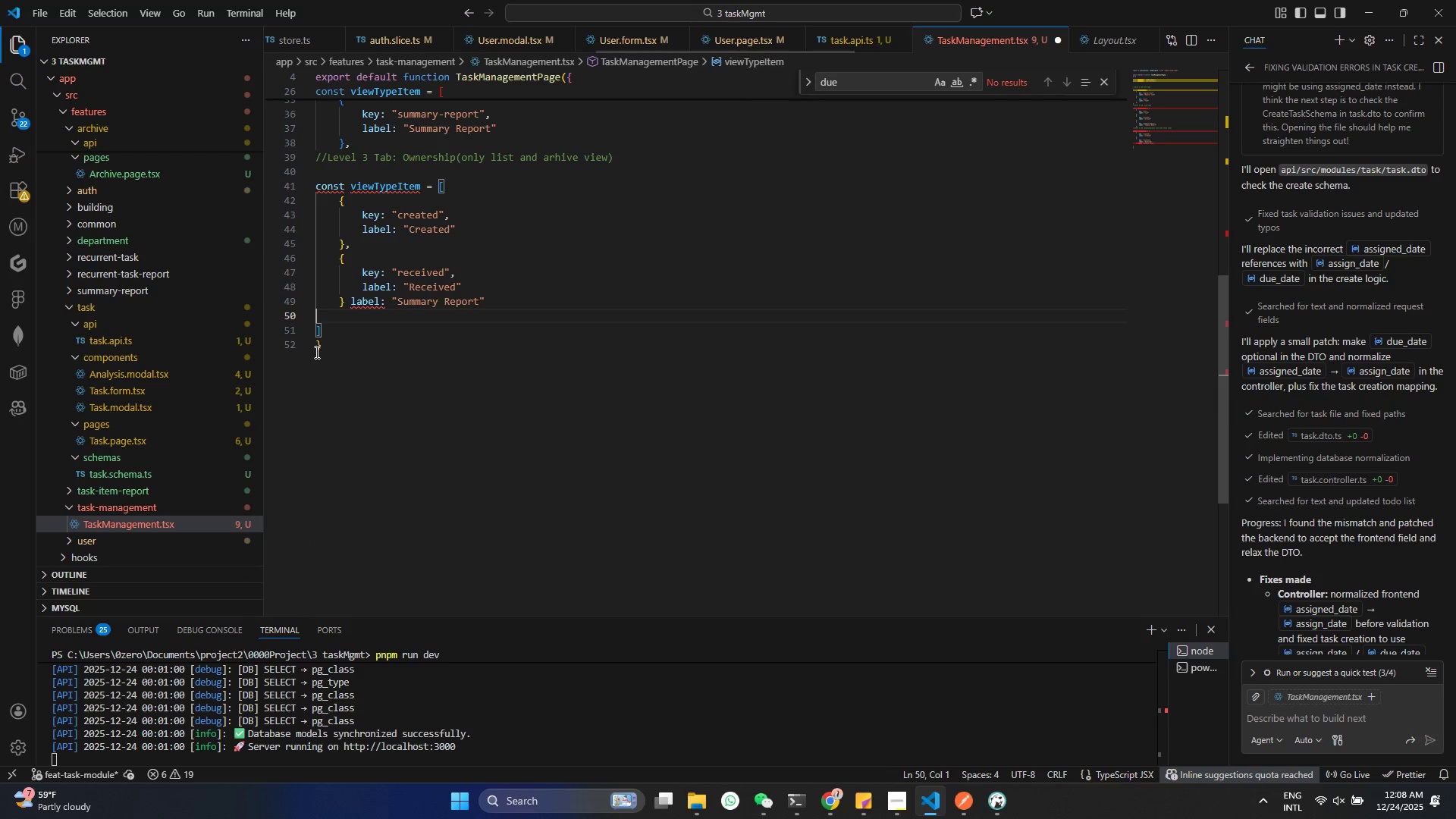 
key(Backspace)
 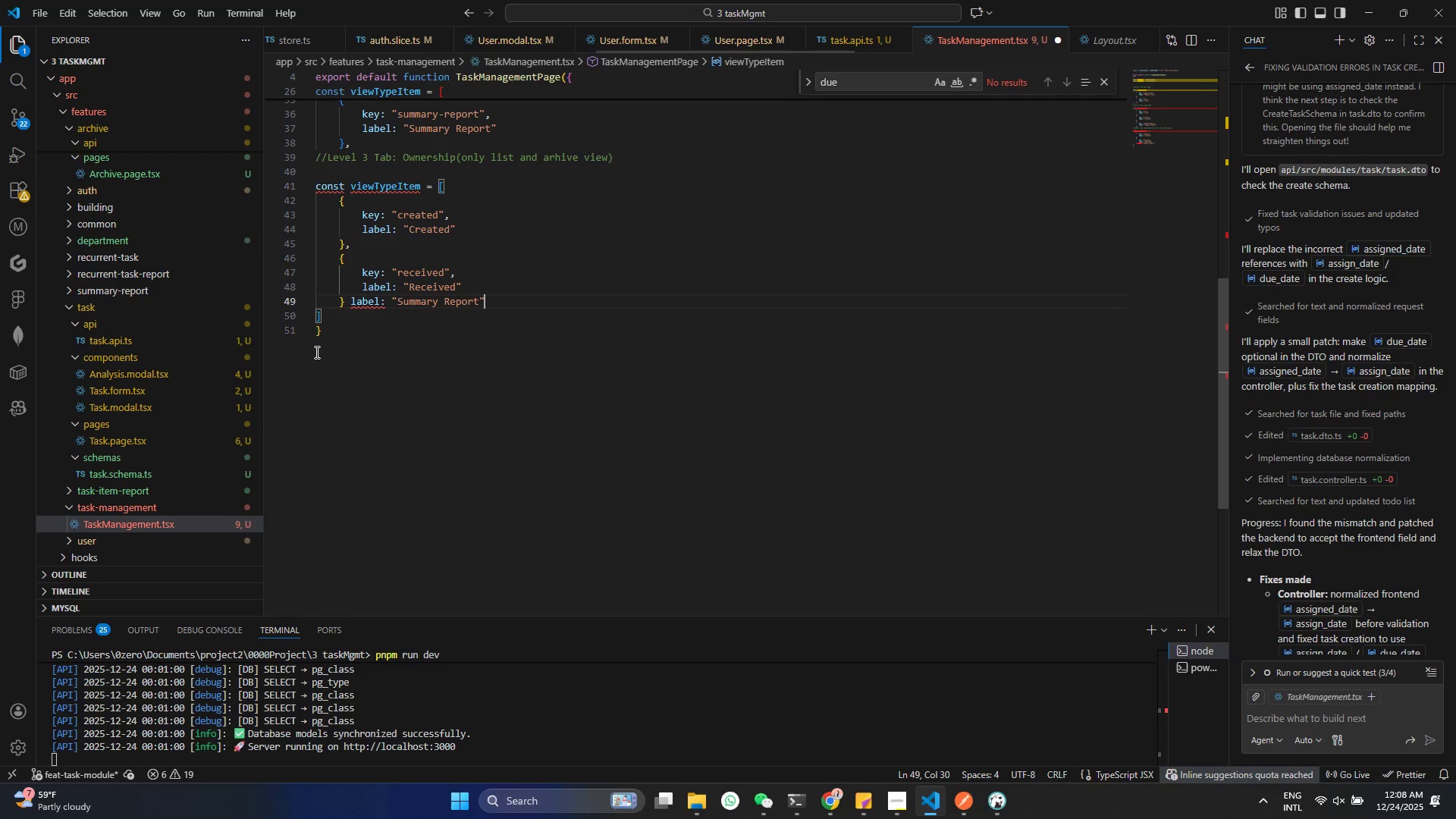 
hold_key(key=Backspace, duration=0.75)
 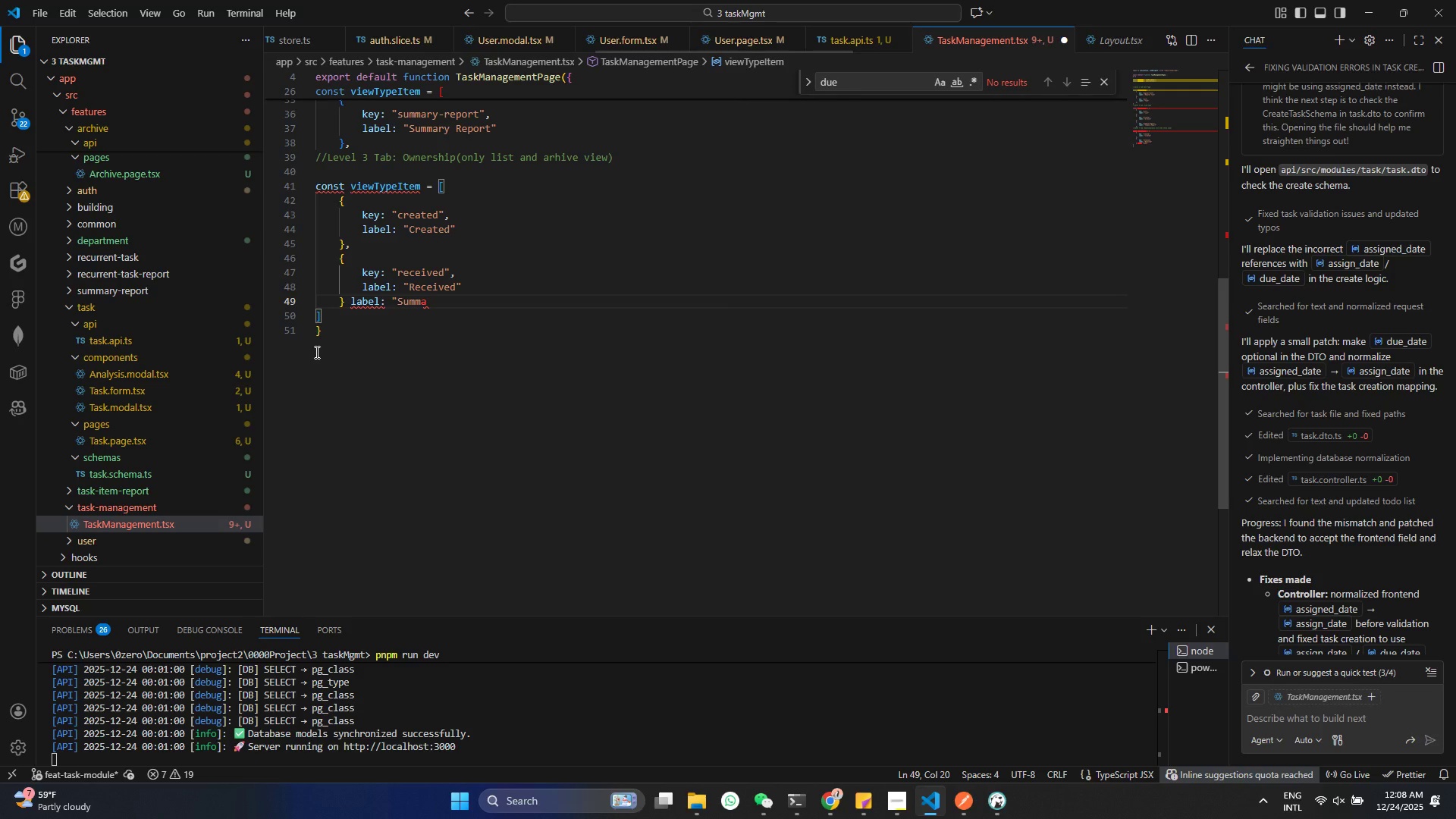 
hold_key(key=Backspace, duration=0.77)
 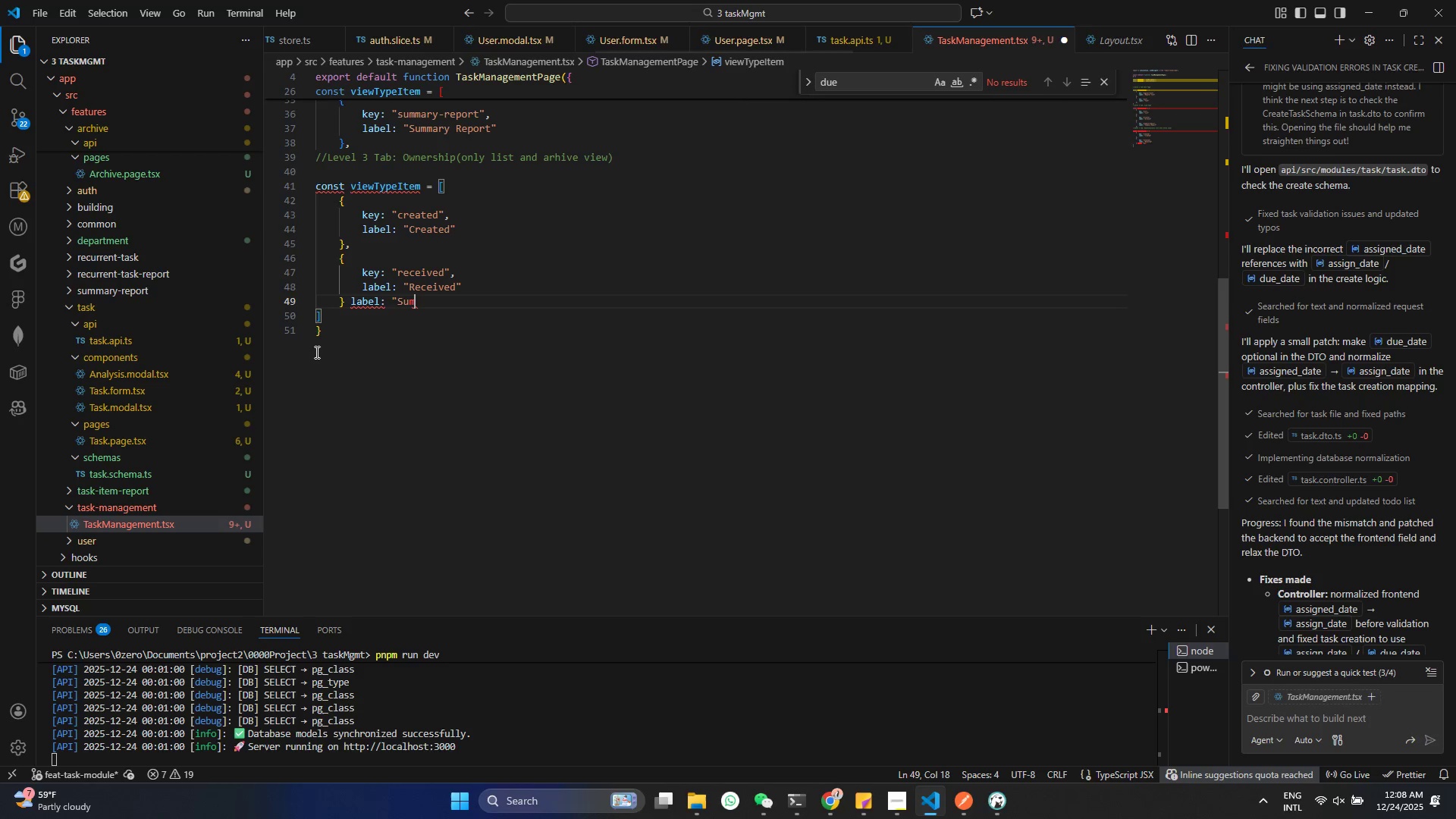 
key(Backspace)
 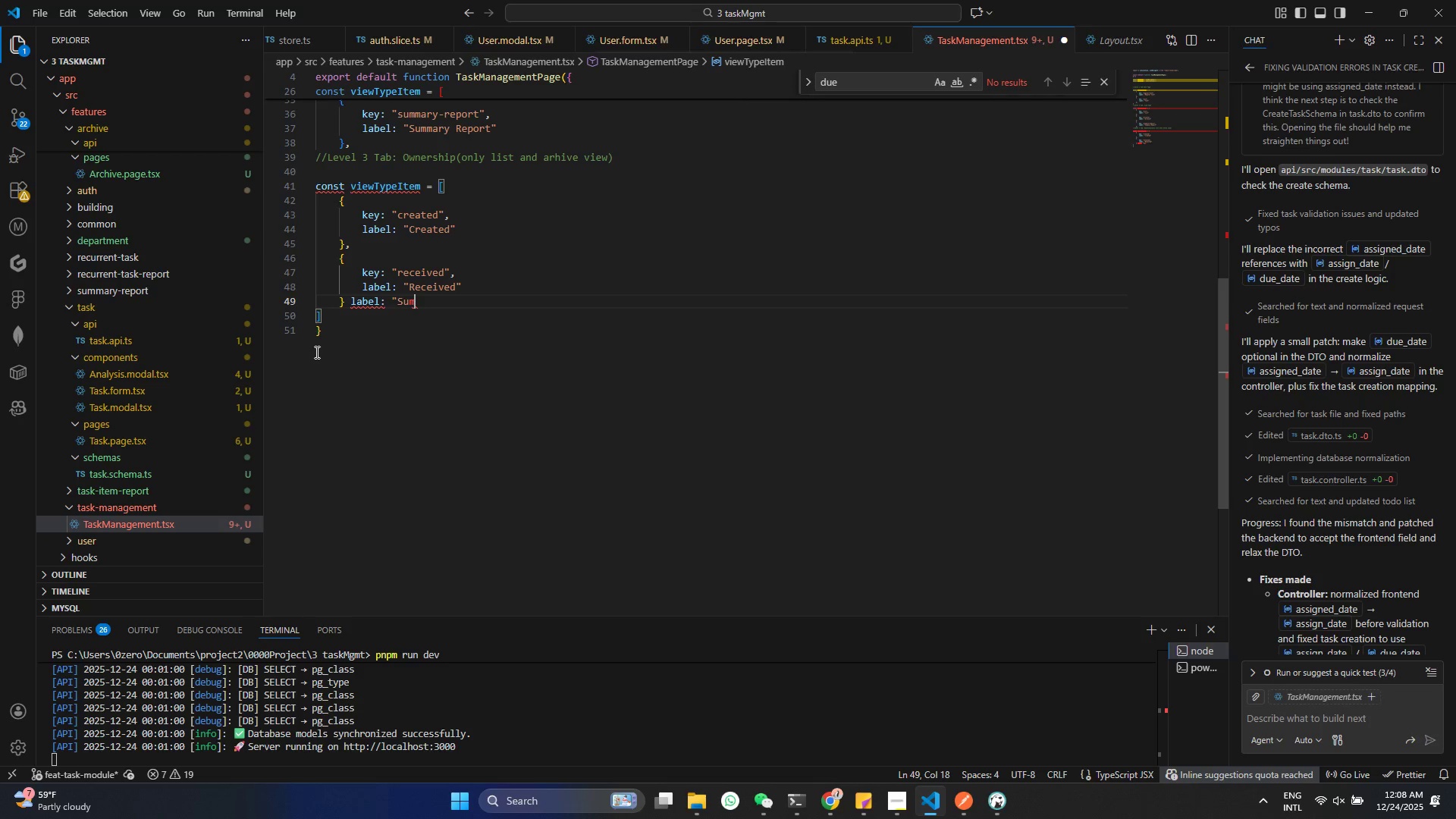 
hold_key(key=Backspace, duration=0.69)
 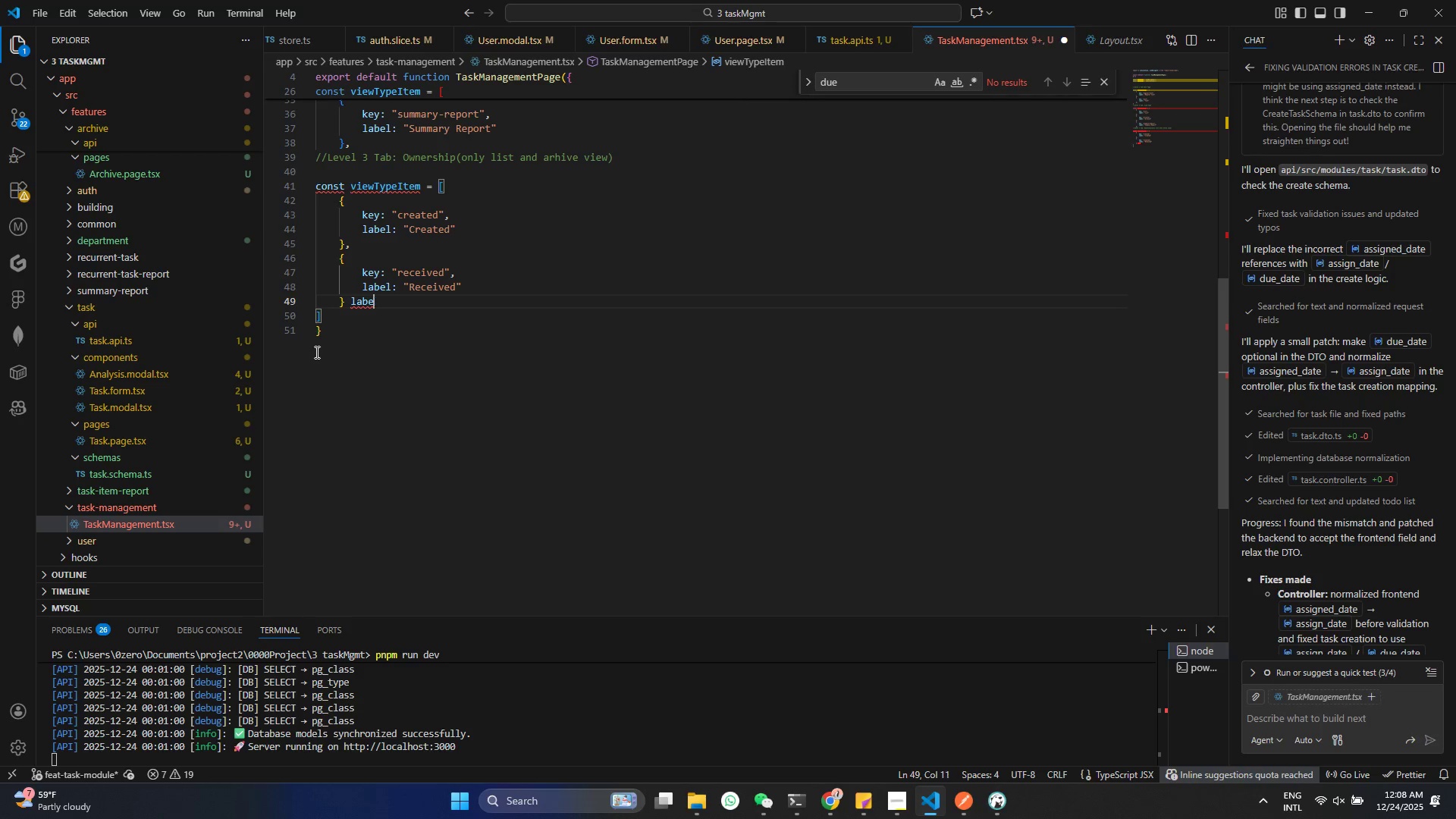 
key(Backspace)
 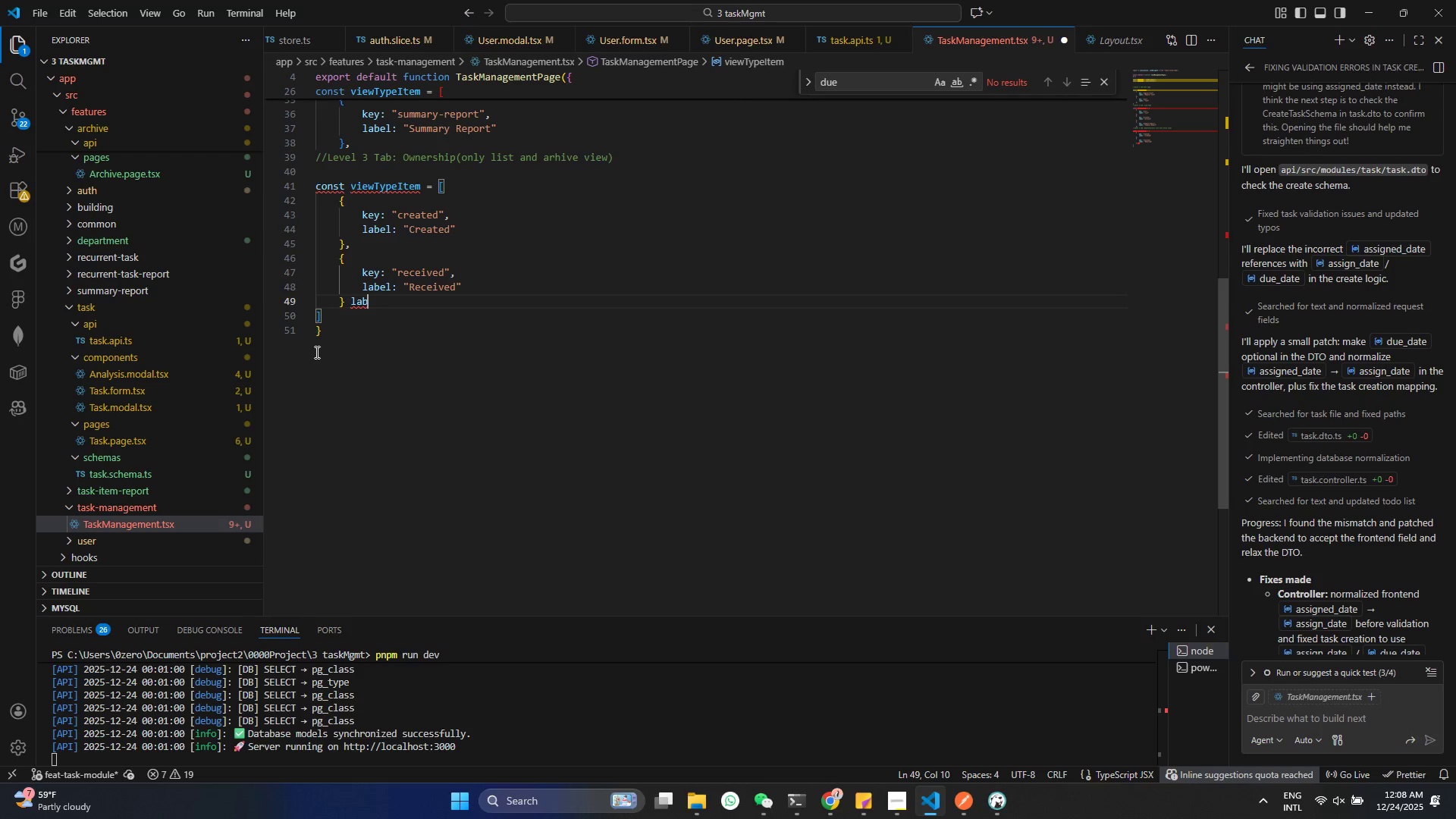 
key(Backspace)
 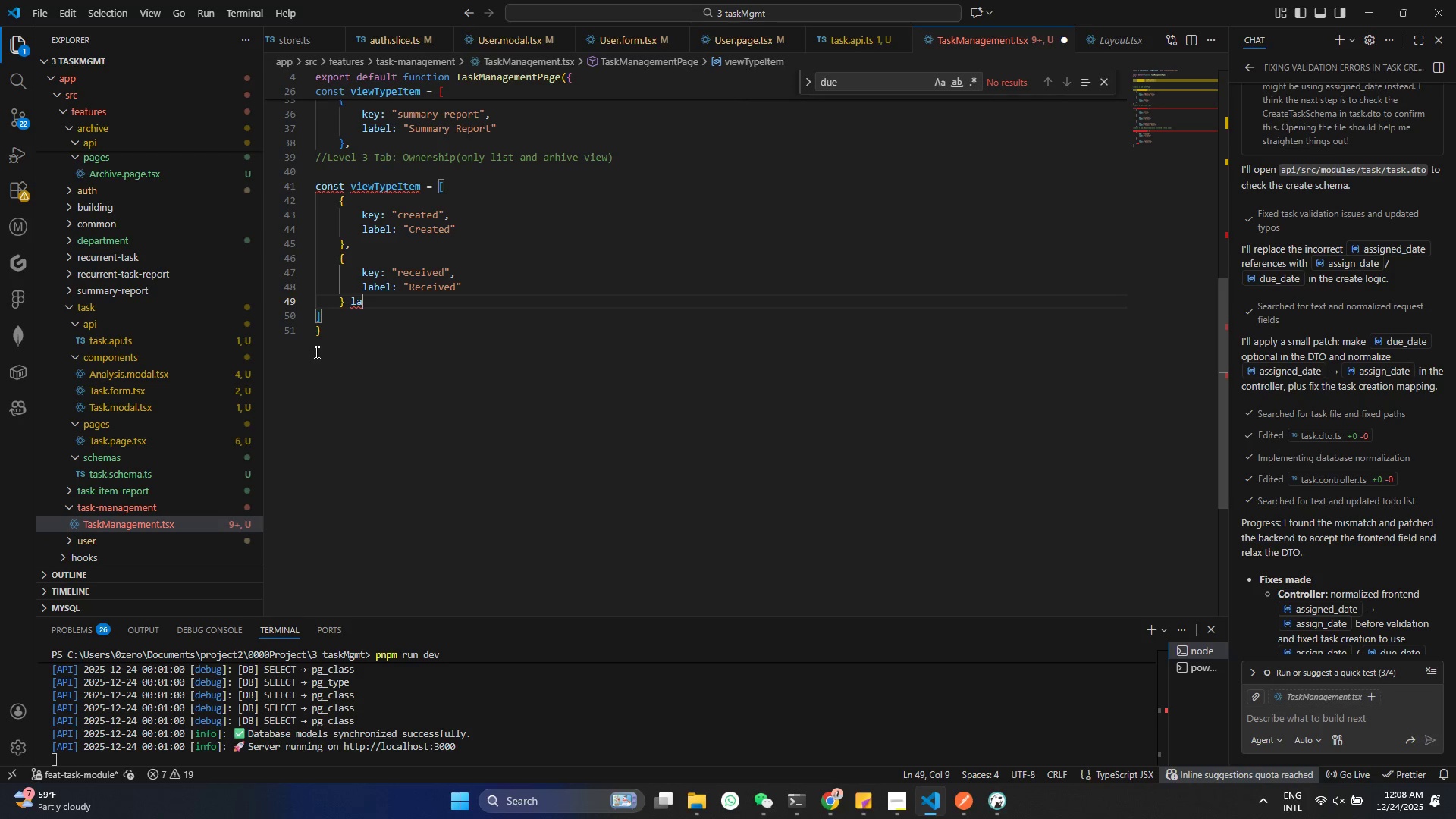 
key(Backspace)
 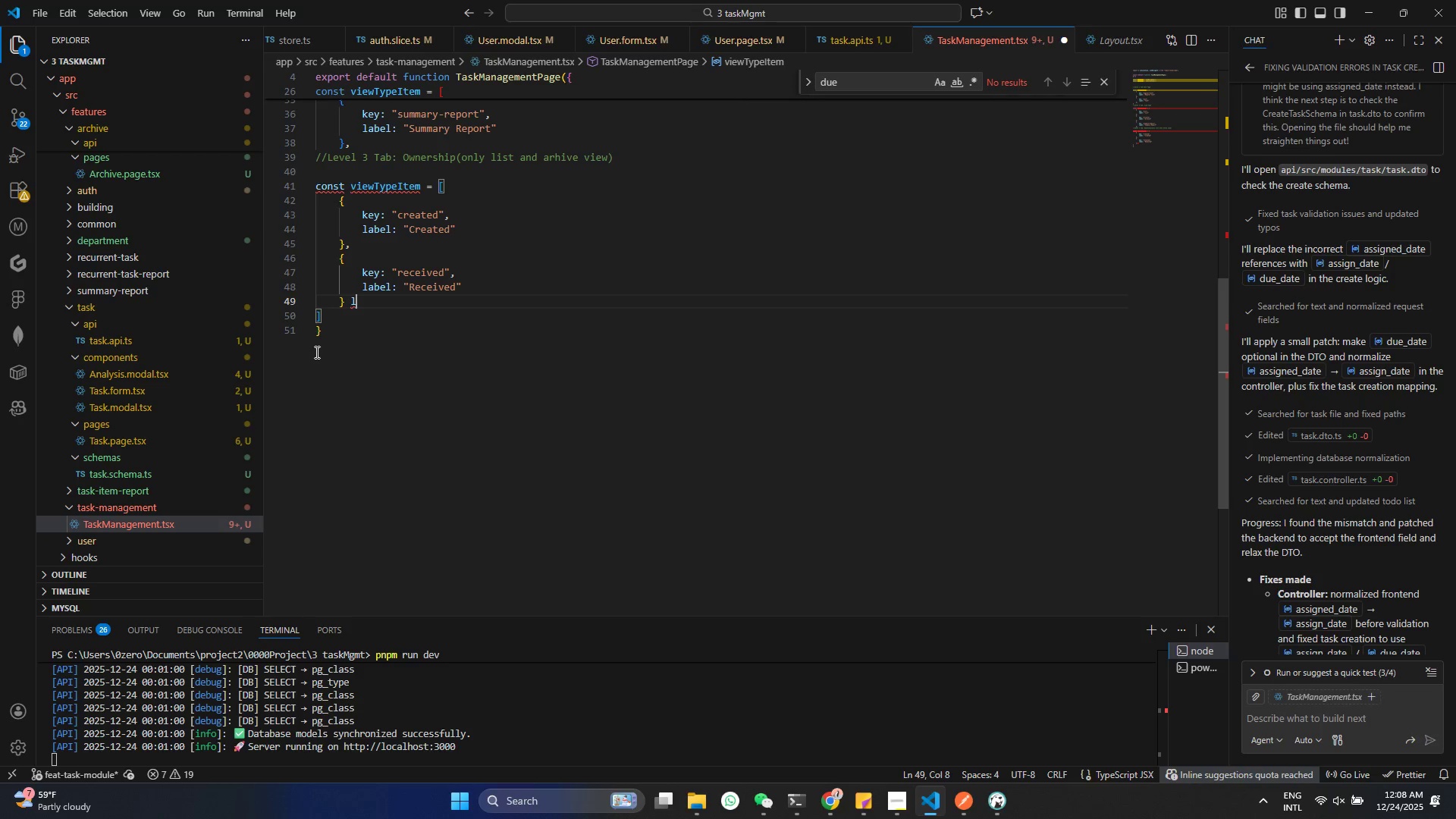 
key(Backspace)
 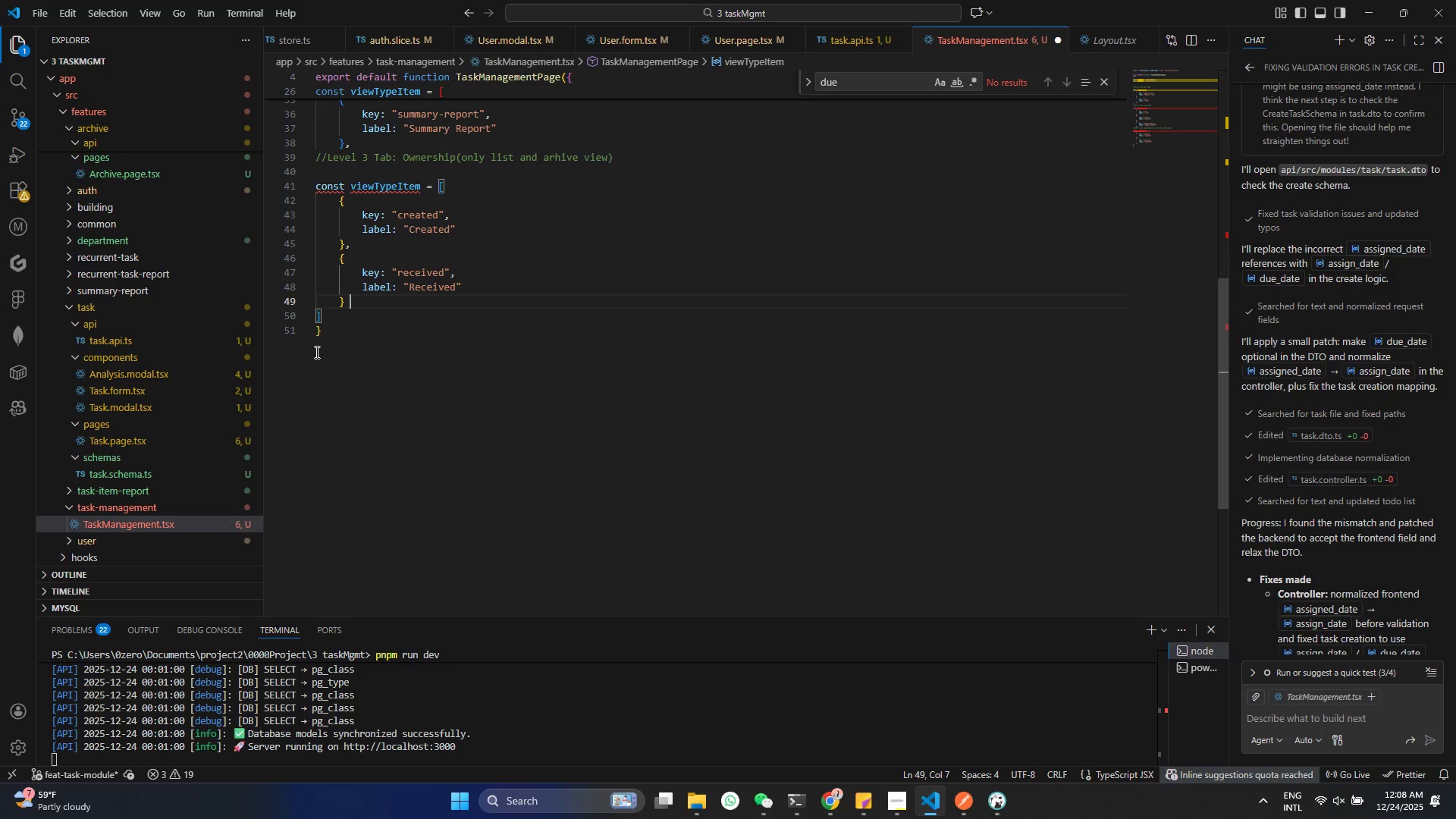 
key(Backspace)
 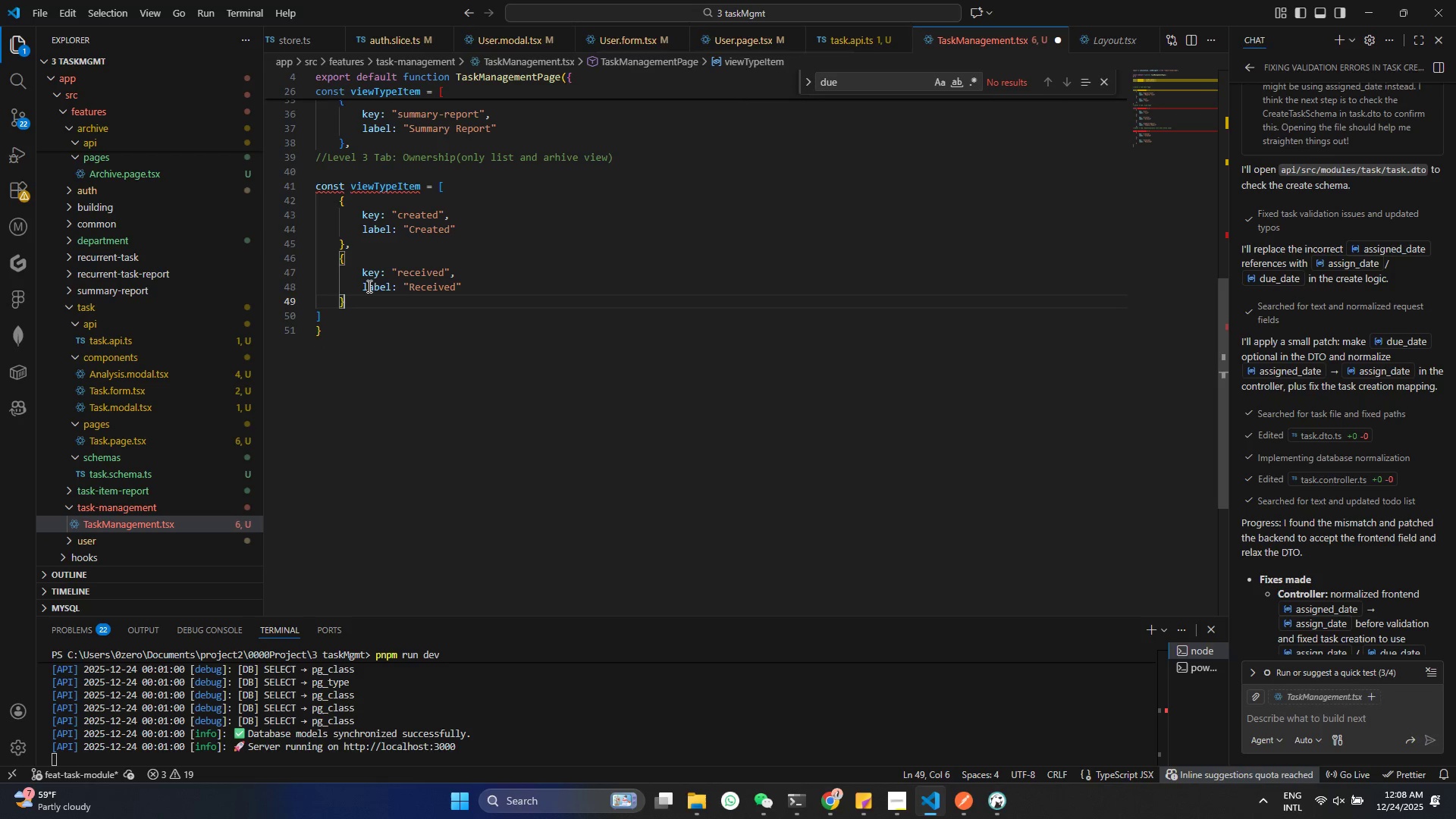 
scroll: coordinate [372, 277], scroll_direction: up, amount: 2.0
 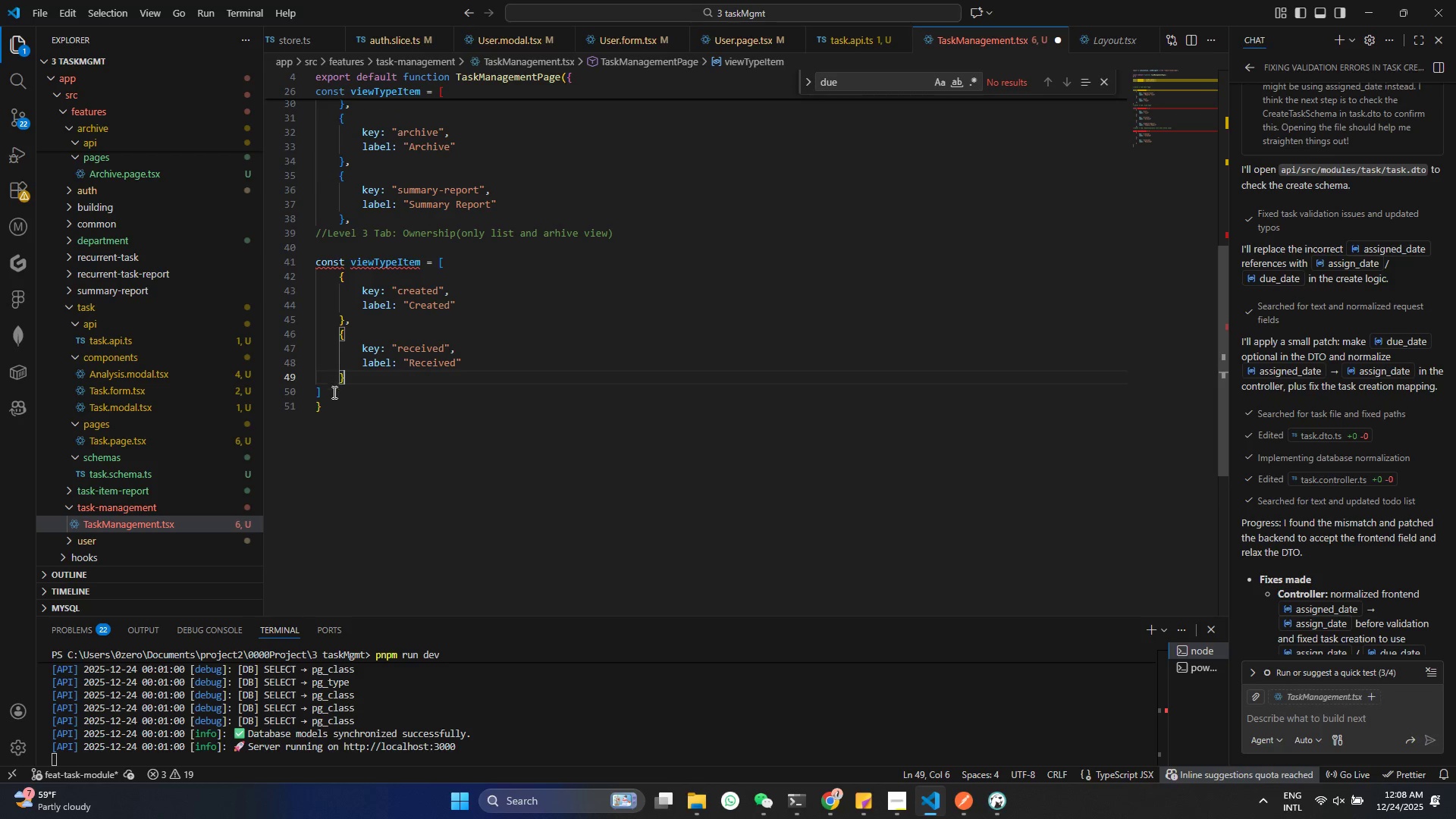 
left_click([331, 400])
 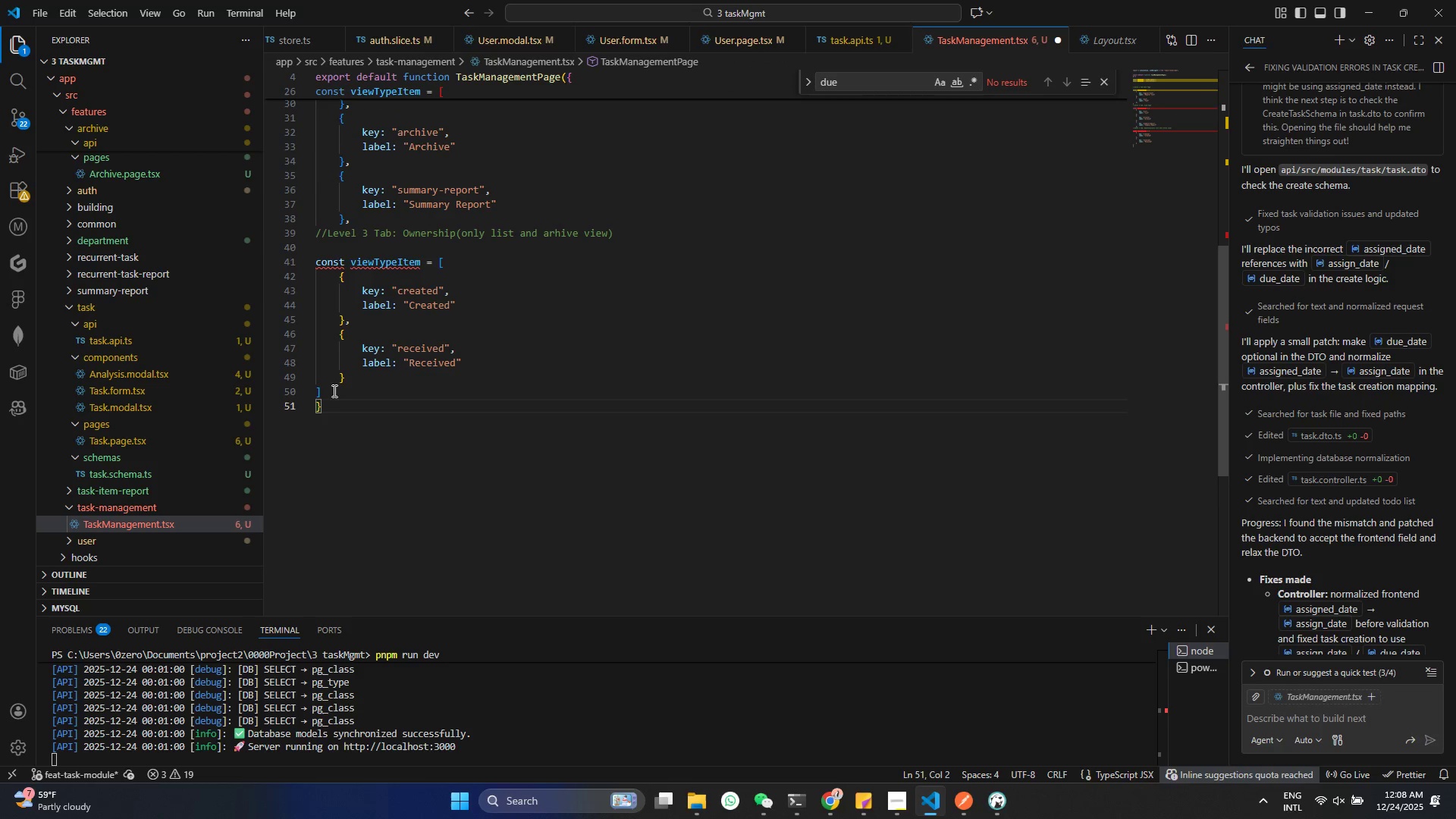 
left_click([345, 378])
 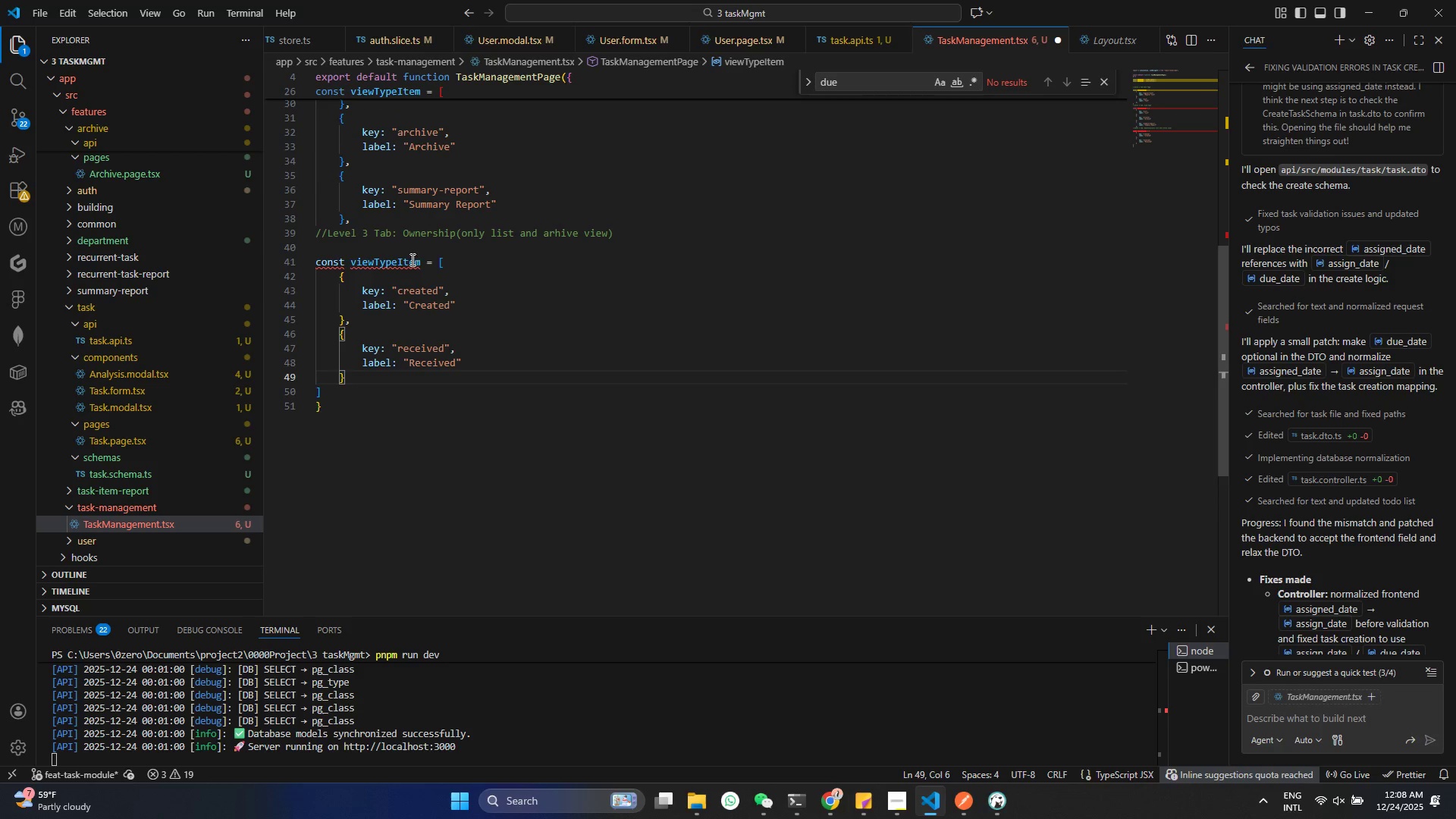 
left_click_drag(start_coordinate=[416, 254], to_coordinate=[422, 256])
 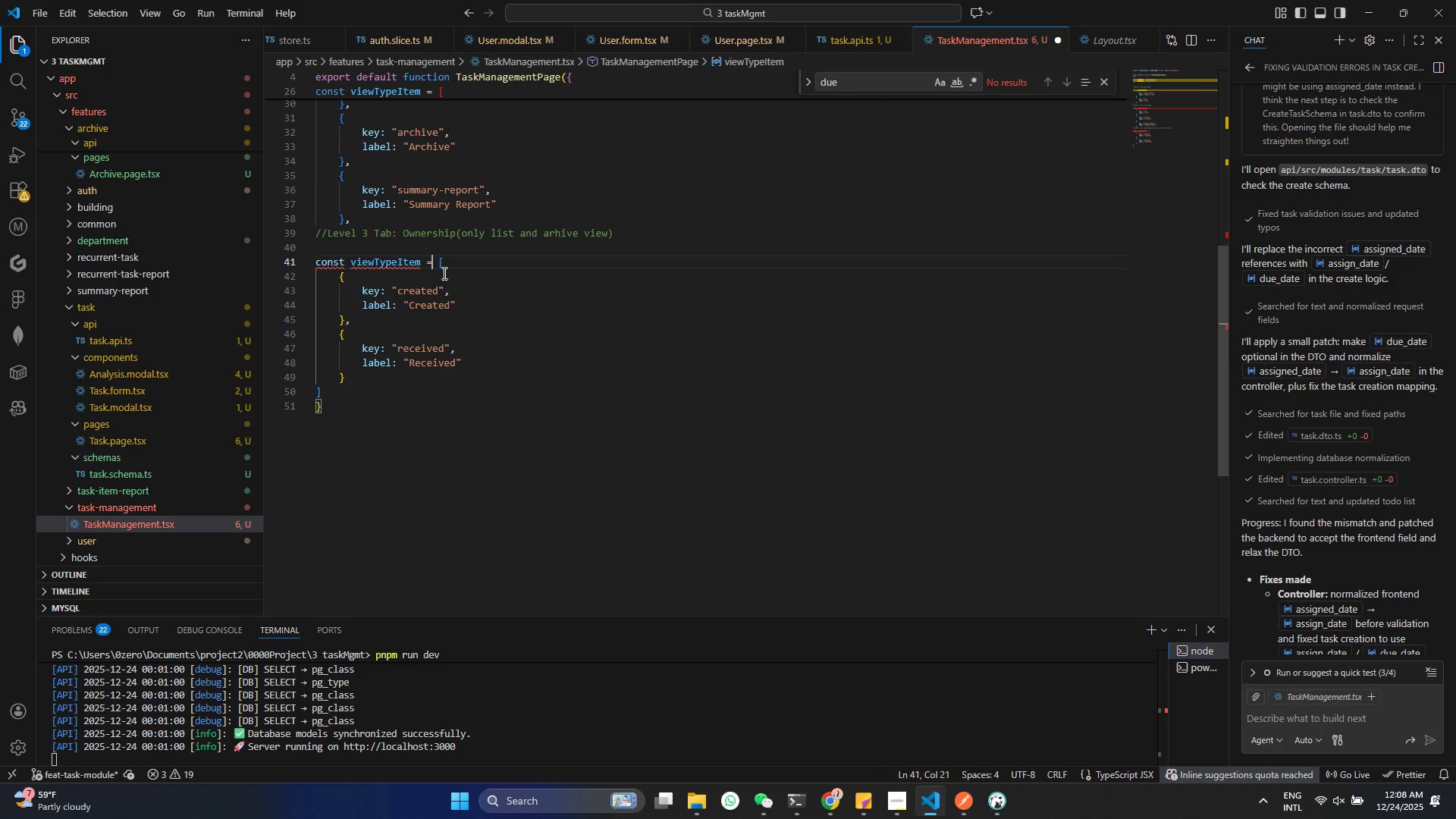 
scroll: coordinate [441, 275], scroll_direction: up, amount: 3.0
 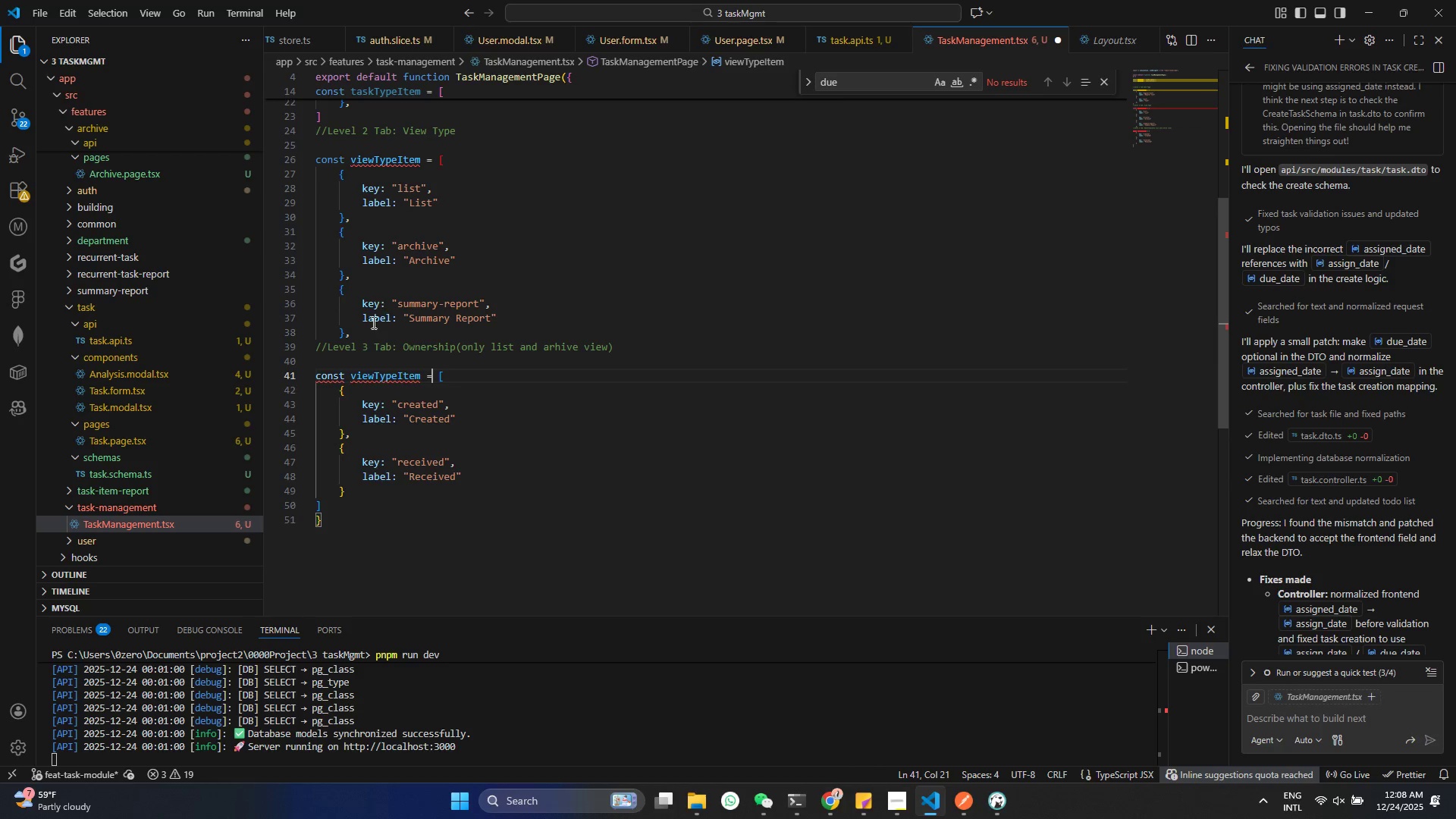 
left_click([369, 333])
 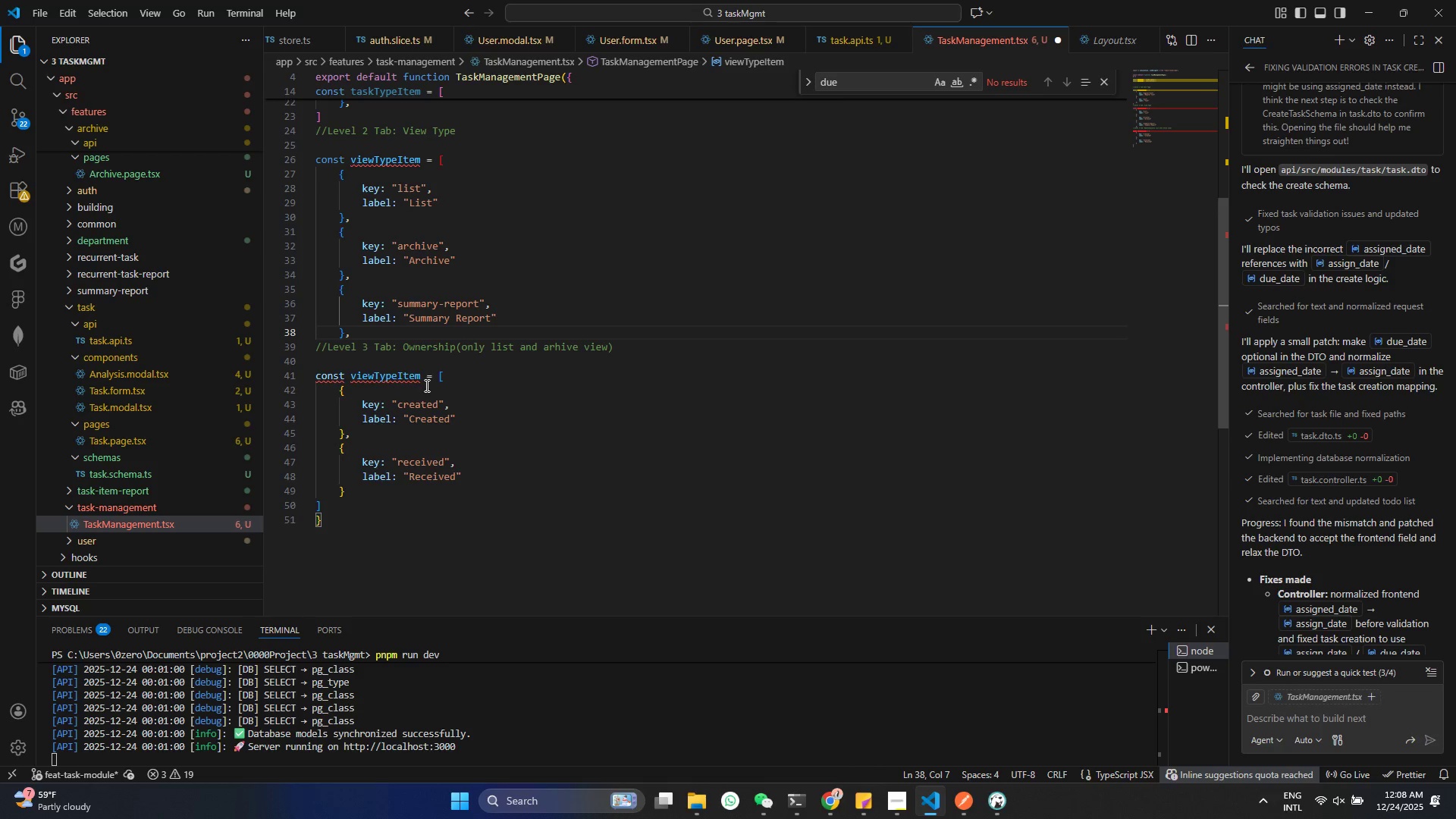 
key(Shift+BracketRight)
 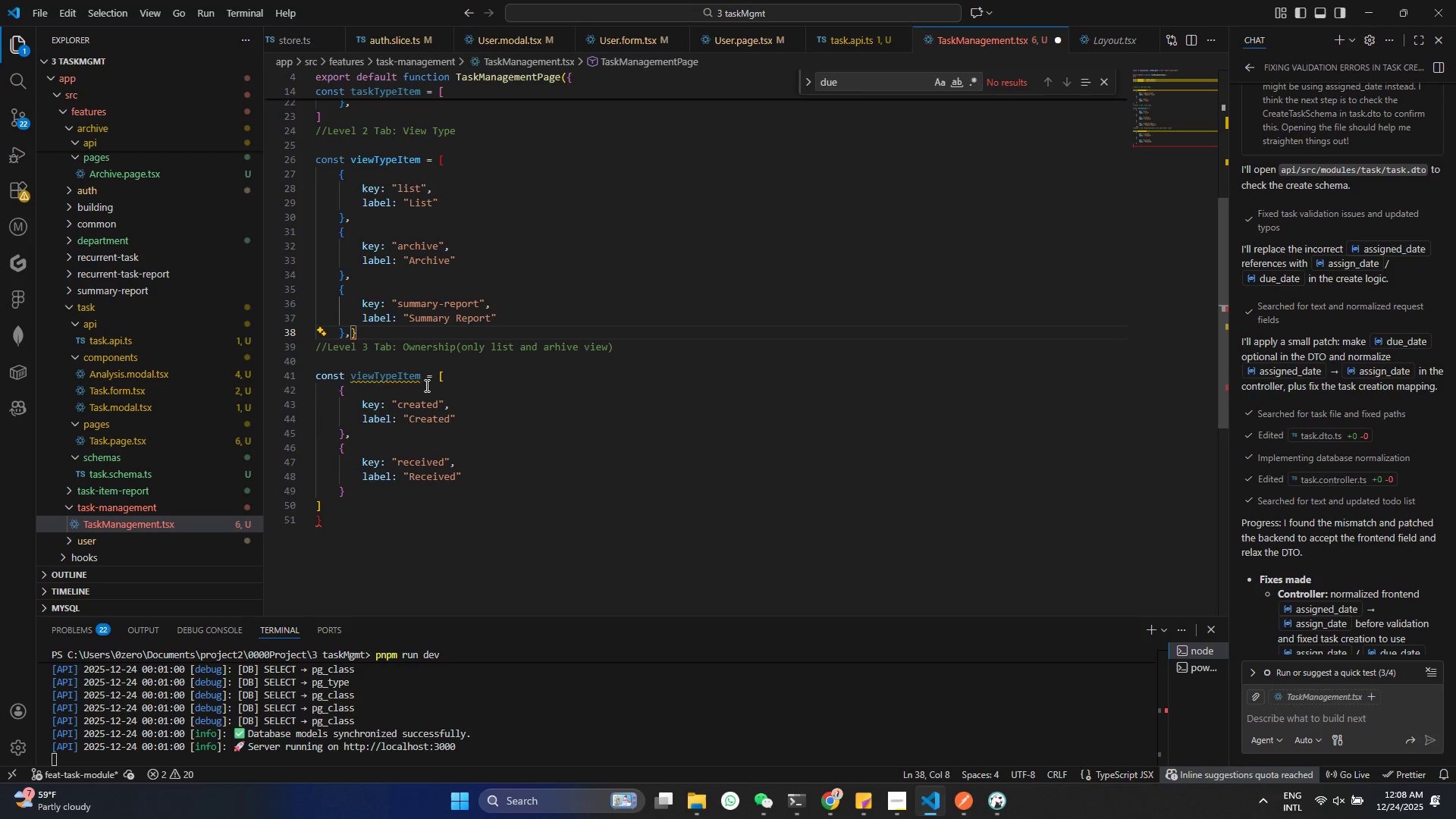 
key(Backspace)
 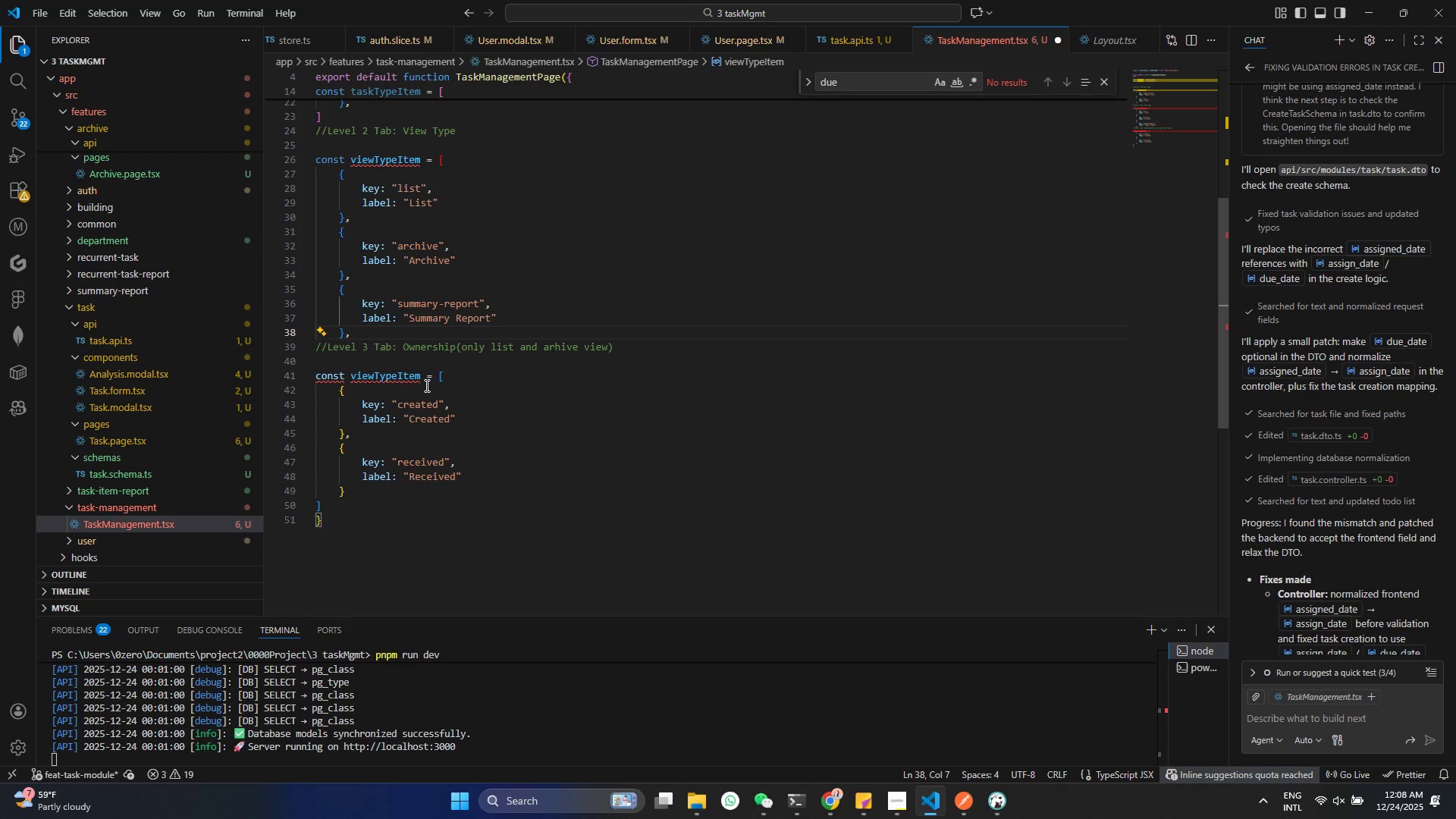 
key(BracketRight)
 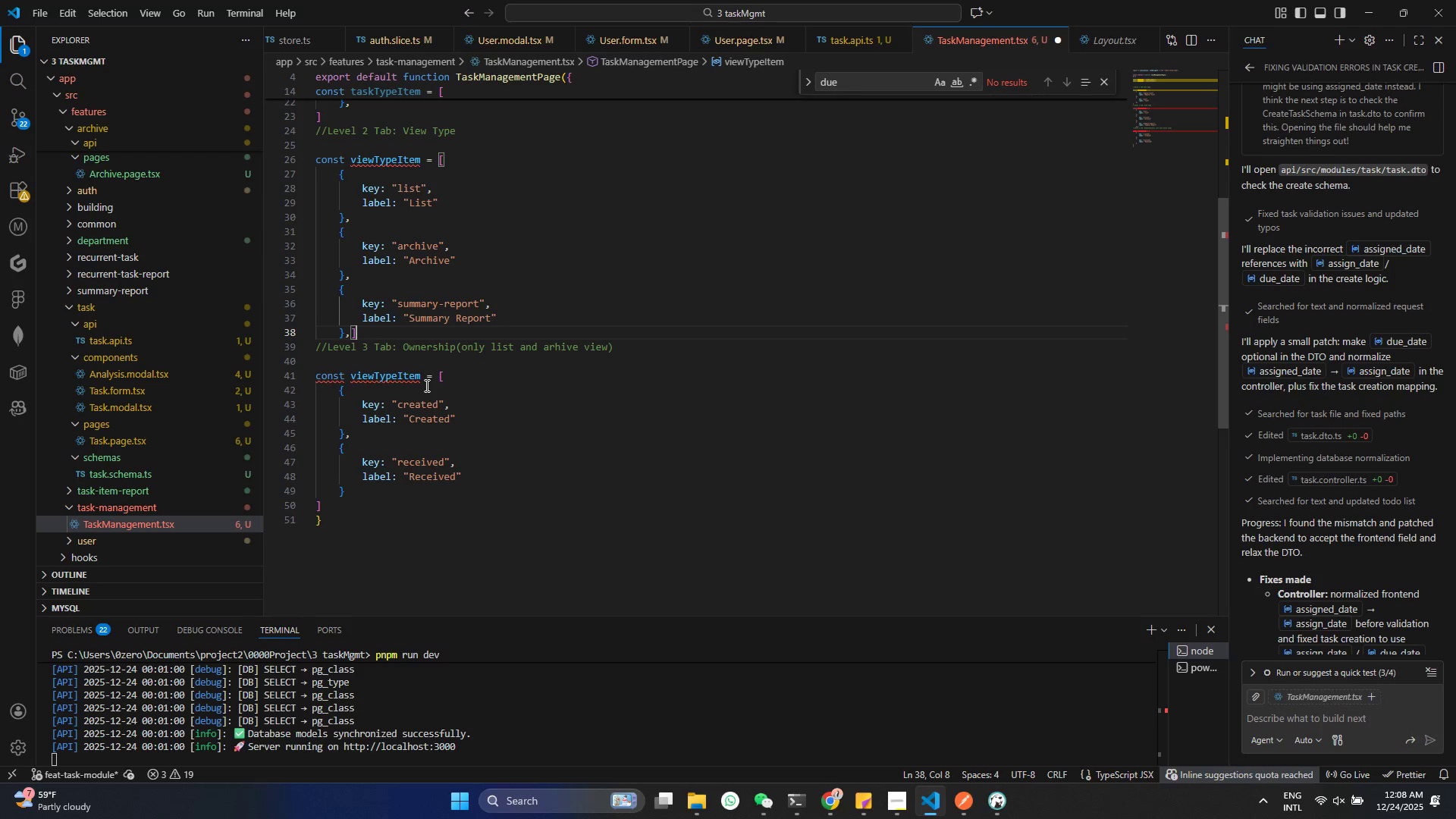 
key(ArrowLeft)
 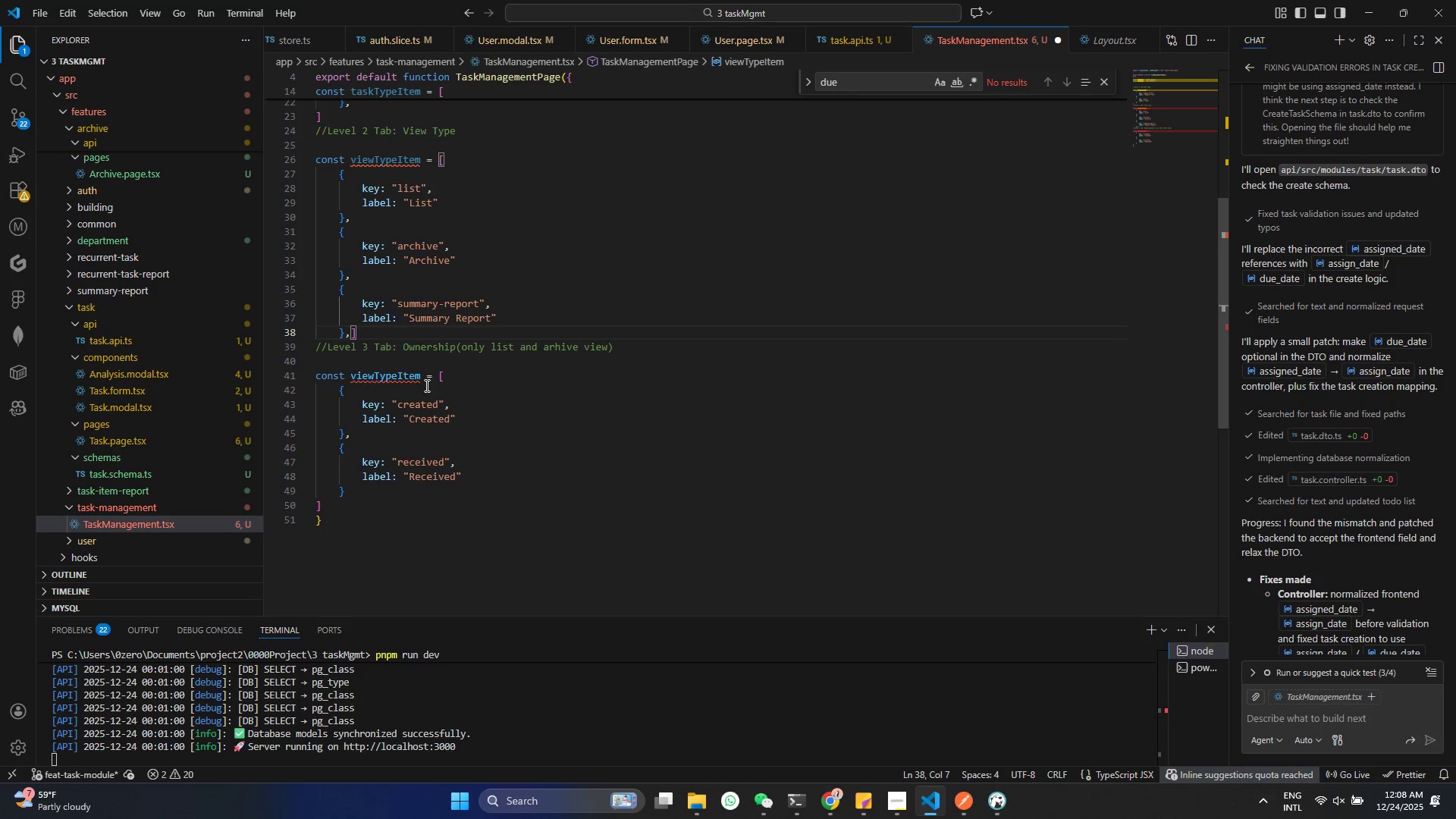 
key(Enter)
 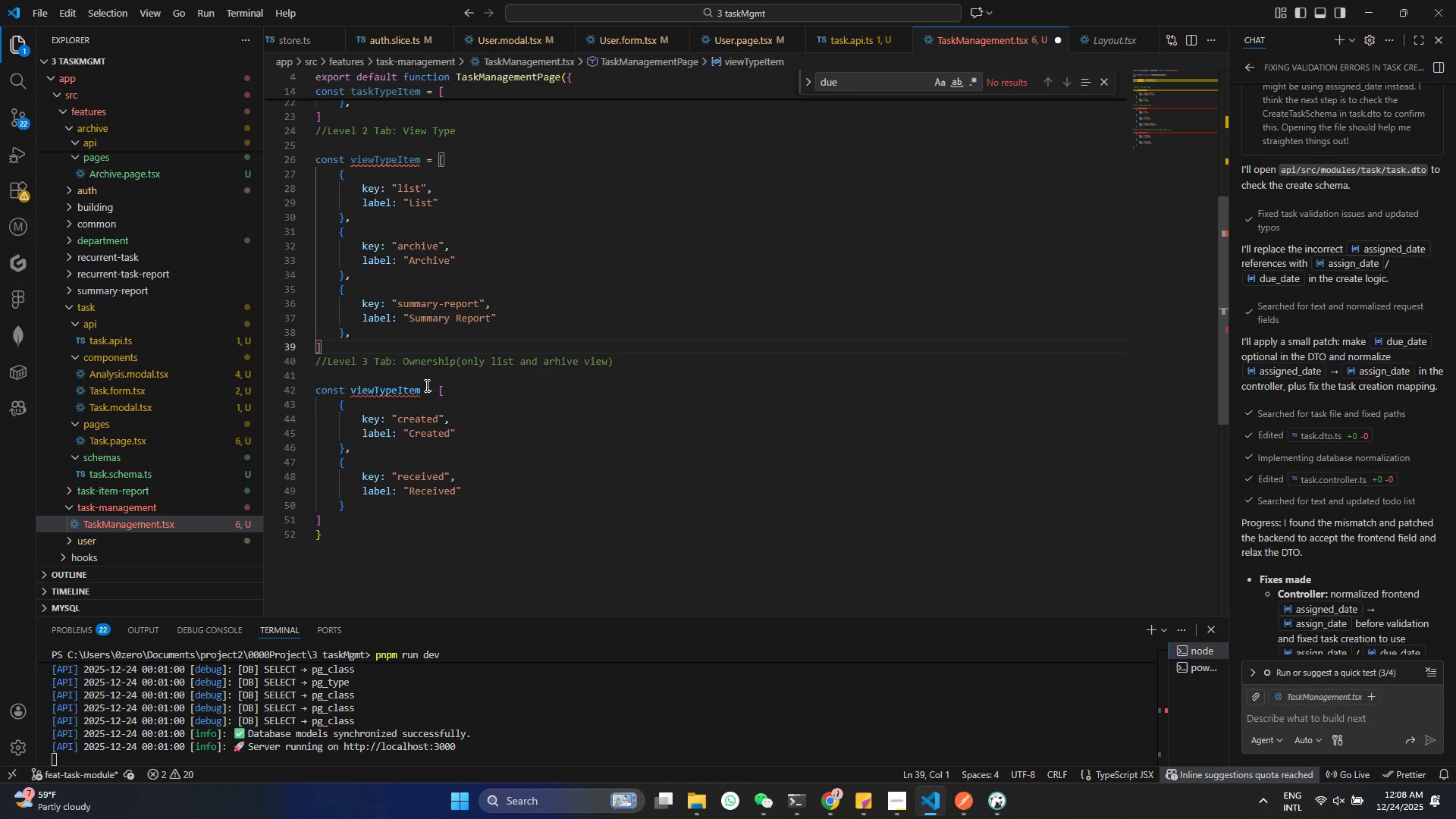 
key(ArrowUp)
 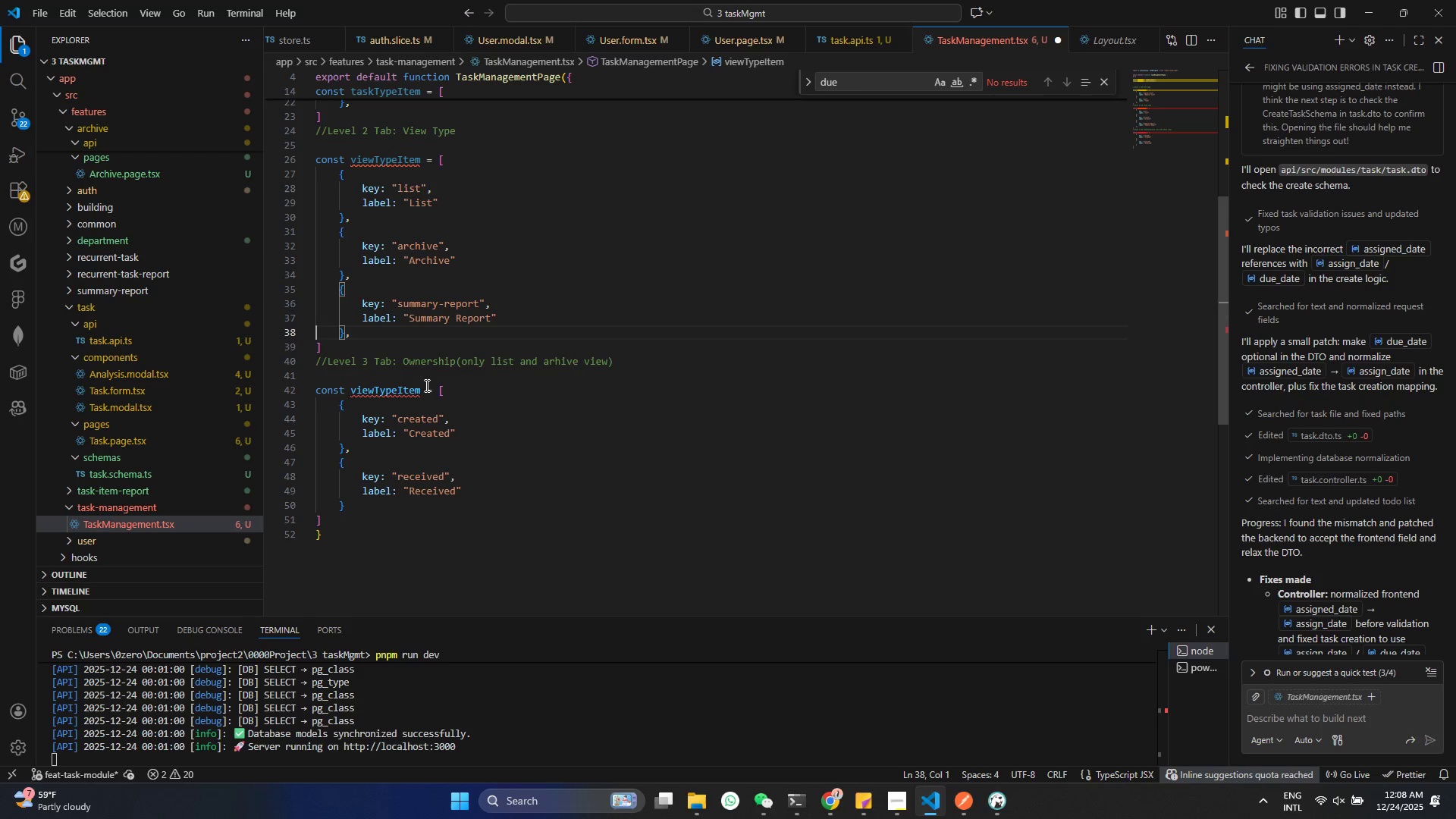 
key(ArrowRight)
 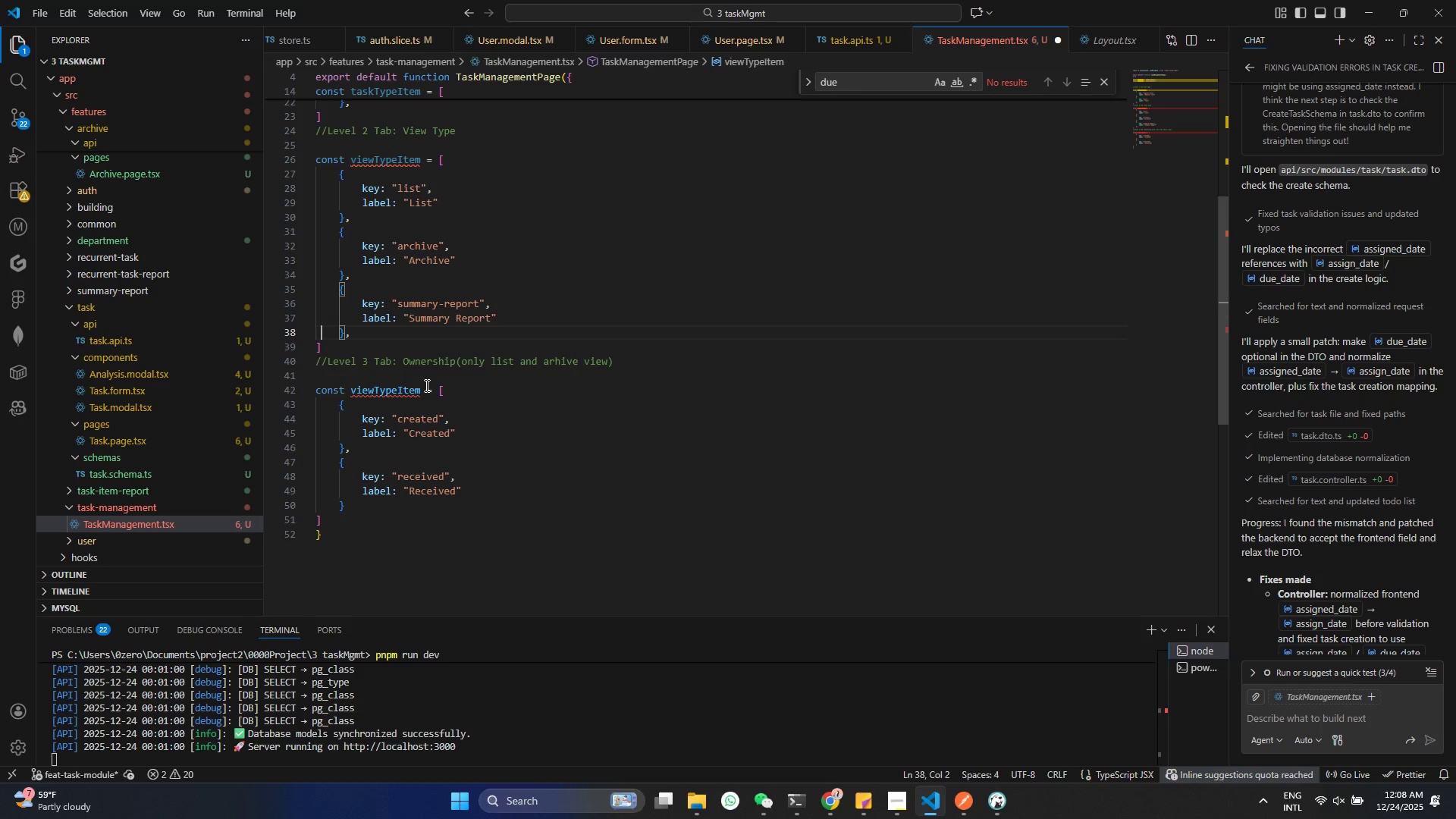 
key(ArrowRight)
 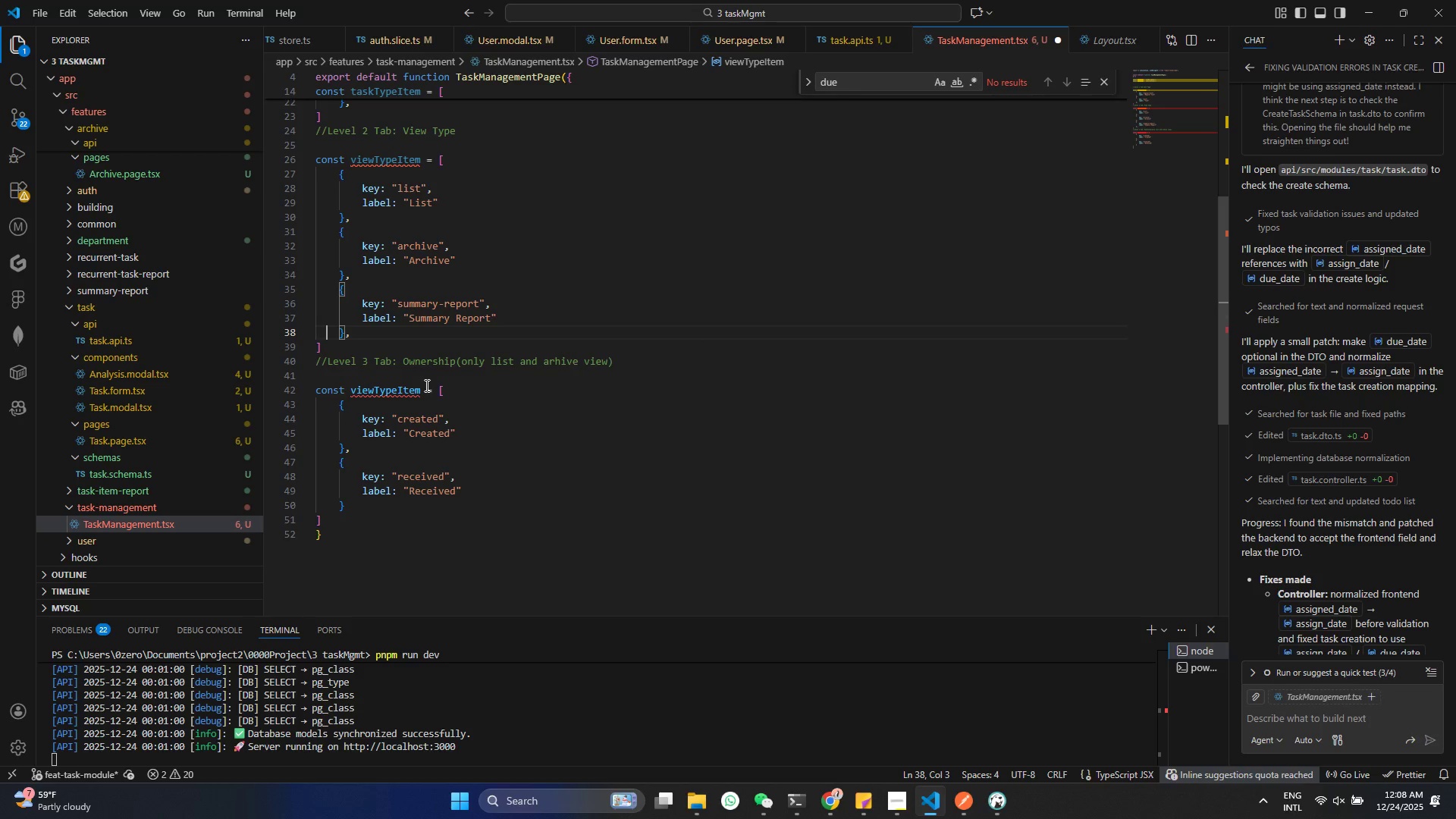 
key(ArrowRight)
 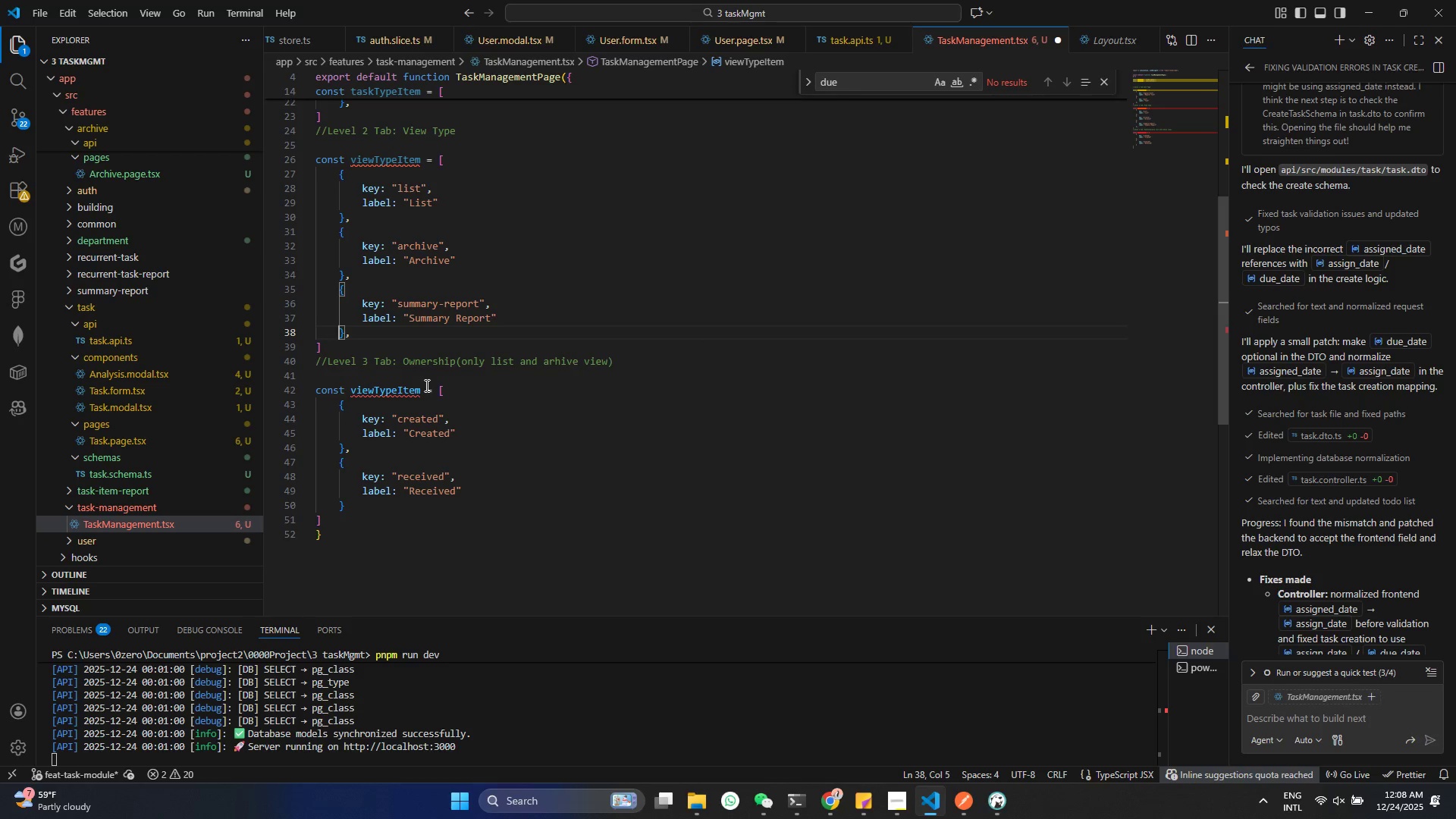 
key(ArrowRight)
 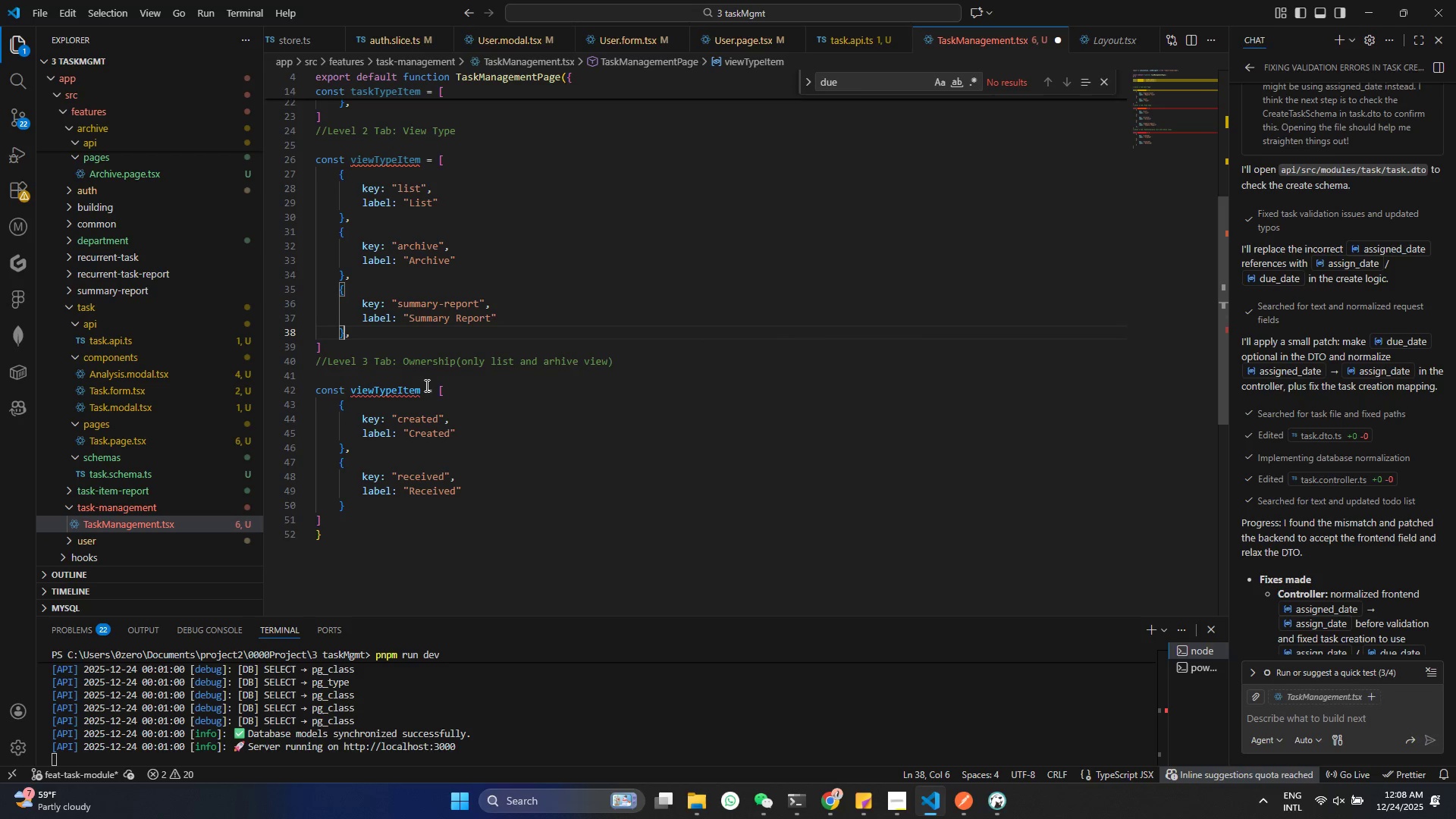 
key(ArrowRight)
 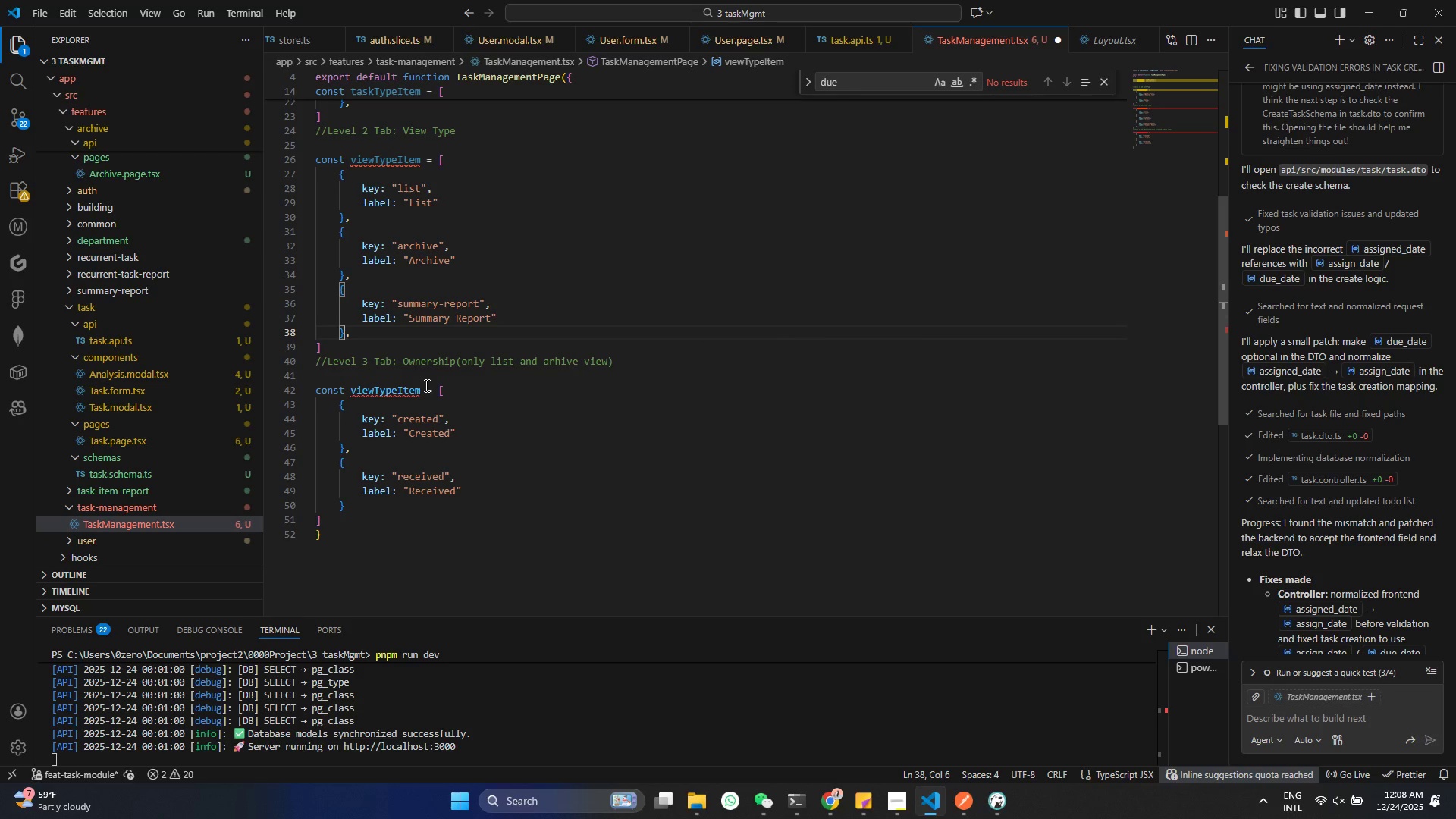 
key(ArrowRight)
 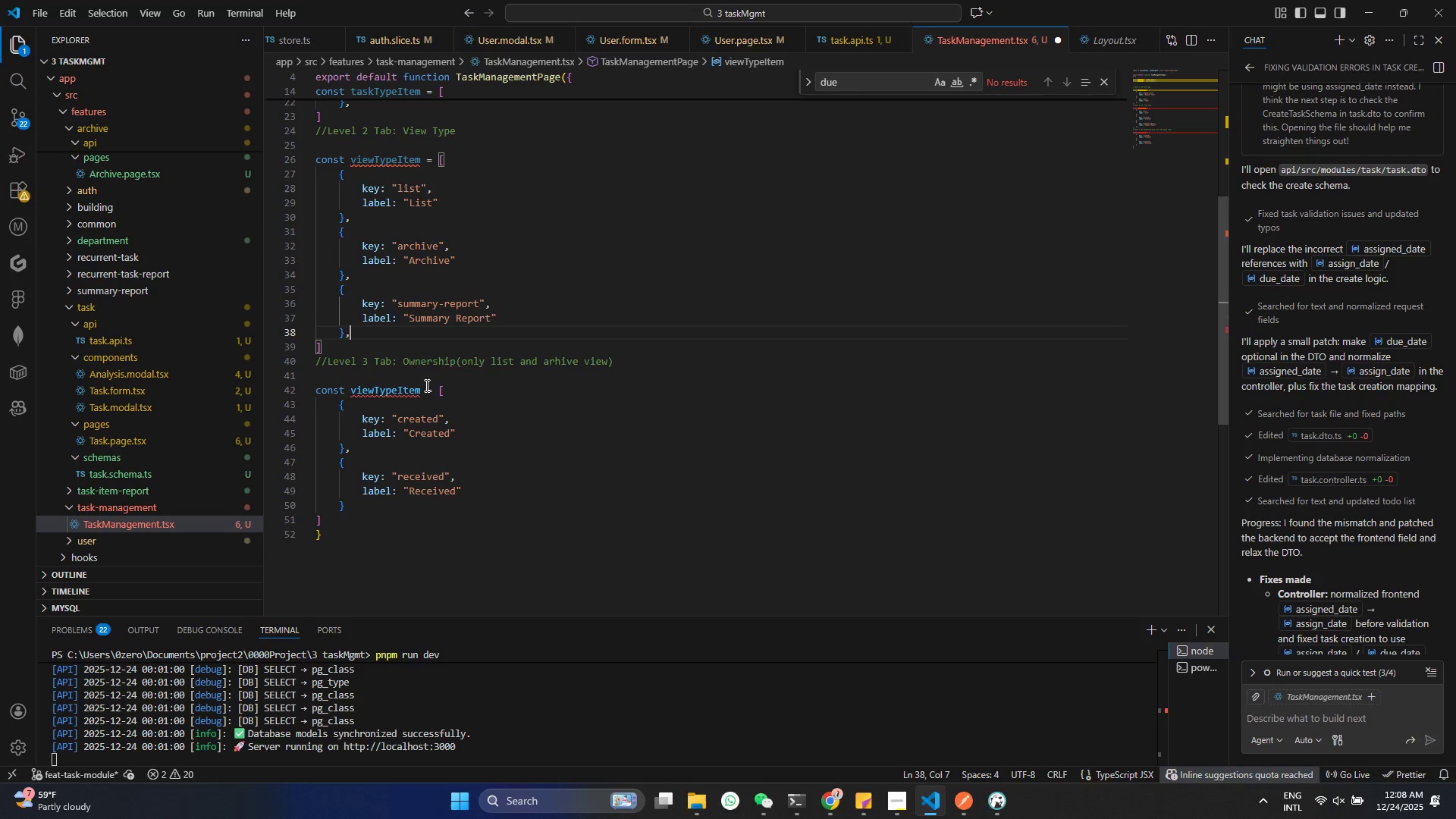 
key(Backspace)
 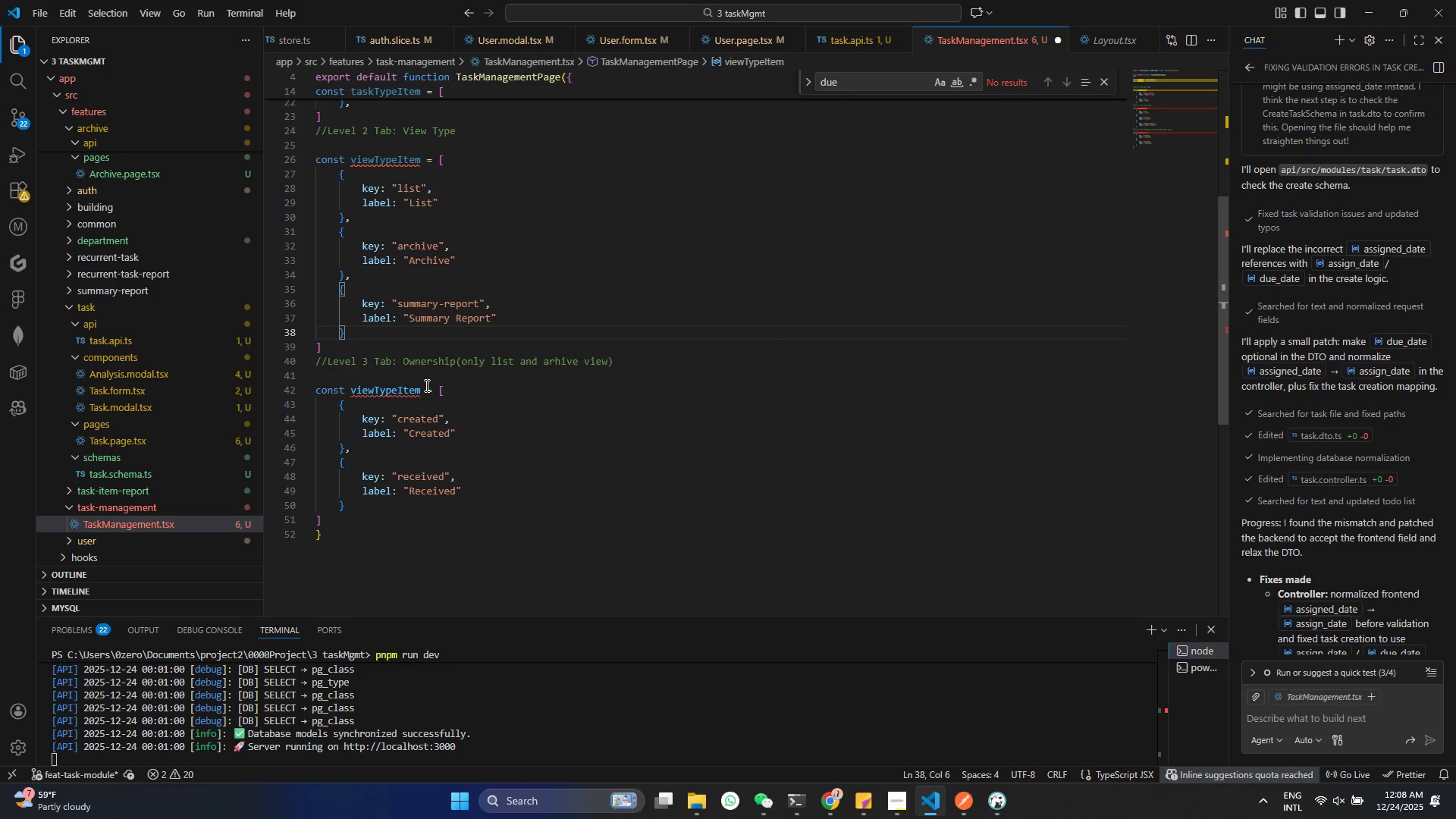 
scroll: coordinate [453, 347], scroll_direction: up, amount: 5.0
 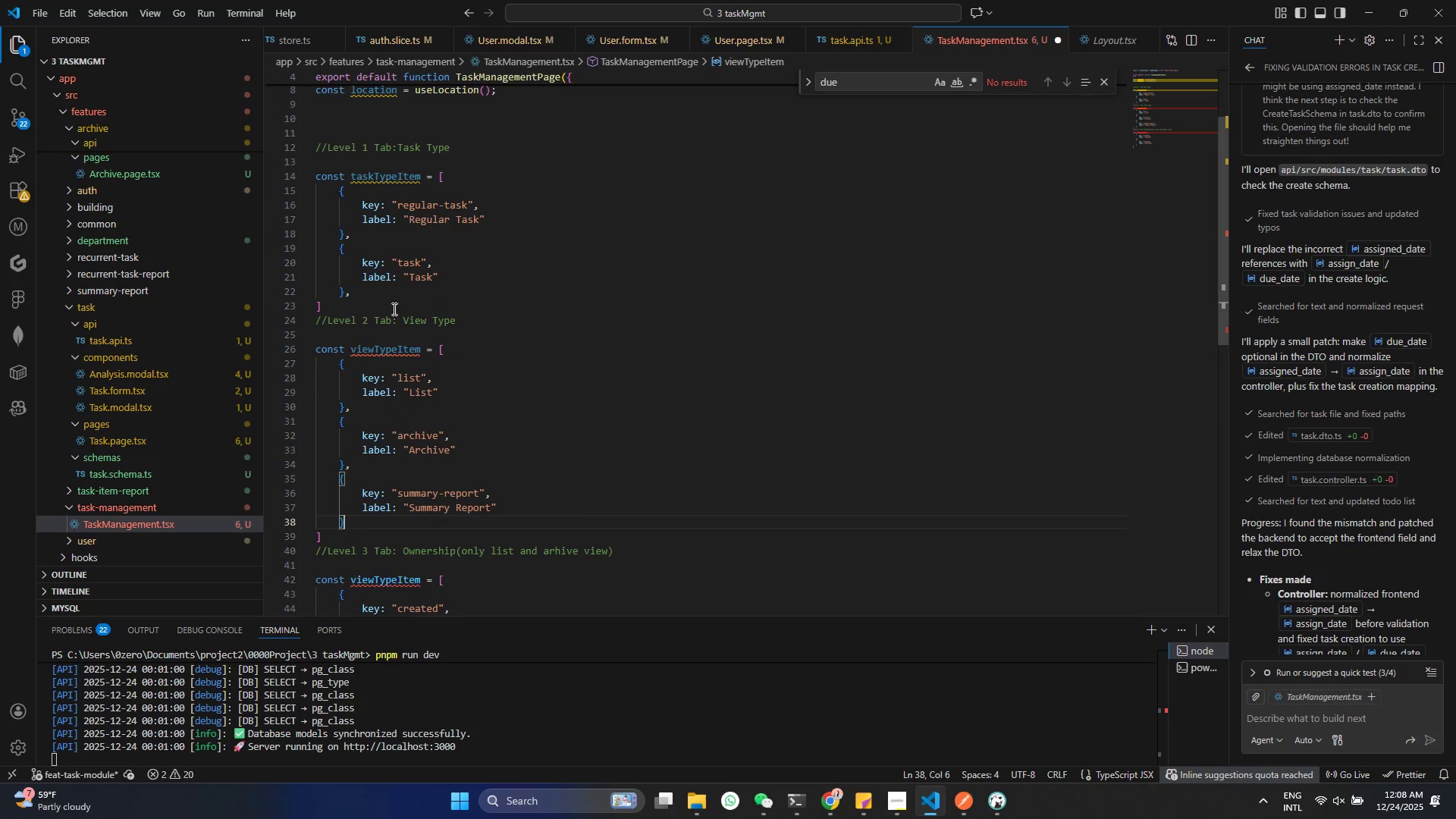 
left_click([367, 278])
 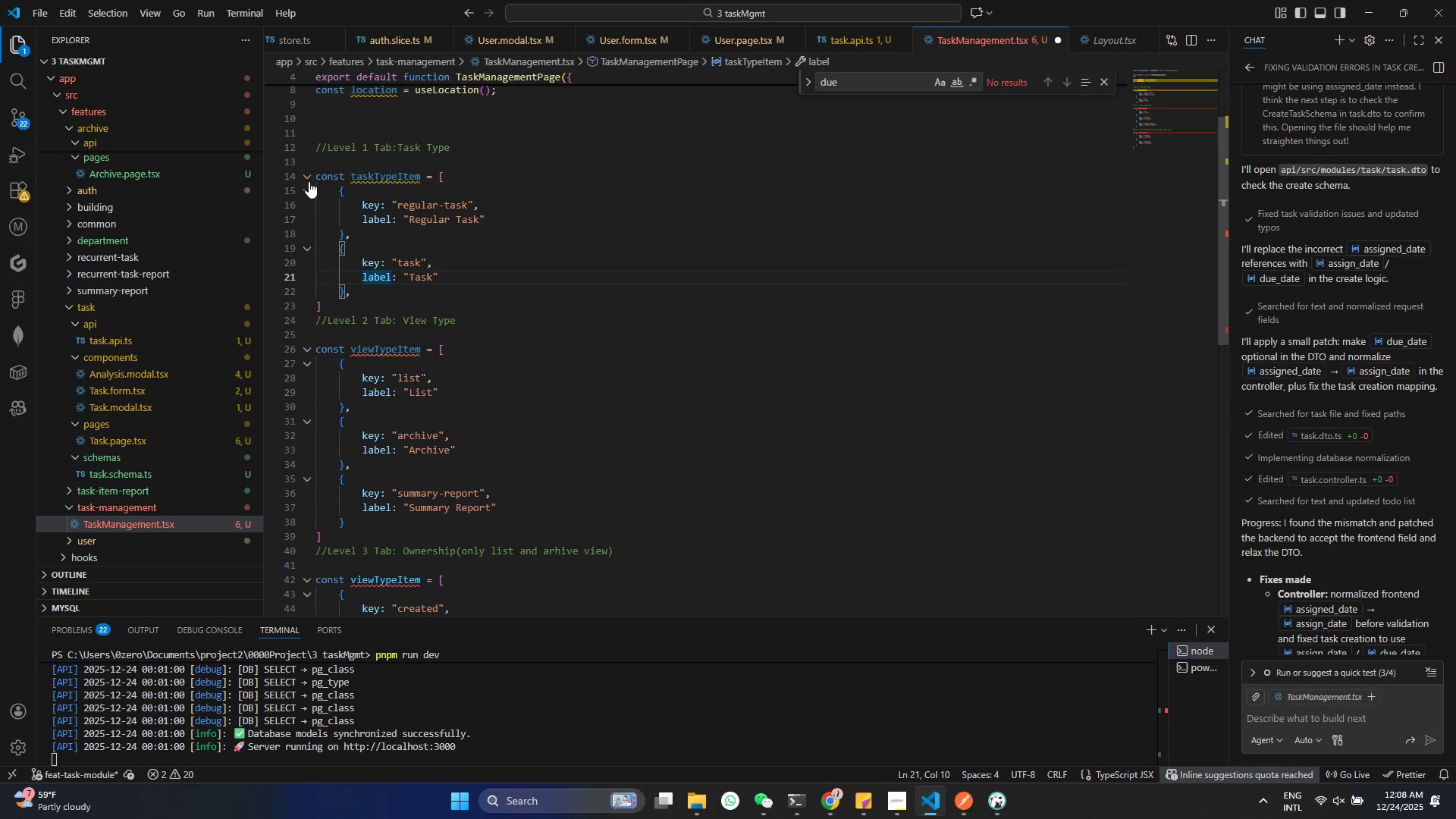 
left_click([309, 175])
 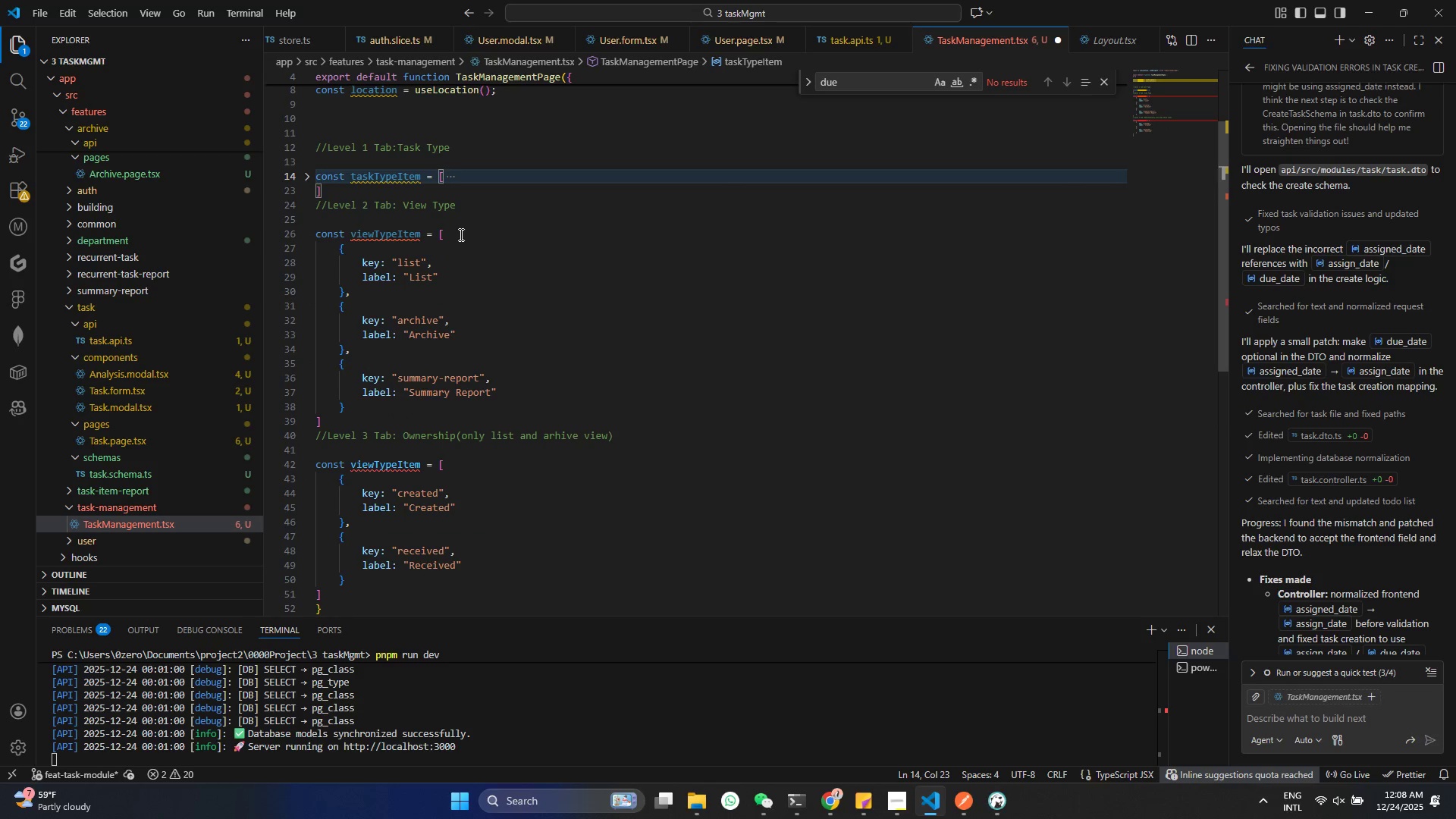 
left_click([455, 237])
 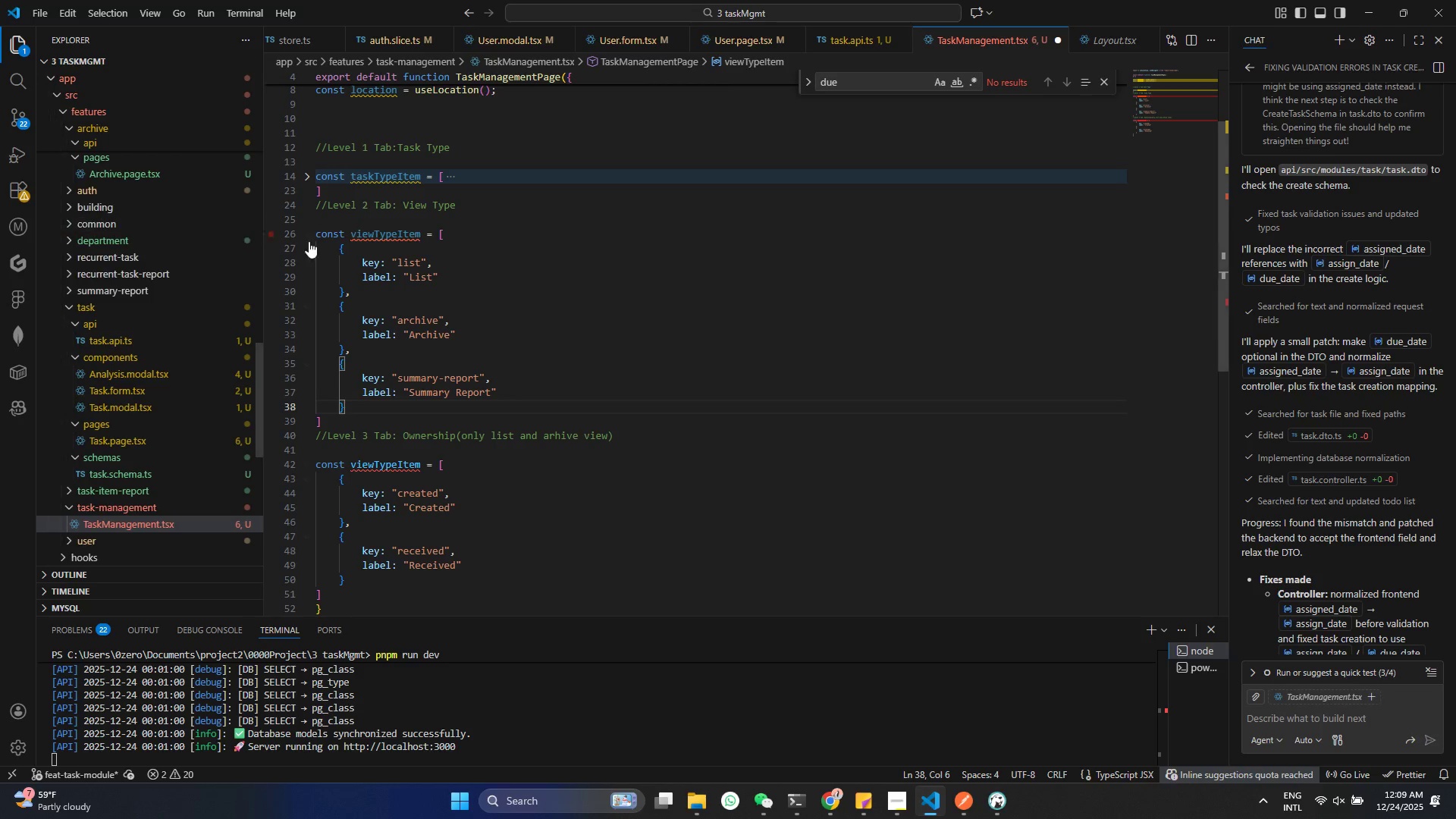 
double_click([367, 230])
 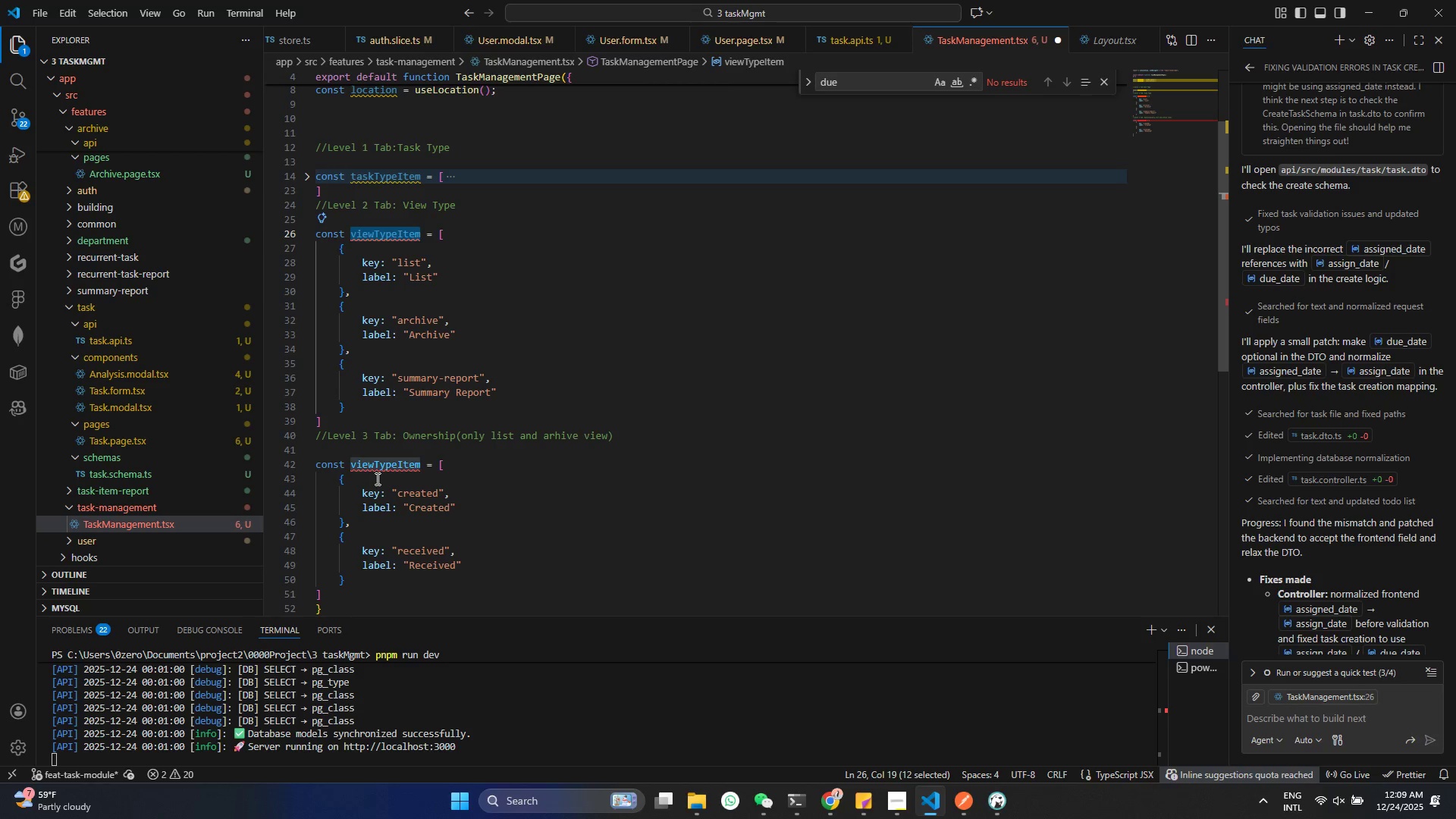 
left_click([377, 463])
 